 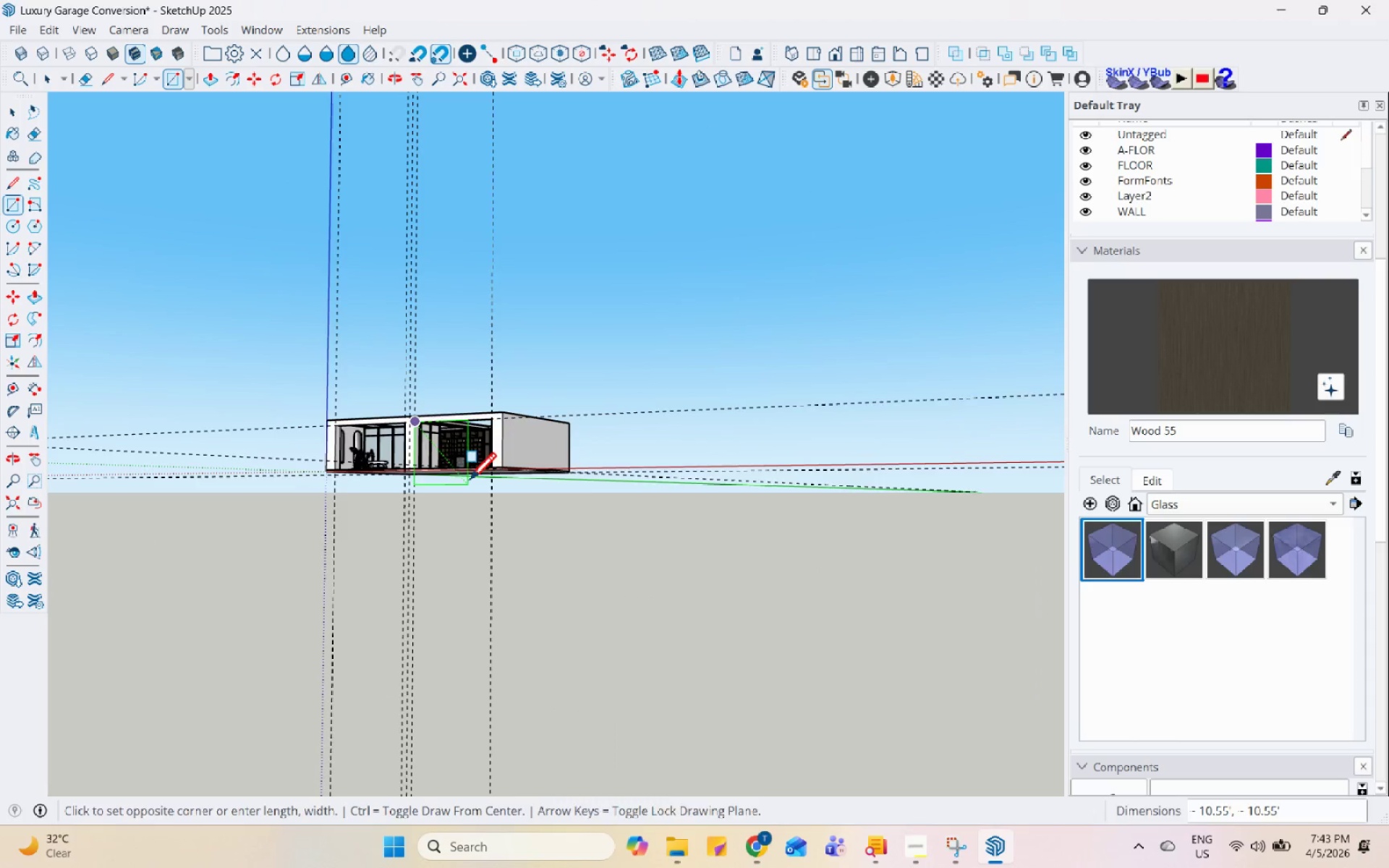 
scroll: coordinate [542, 486], scroll_direction: up, amount: 17.0
 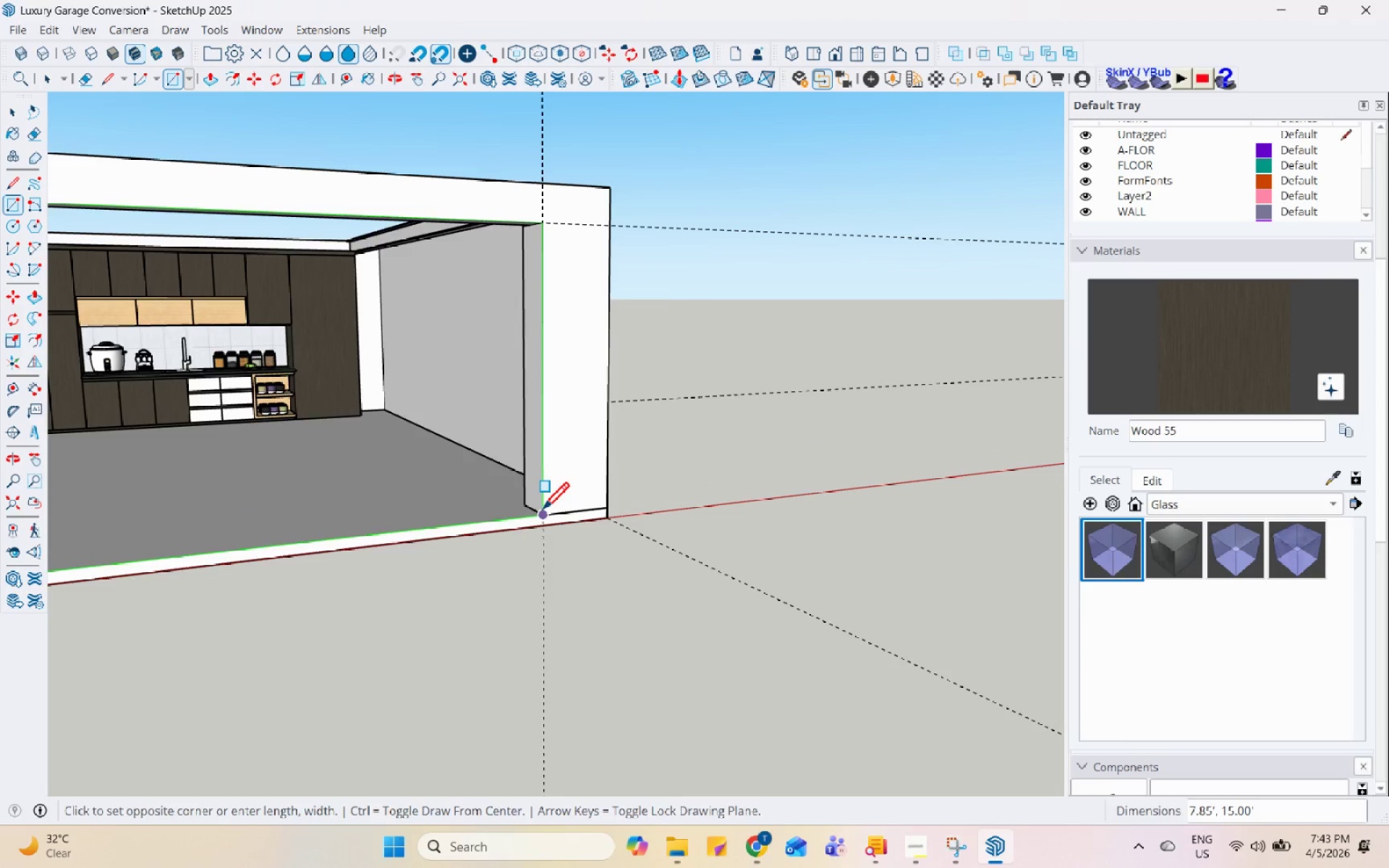 
left_click([542, 511])
 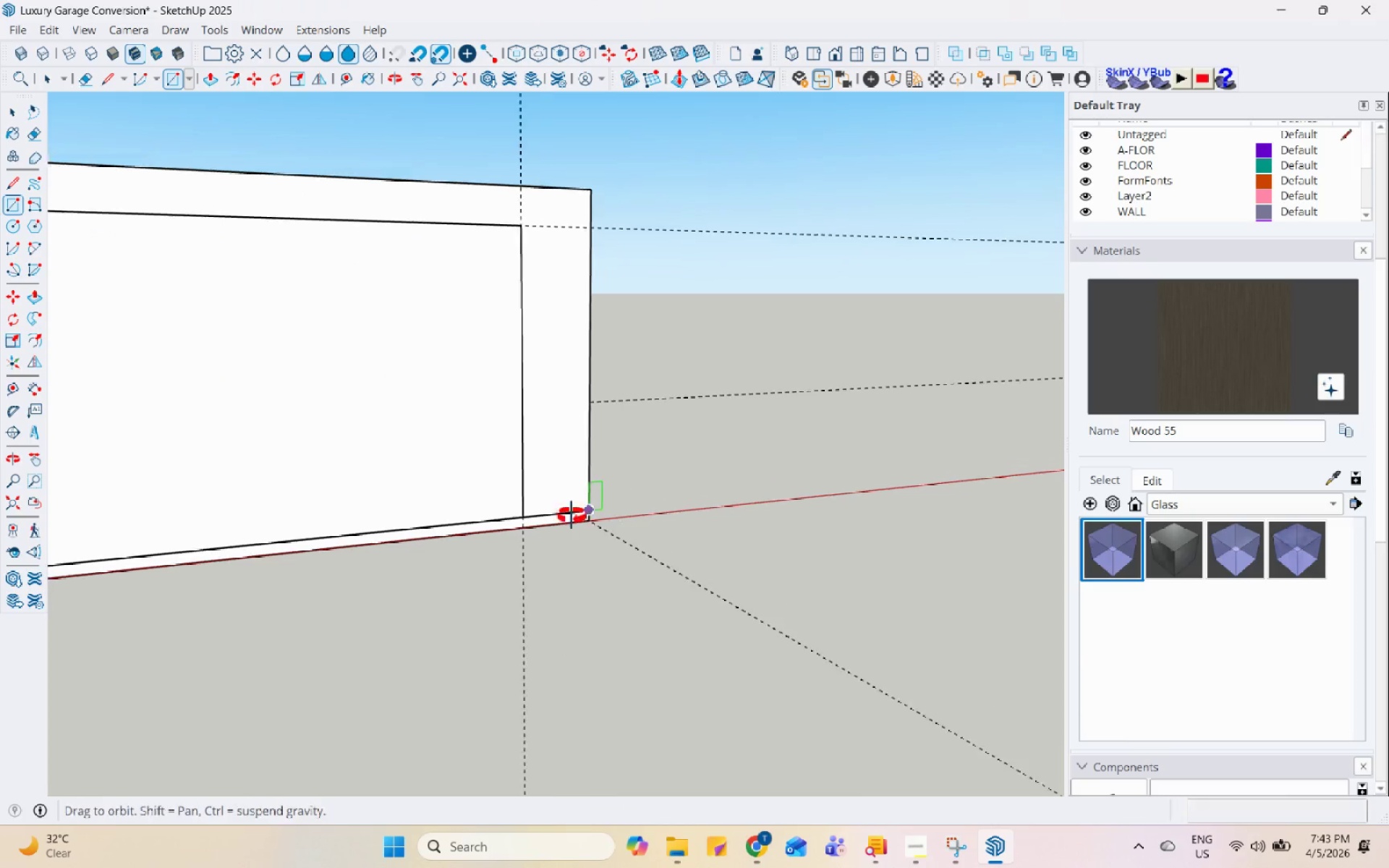 
key(Space)
 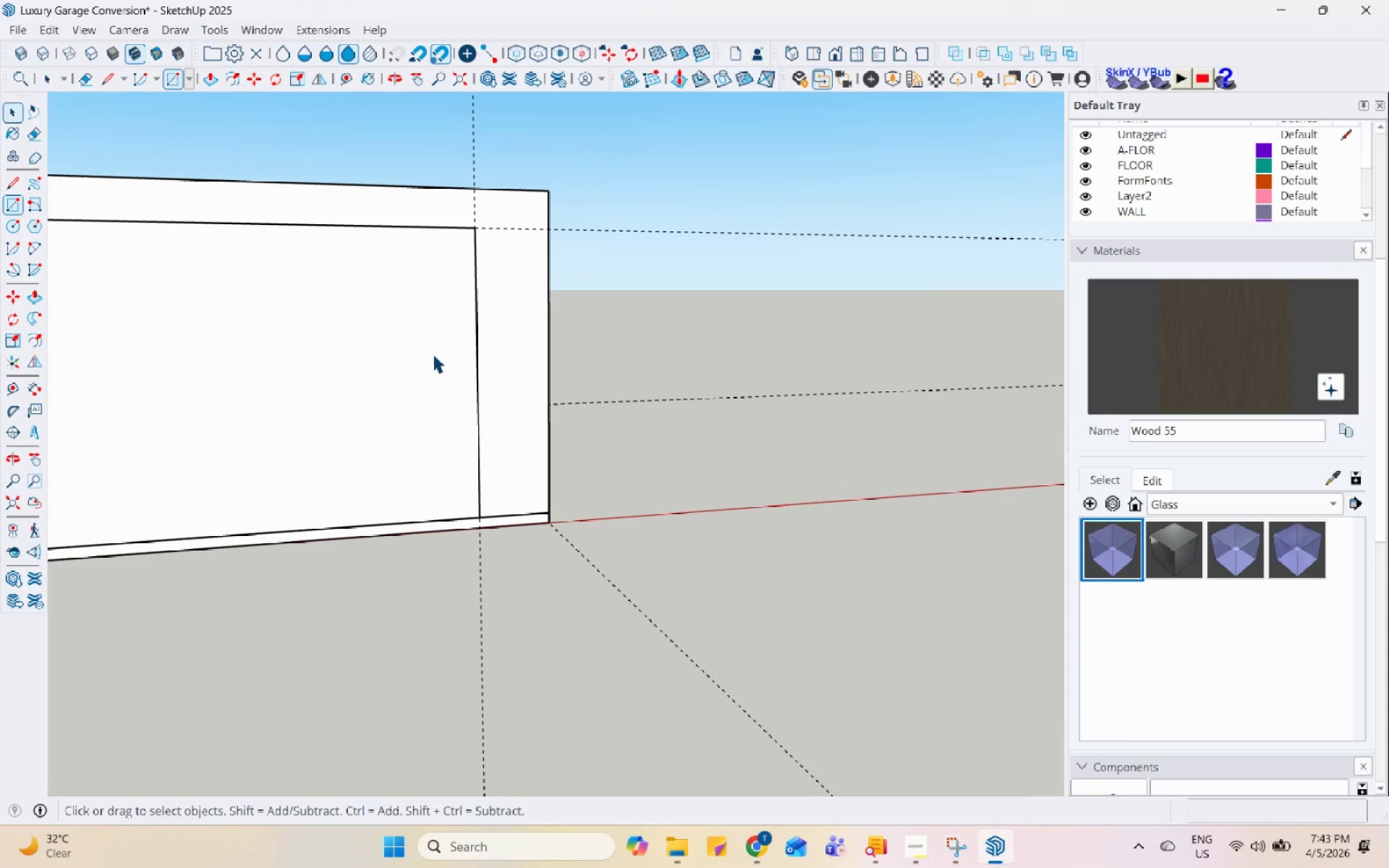 
left_click([433, 354])
 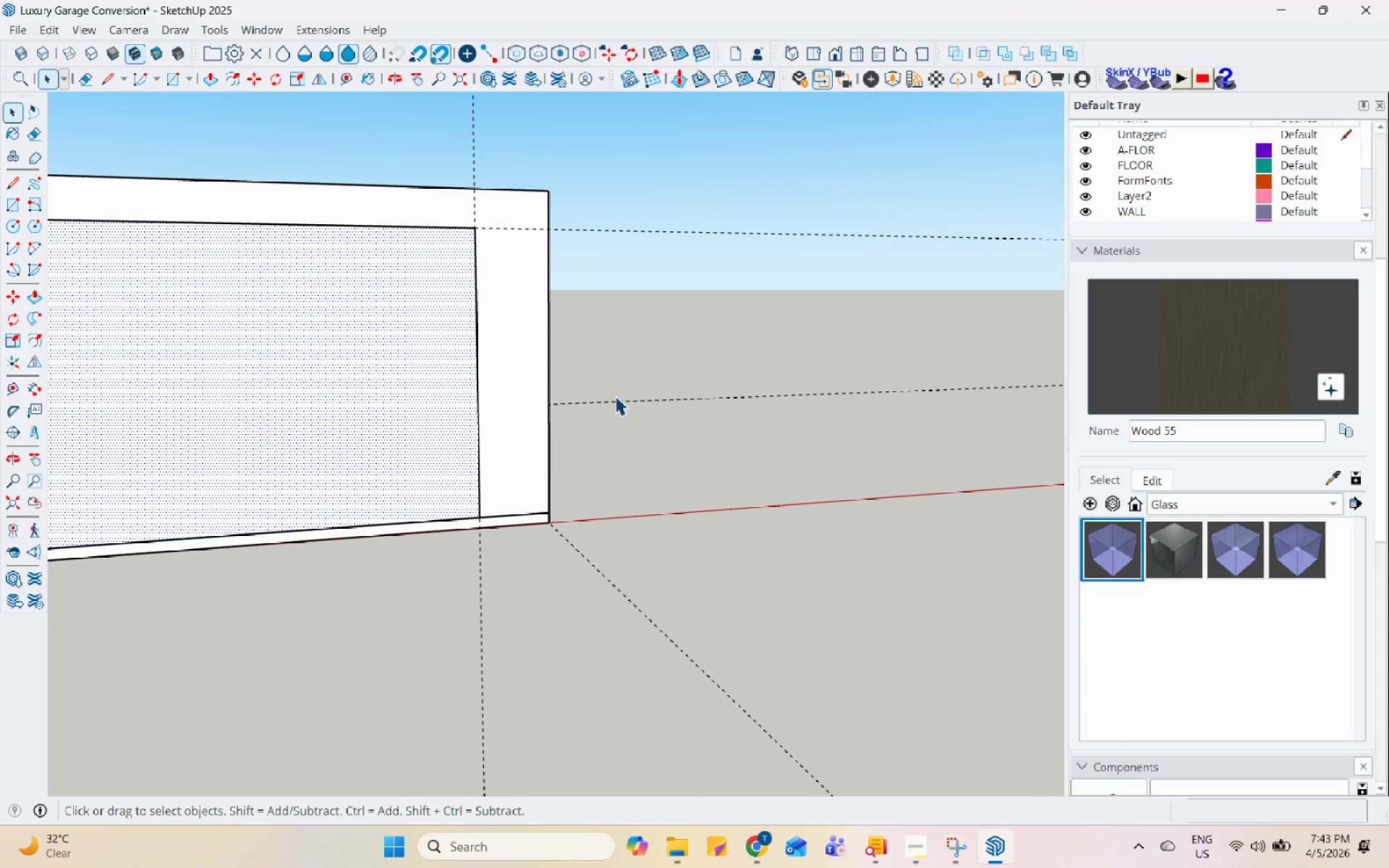 
scroll: coordinate [693, 438], scroll_direction: down, amount: 5.0
 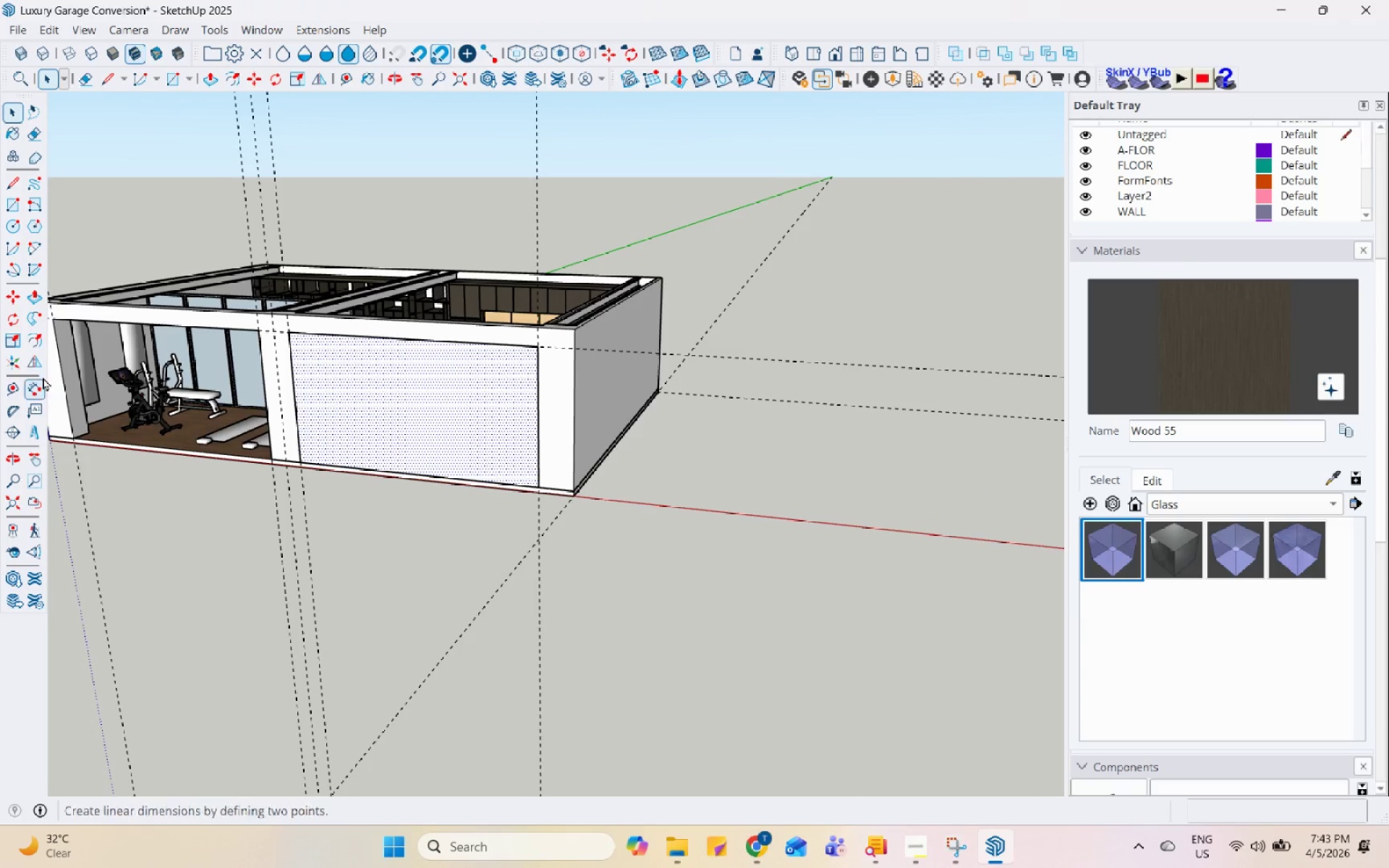 
left_click([37, 348])
 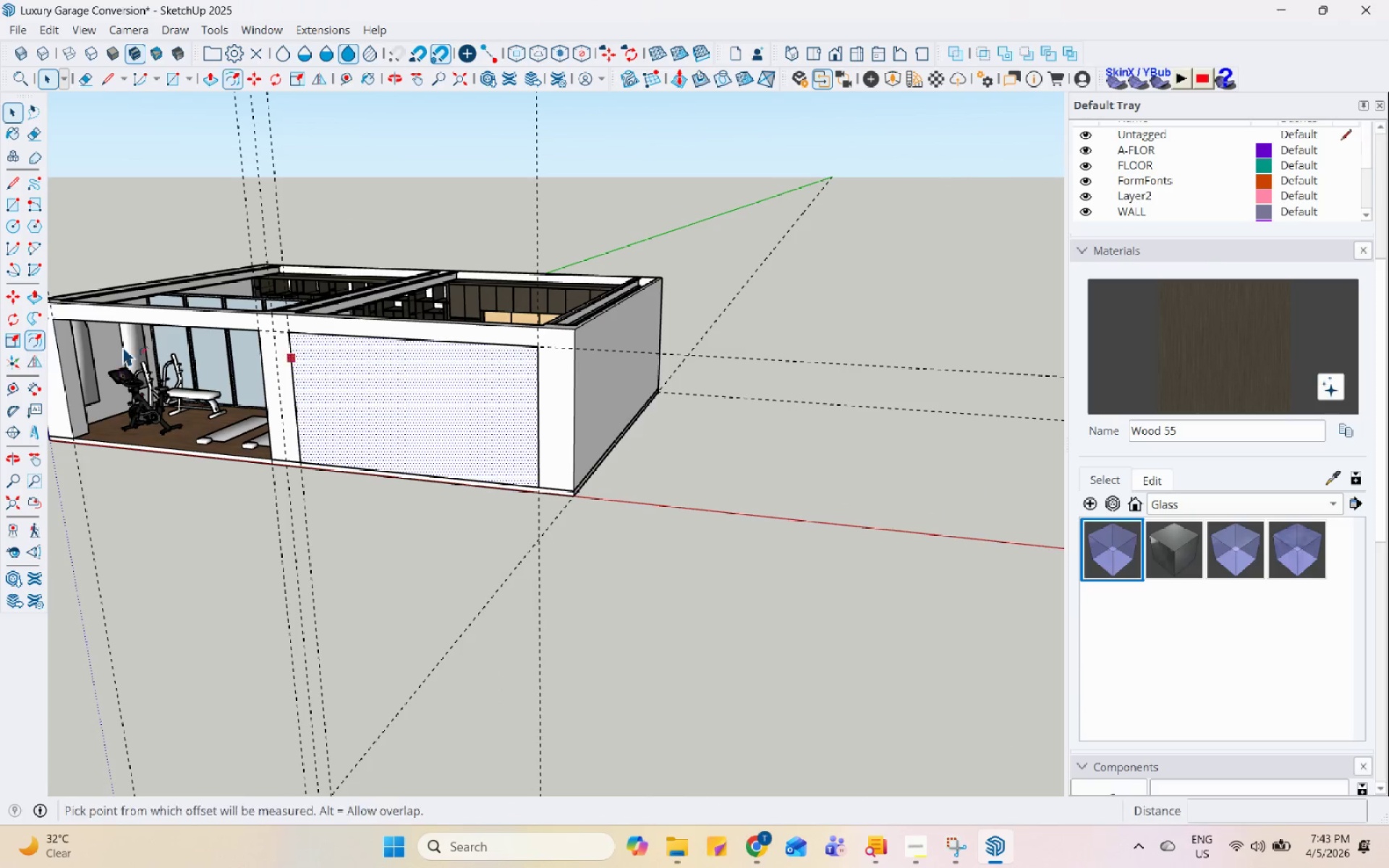 
scroll: coordinate [362, 271], scroll_direction: up, amount: 8.0
 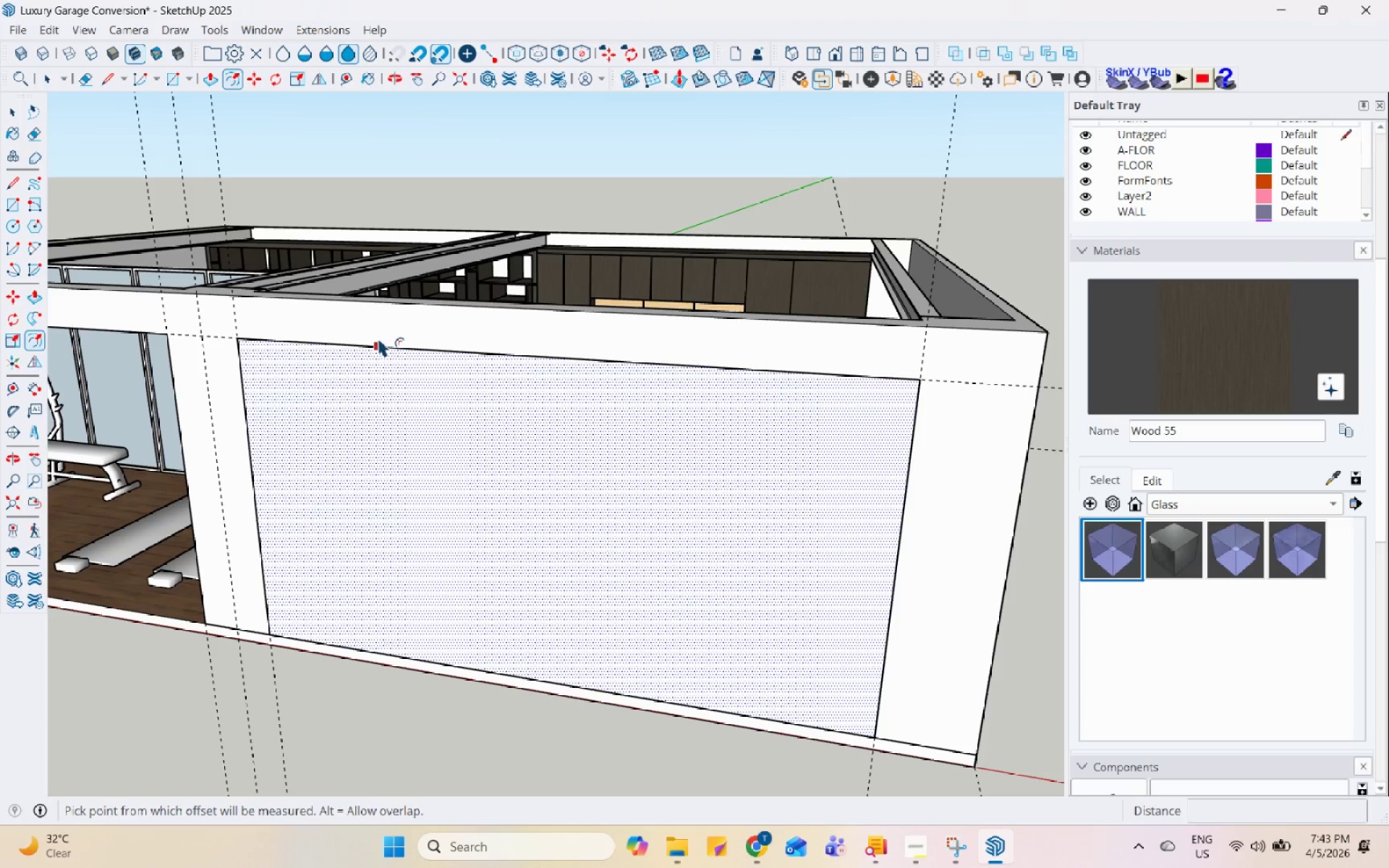 
left_click([378, 343])
 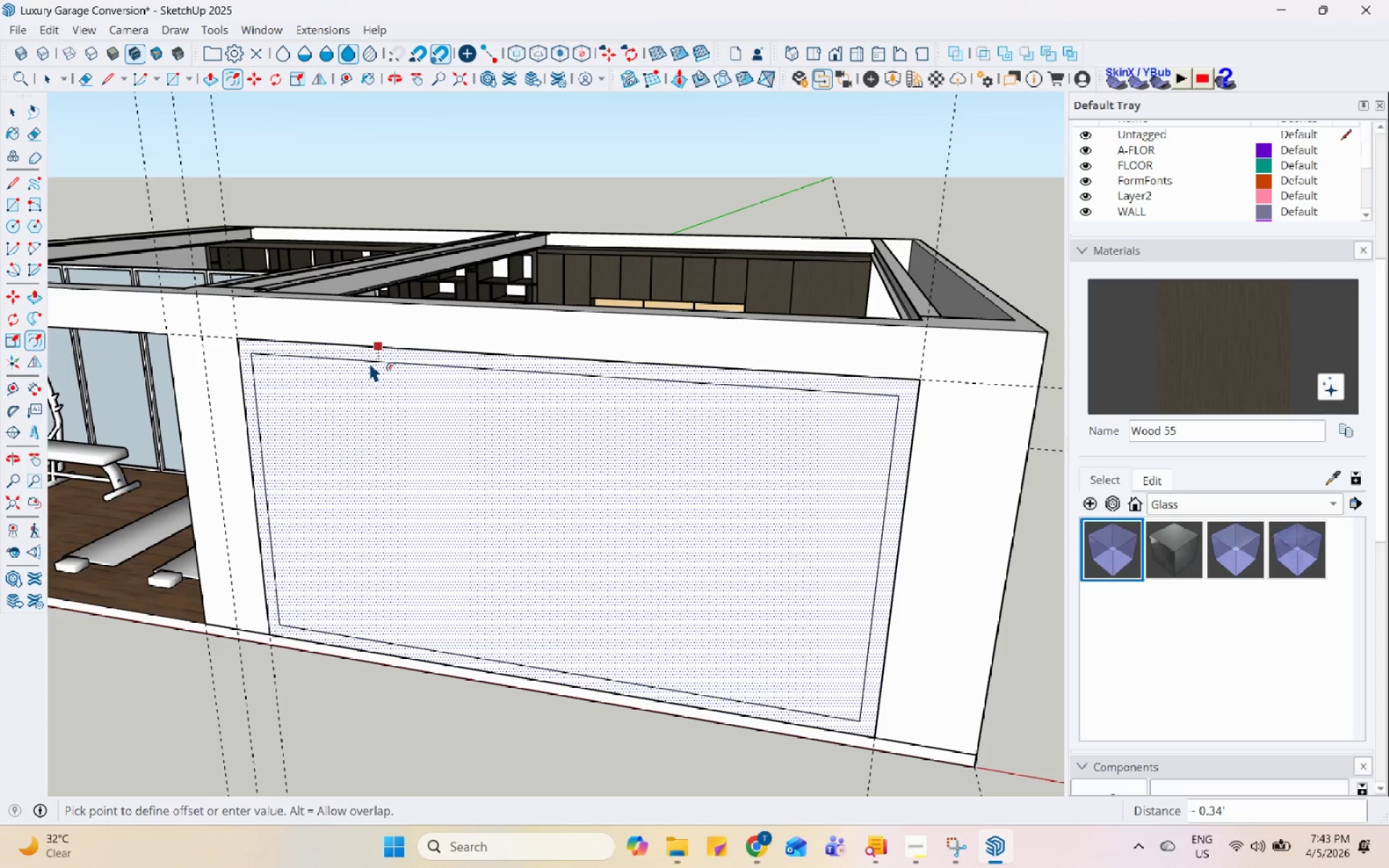 
key(Numpad0)
 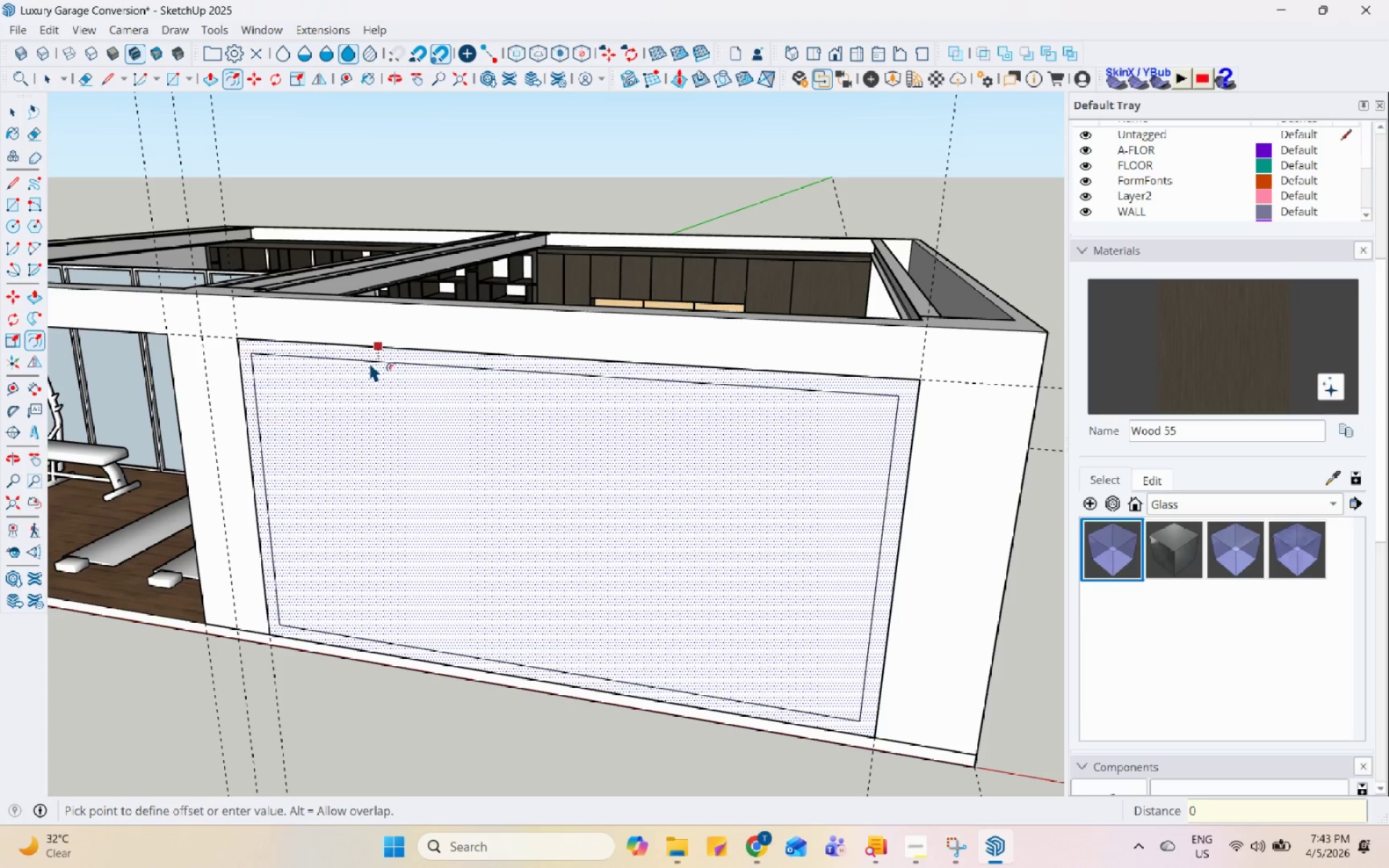 
key(NumpadDecimal)
 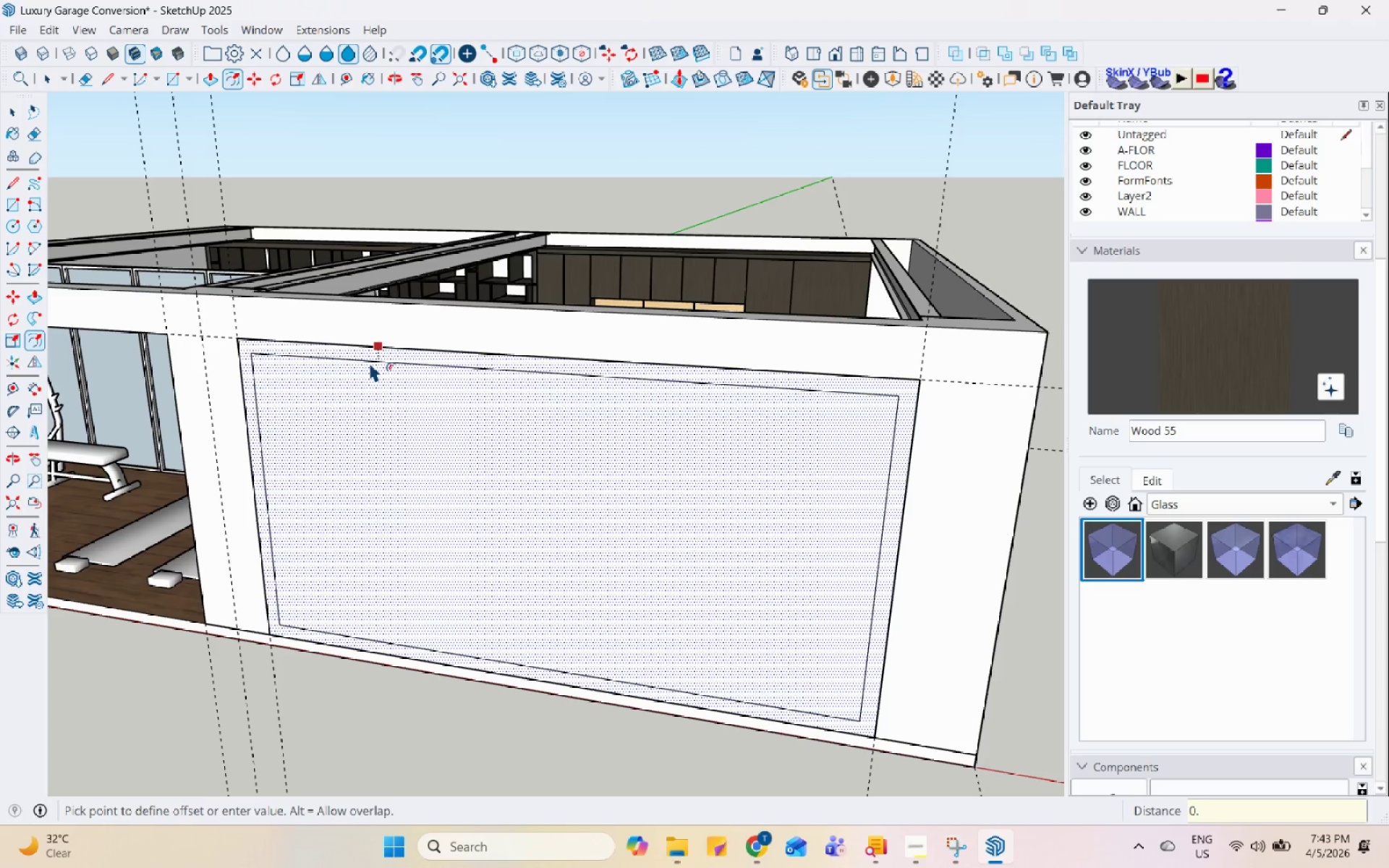 
key(Numpad3)
 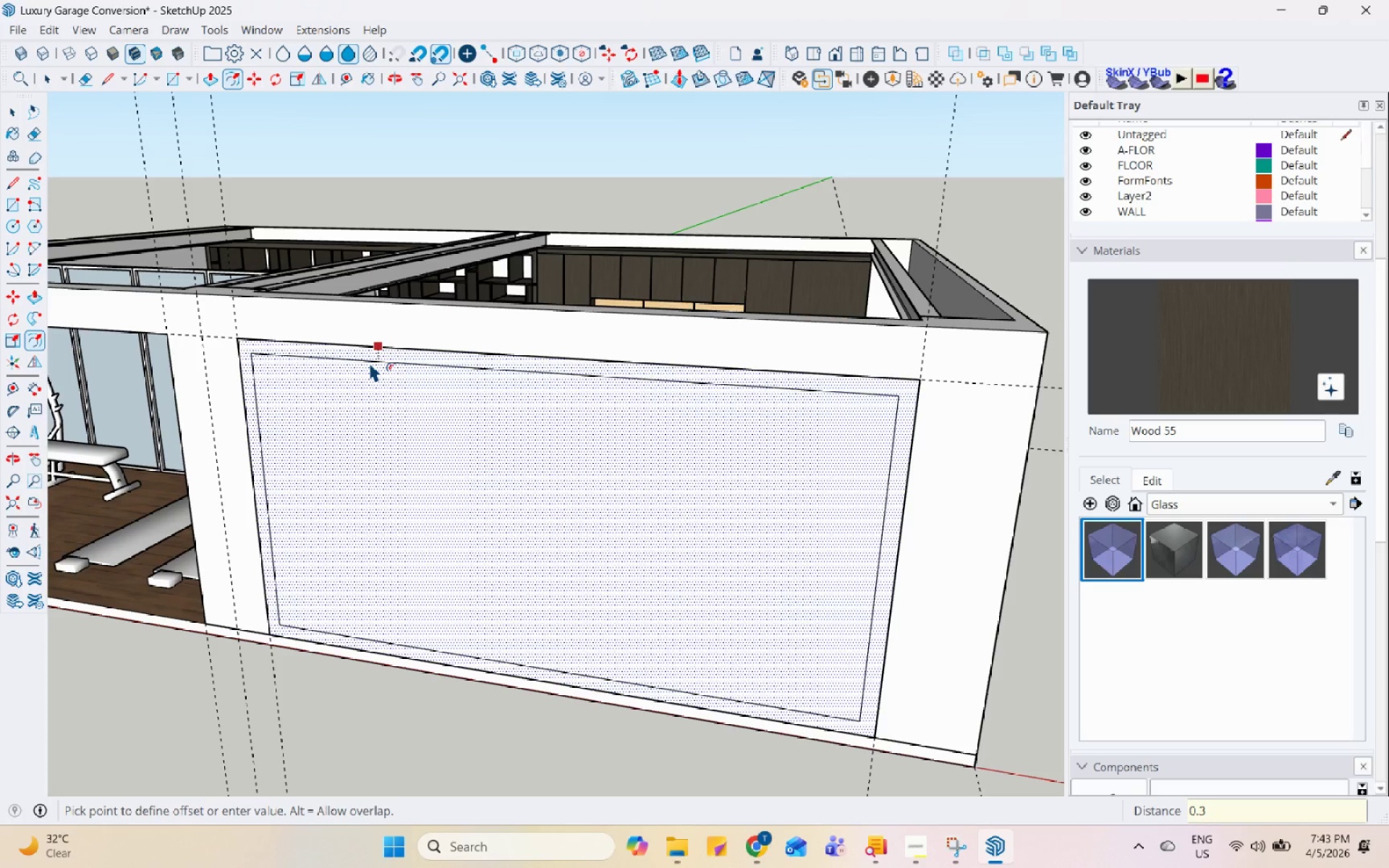 
key(Backspace)
 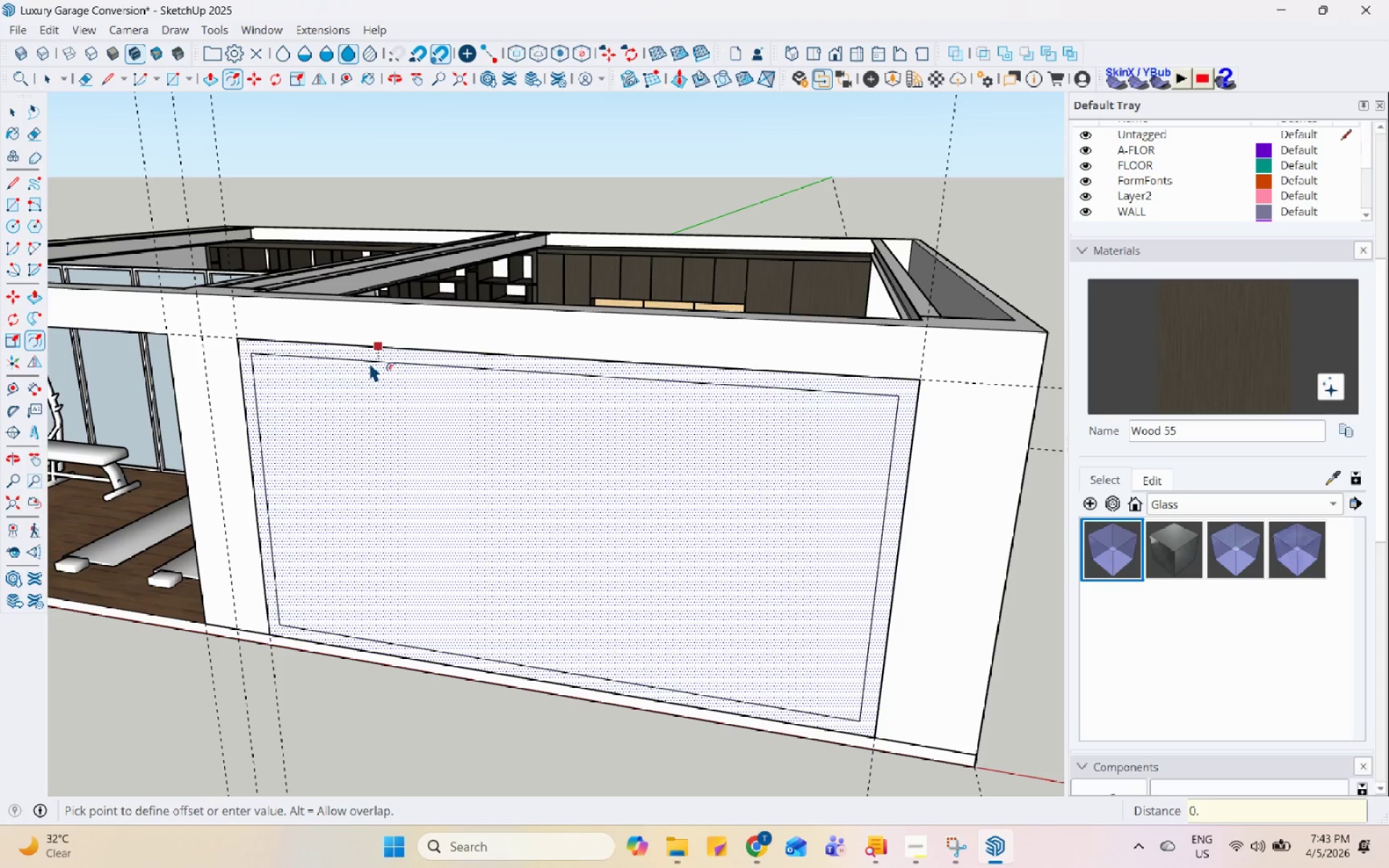 
key(Numpad5)
 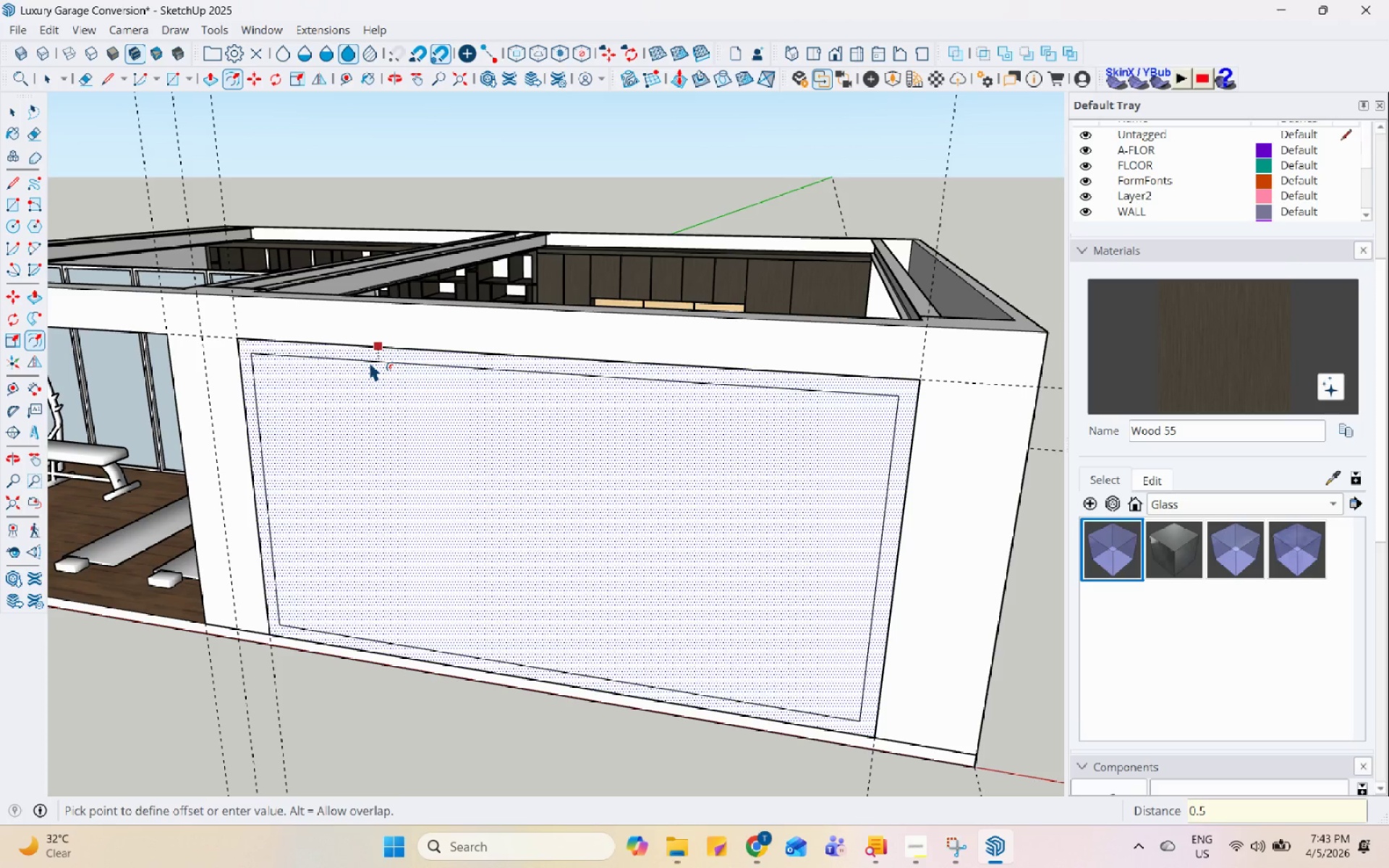 
key(Enter)
 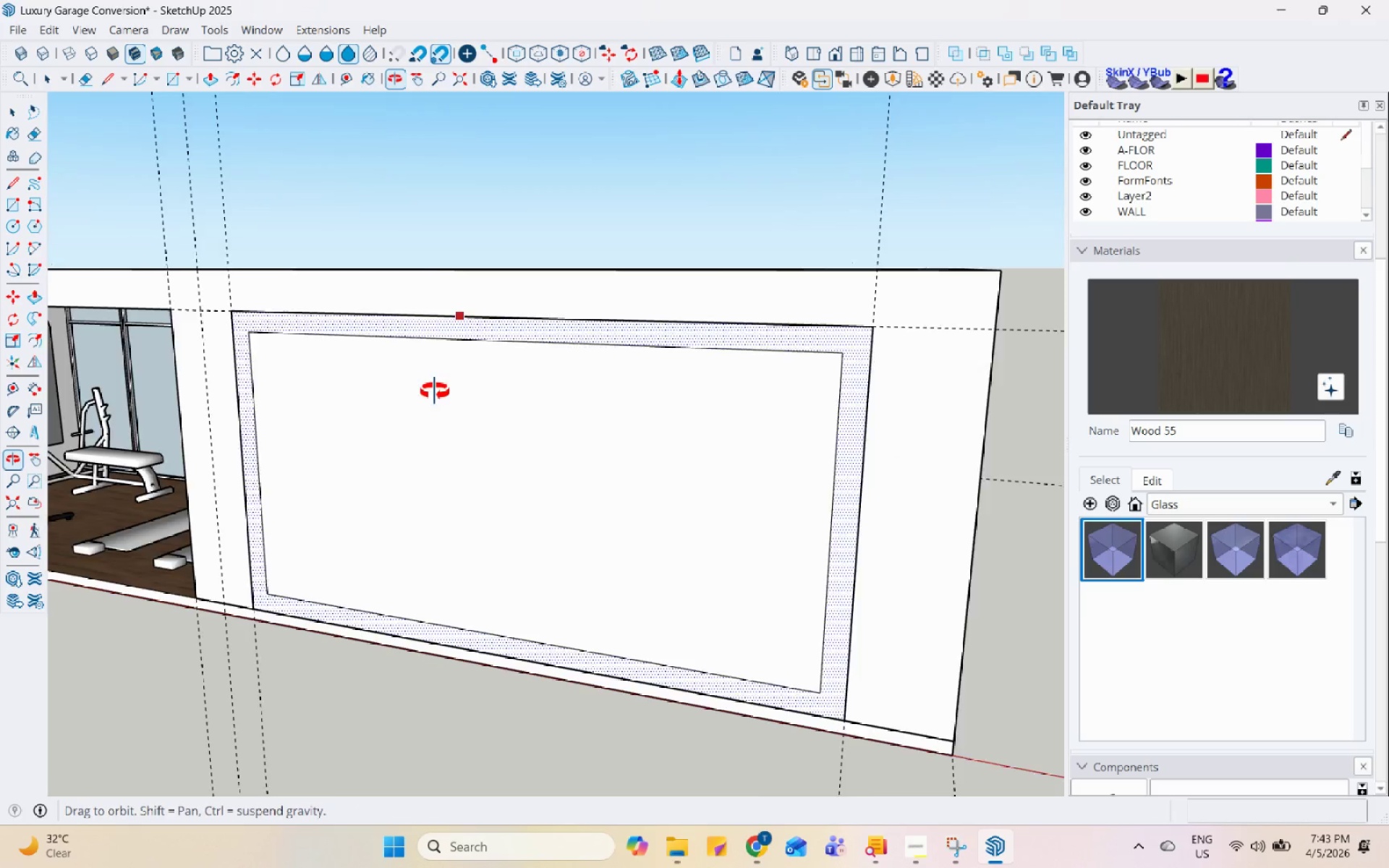 
double_click([361, 349])
 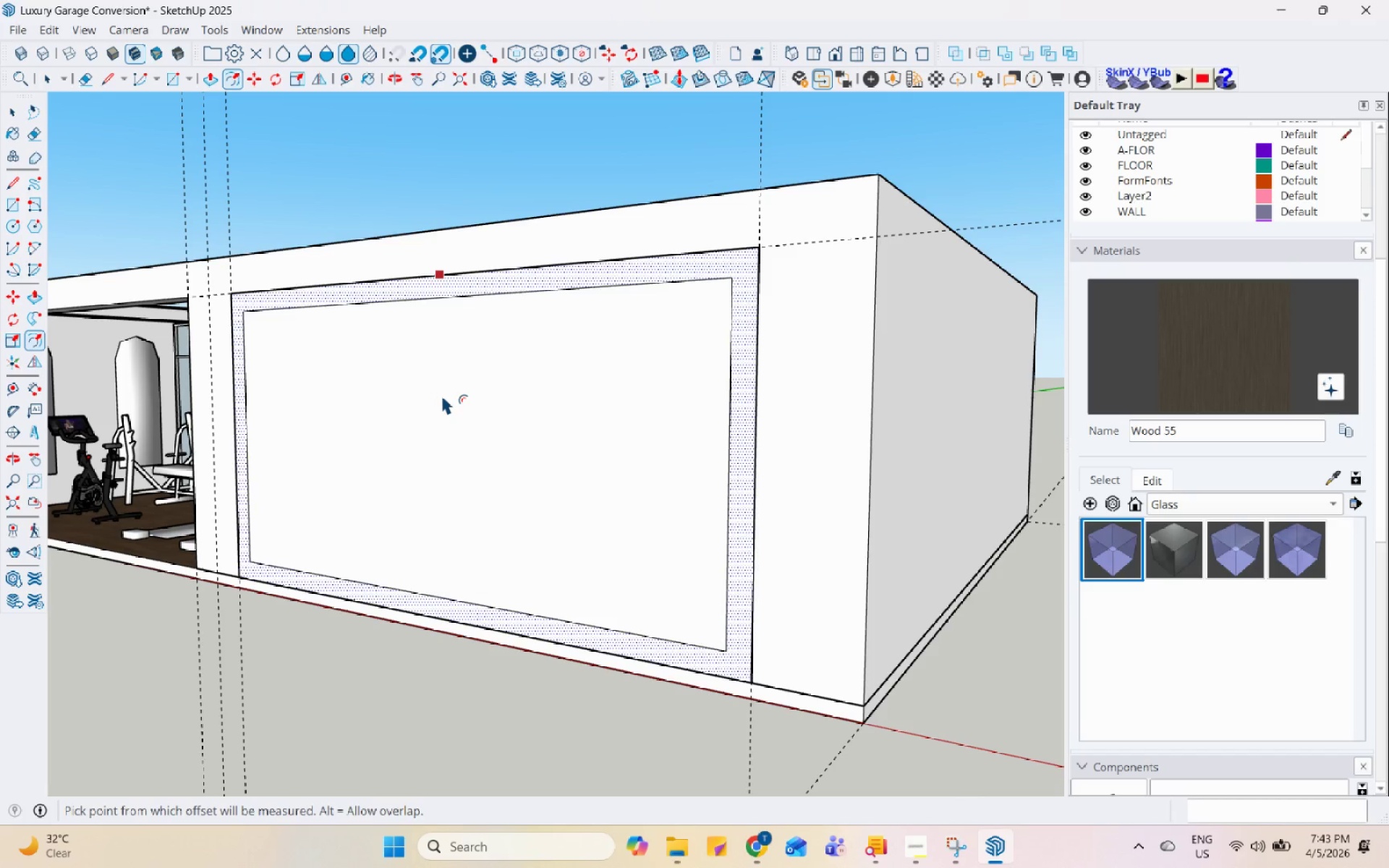 
key(Control+Z)
 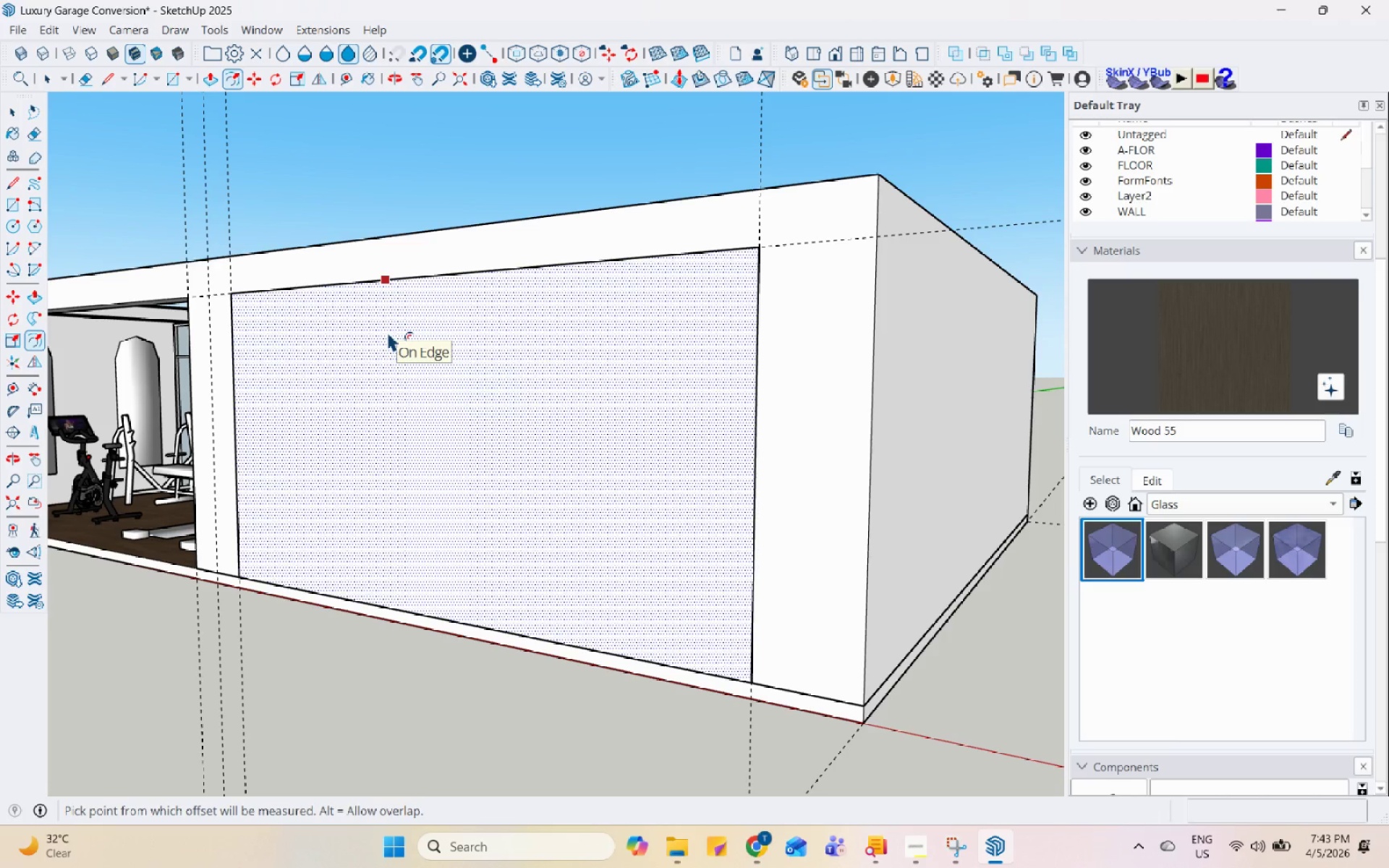 
wait(8.14)
 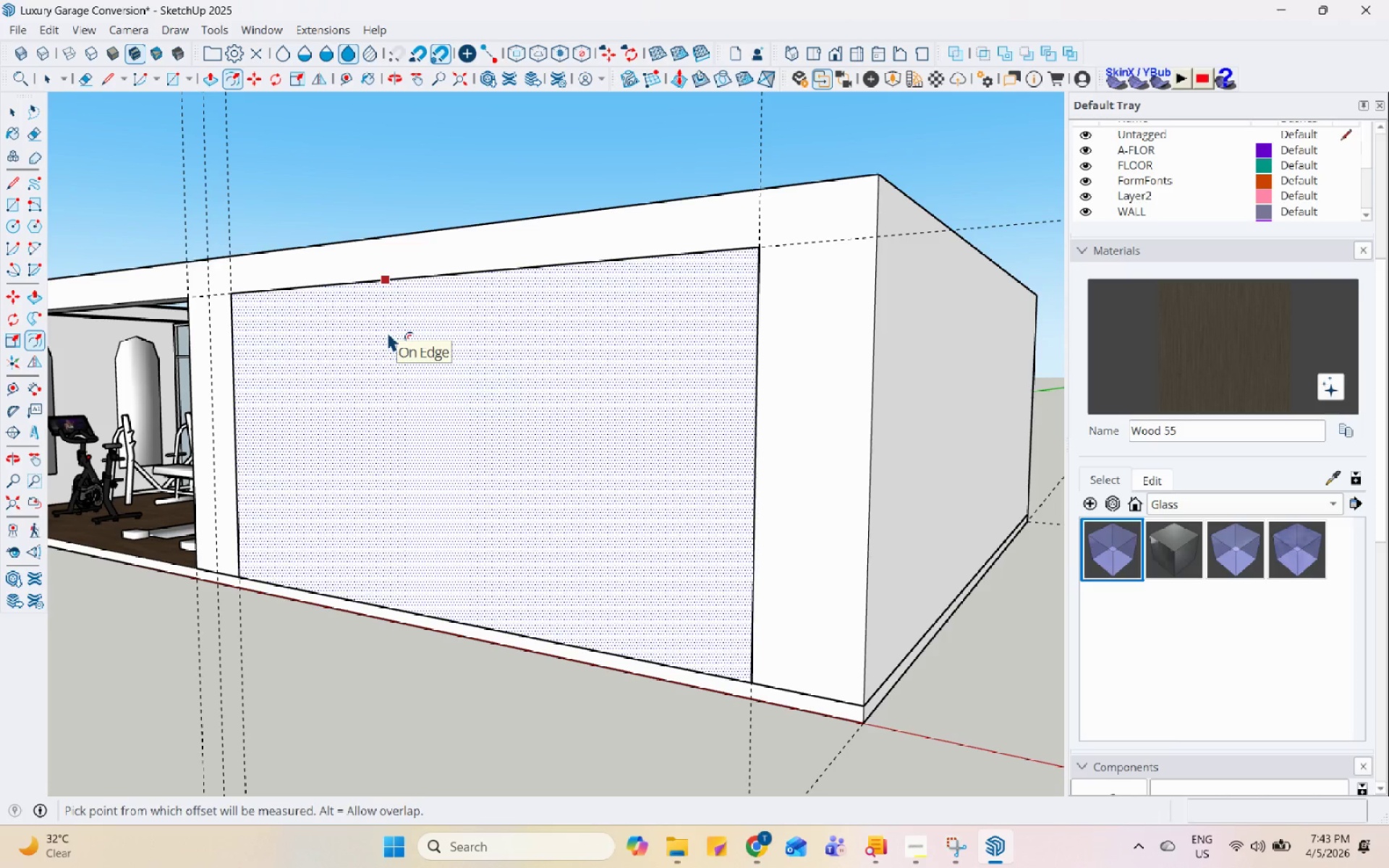 
left_click([917, 857])
 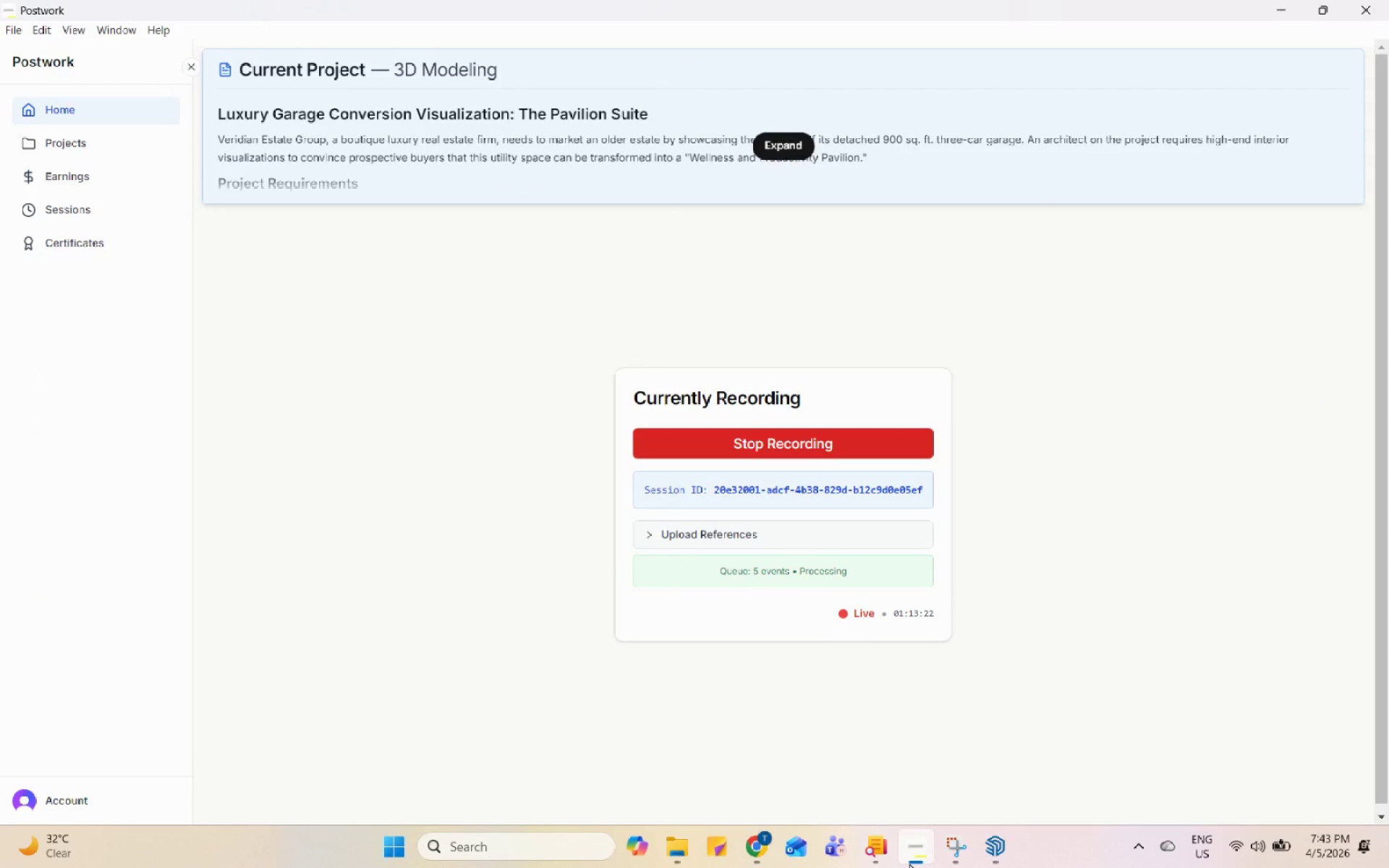 
double_click([951, 849])
 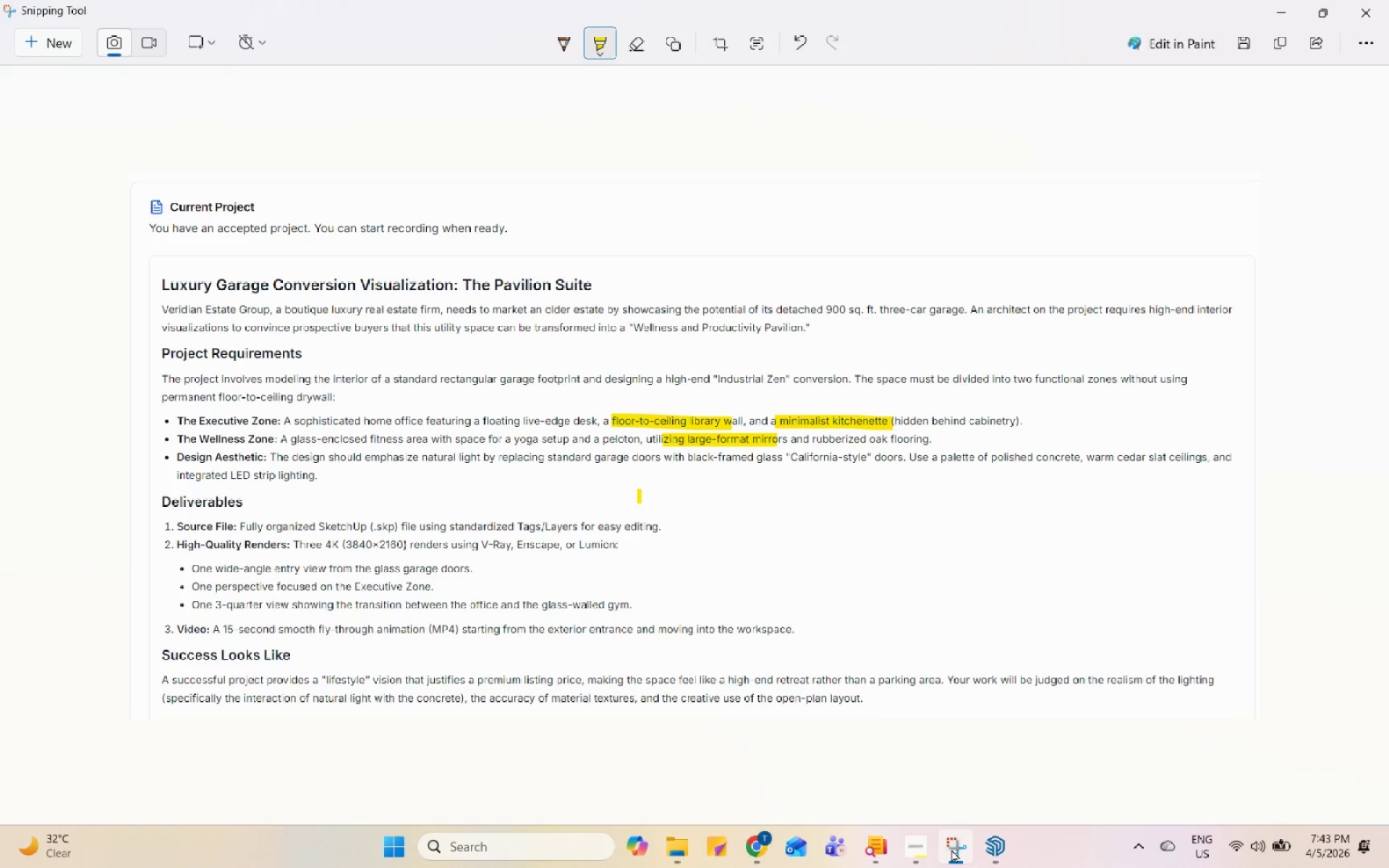 
left_click([951, 849])
 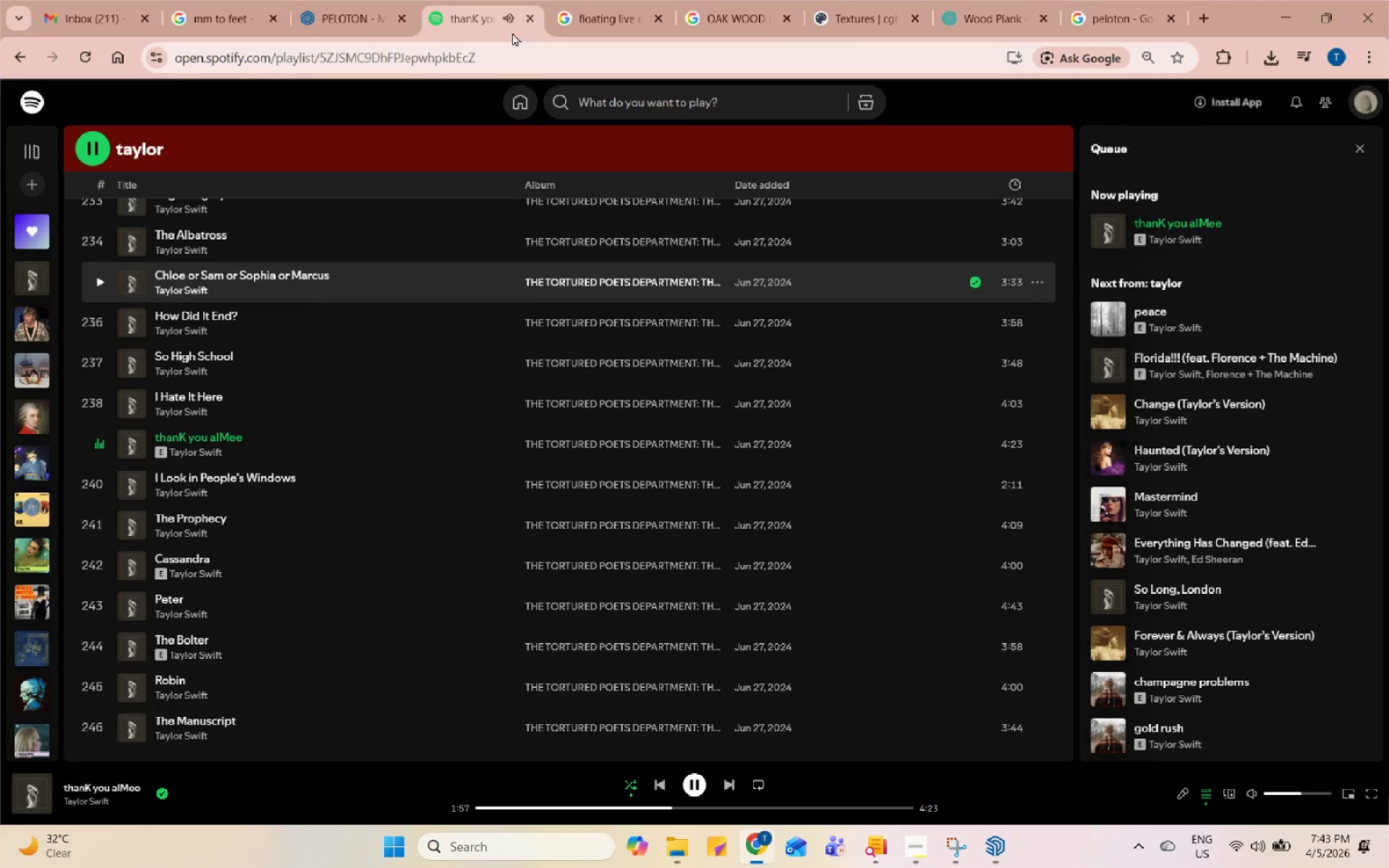 
left_click([610, 1])
 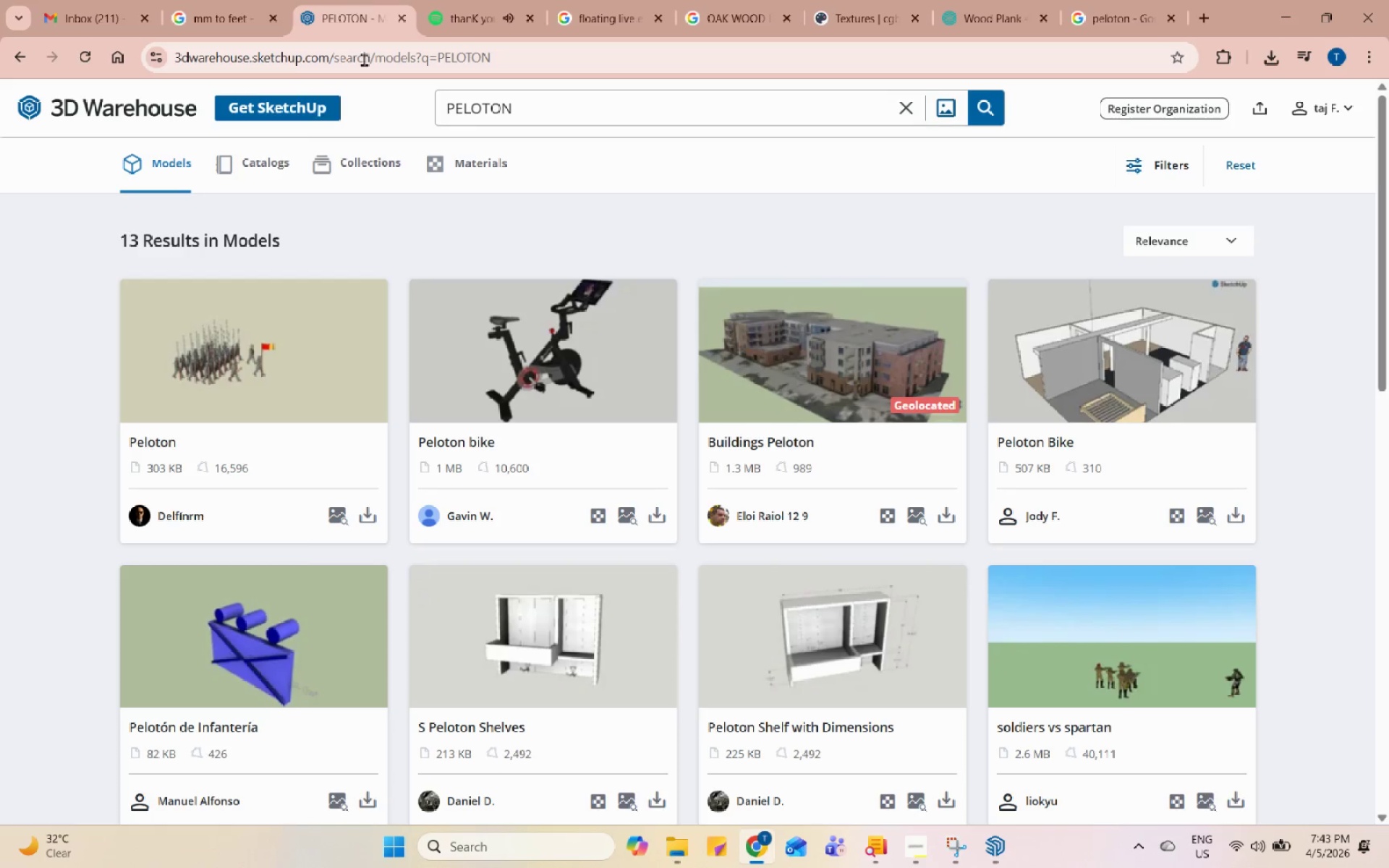 
double_click([546, 114])
 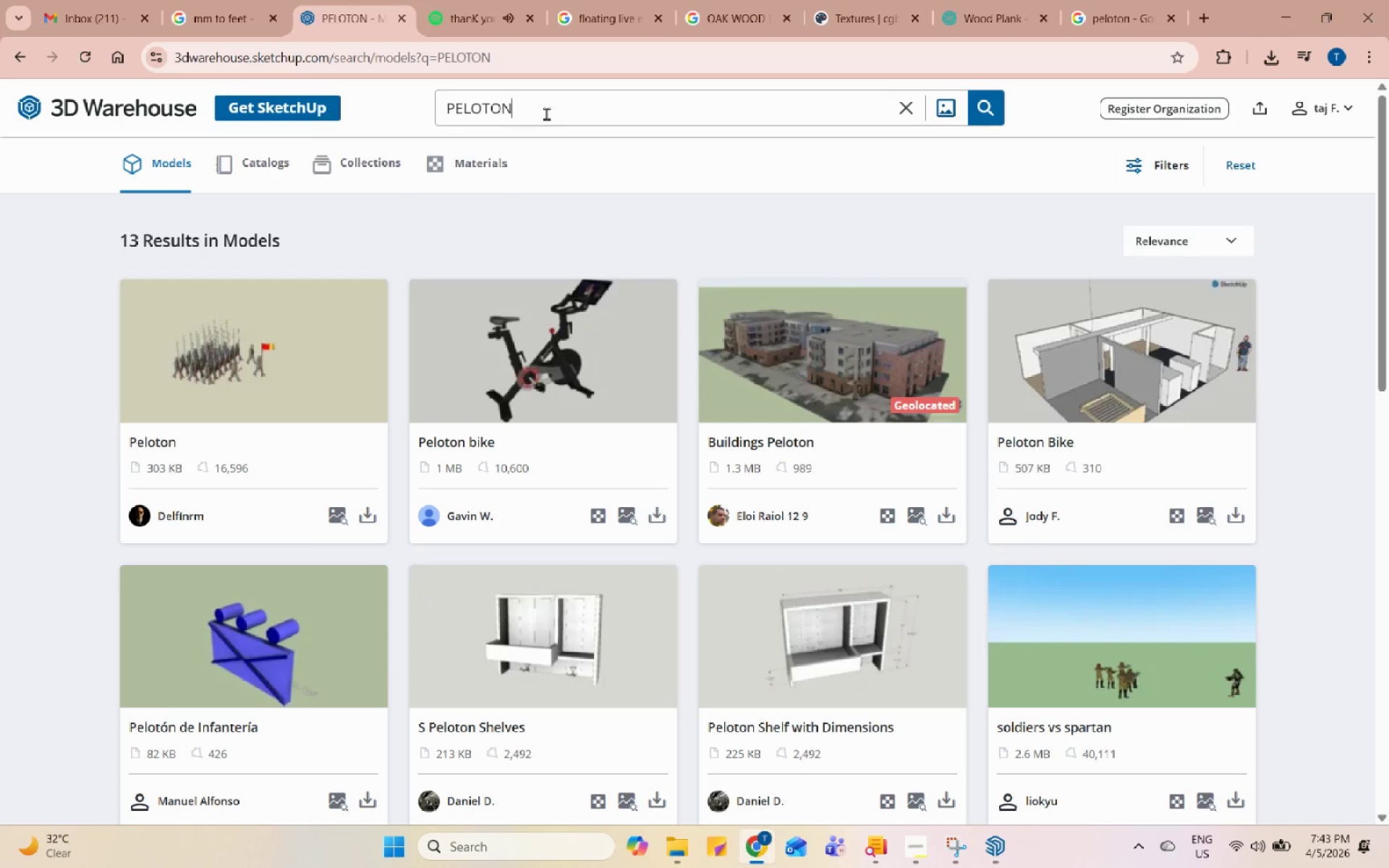 
triple_click([546, 114])
 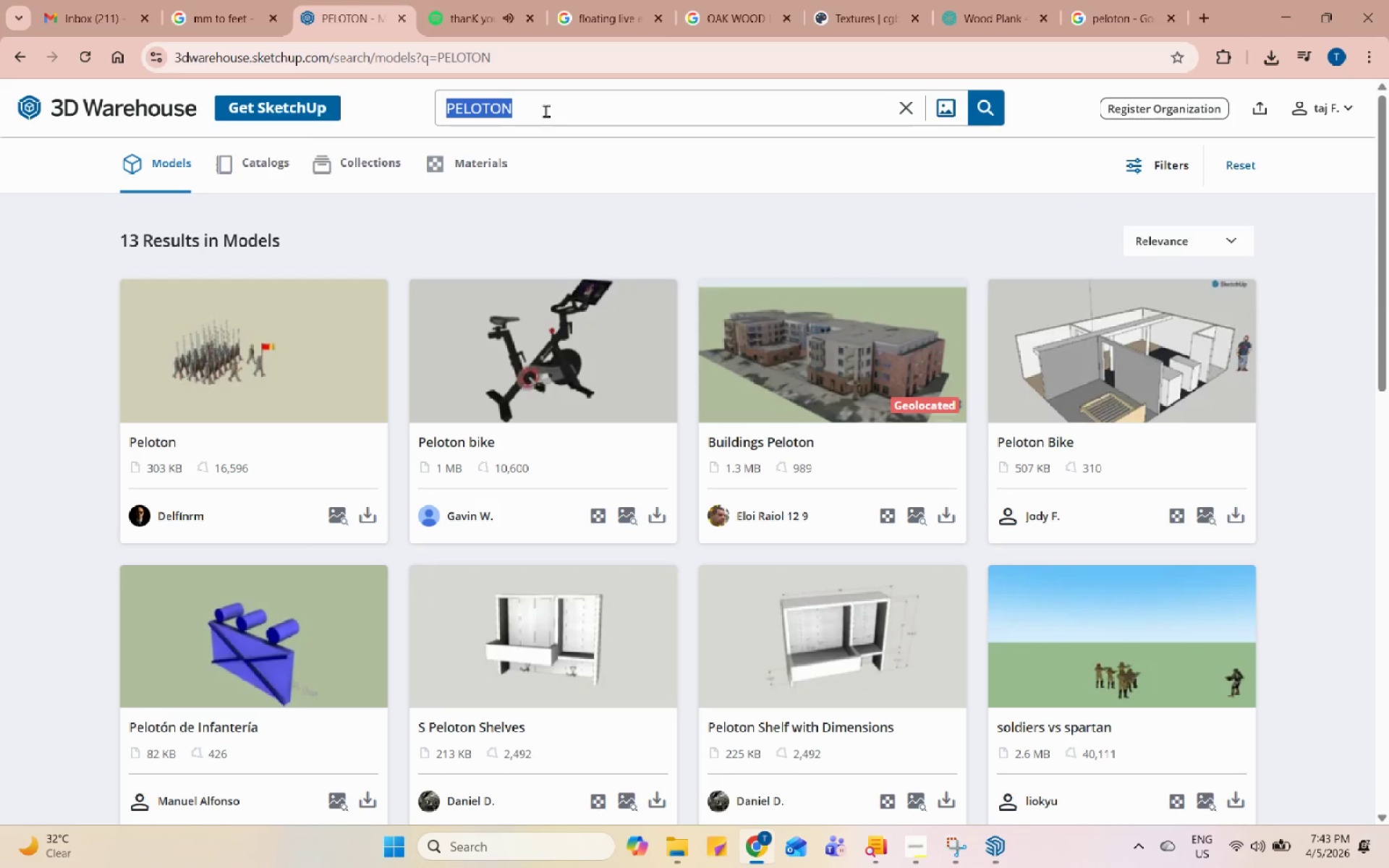 
type(california door)
 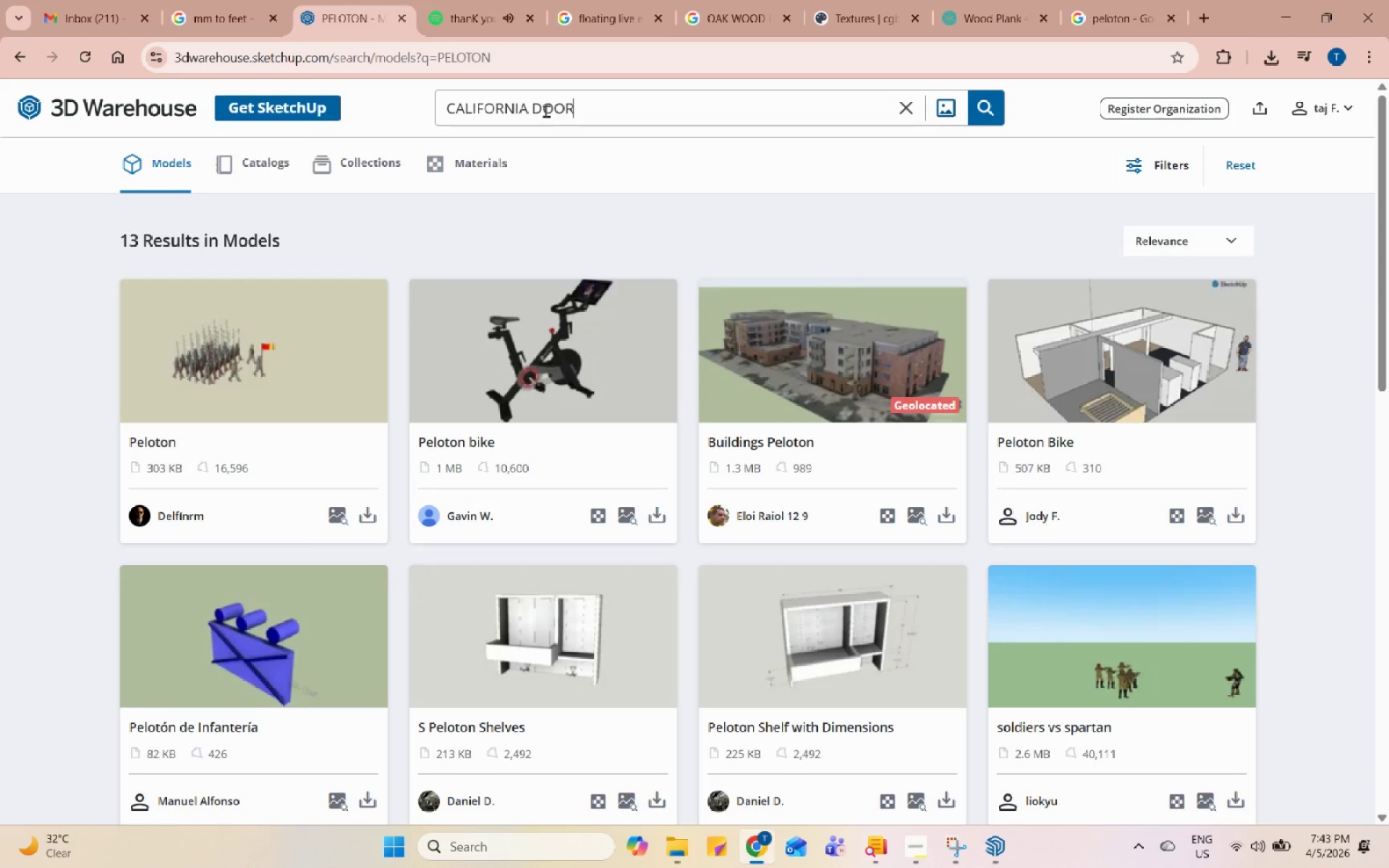 
key(Enter)
 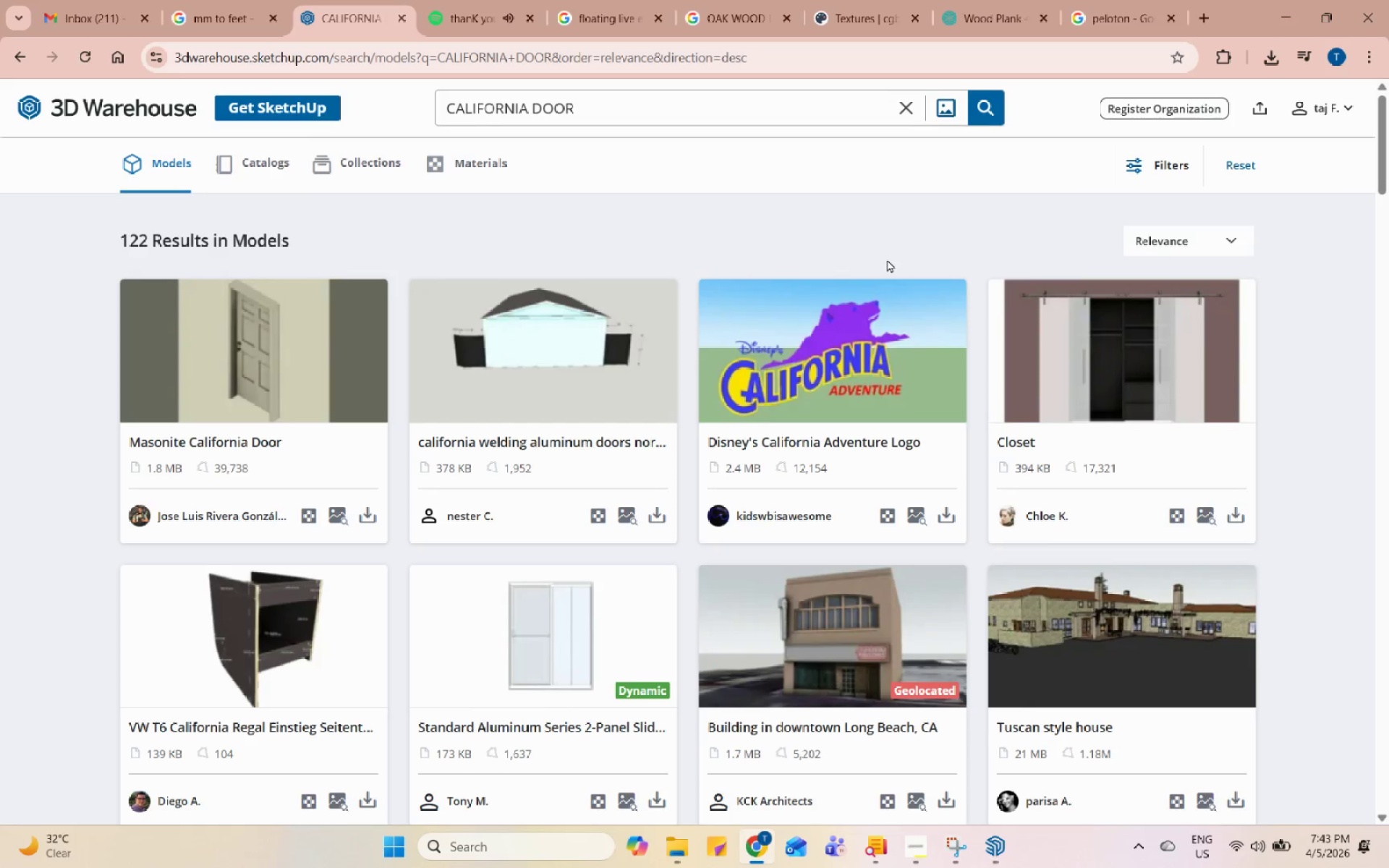 
scroll: coordinate [972, 474], scroll_direction: down, amount: 13.0
 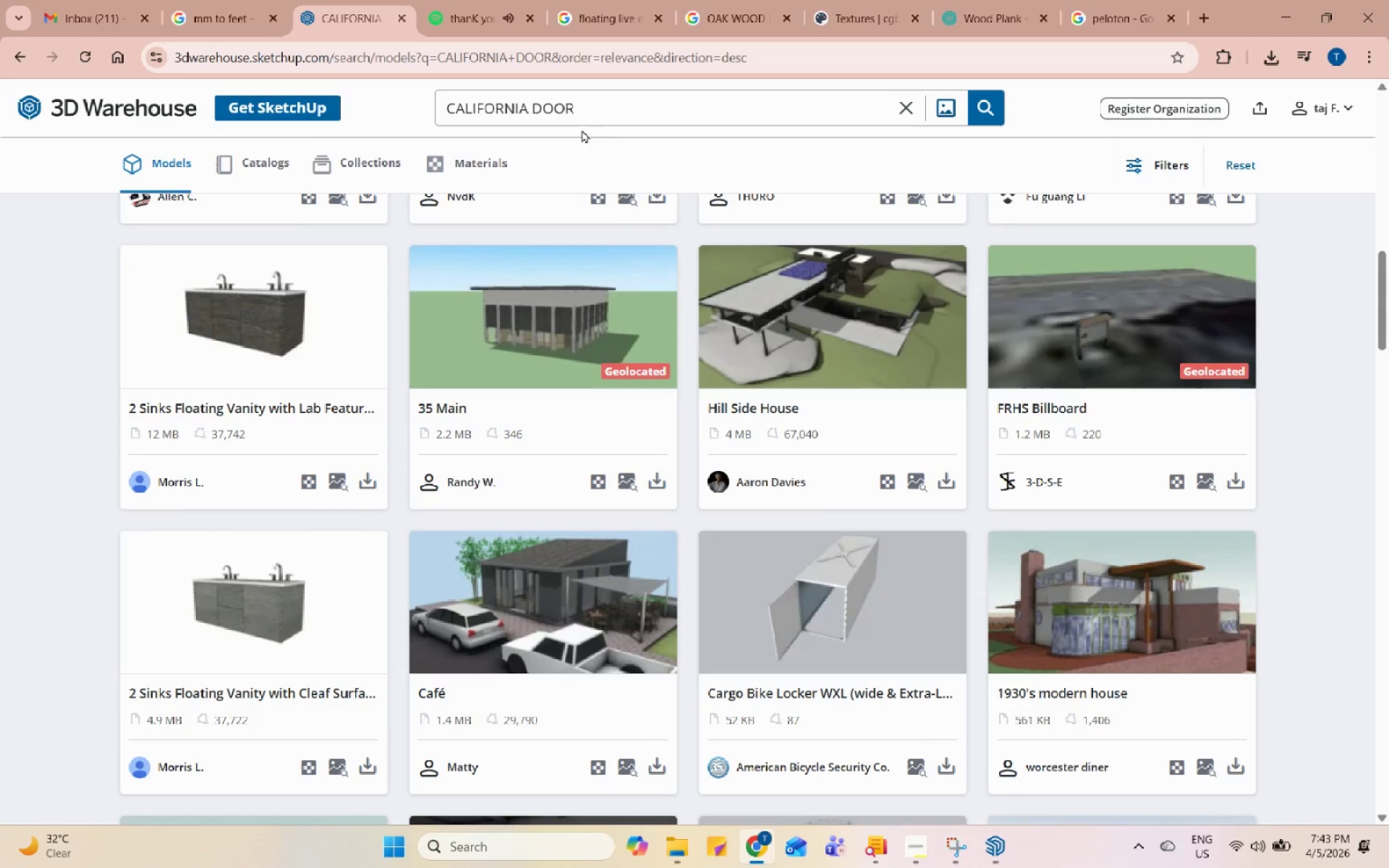 
double_click([594, 109])
 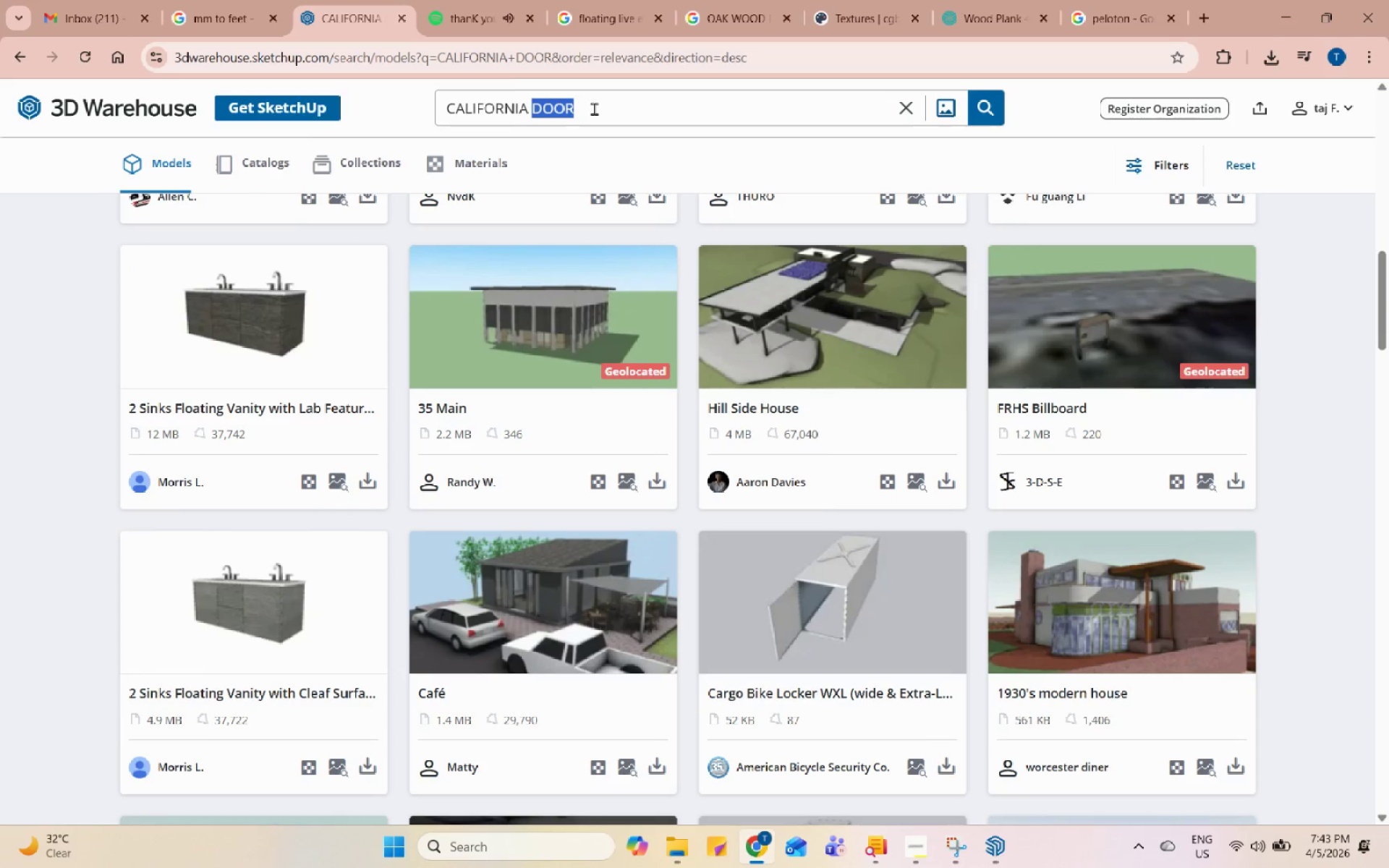 
triple_click([594, 109])
 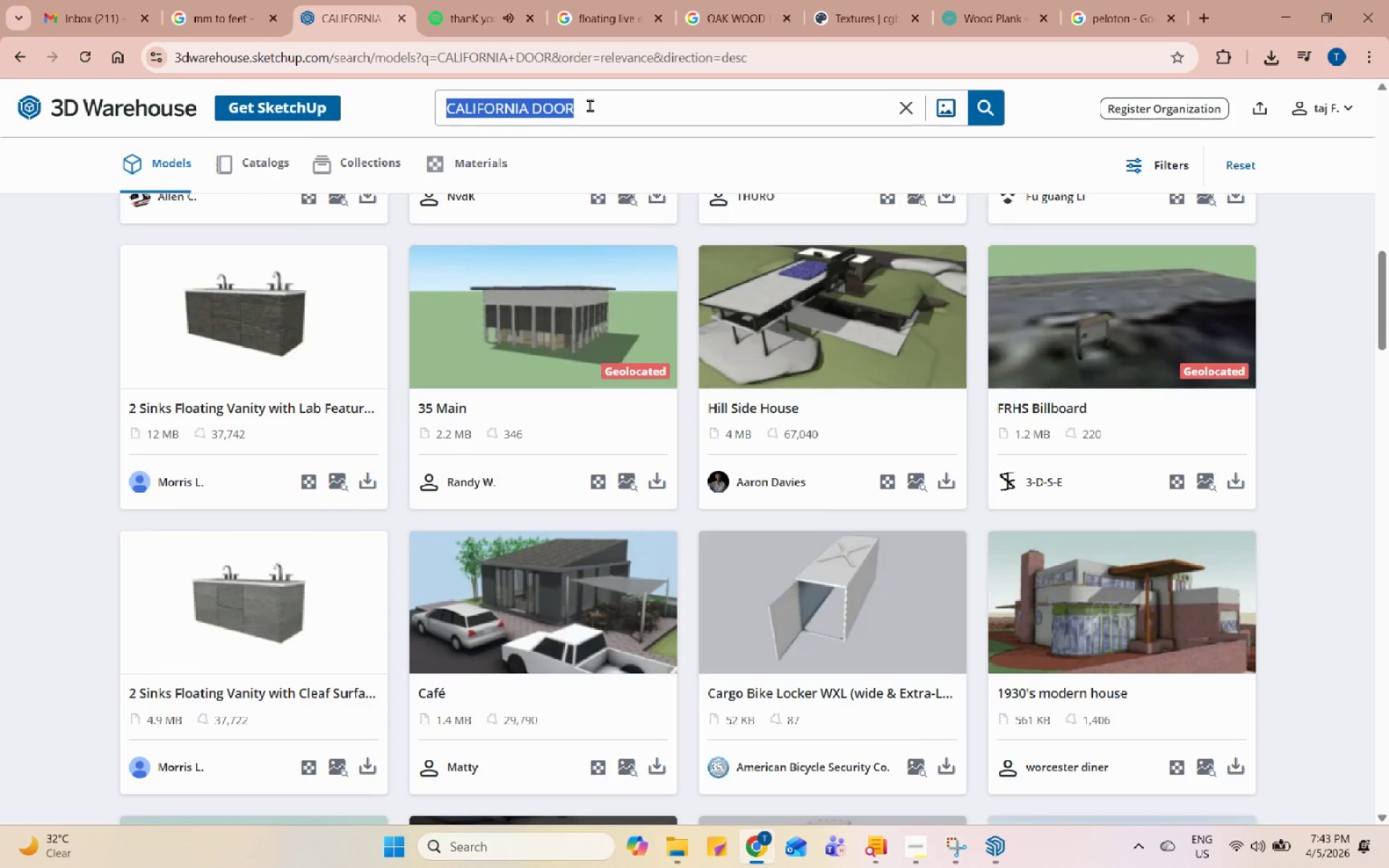 
type(glass garage door)
 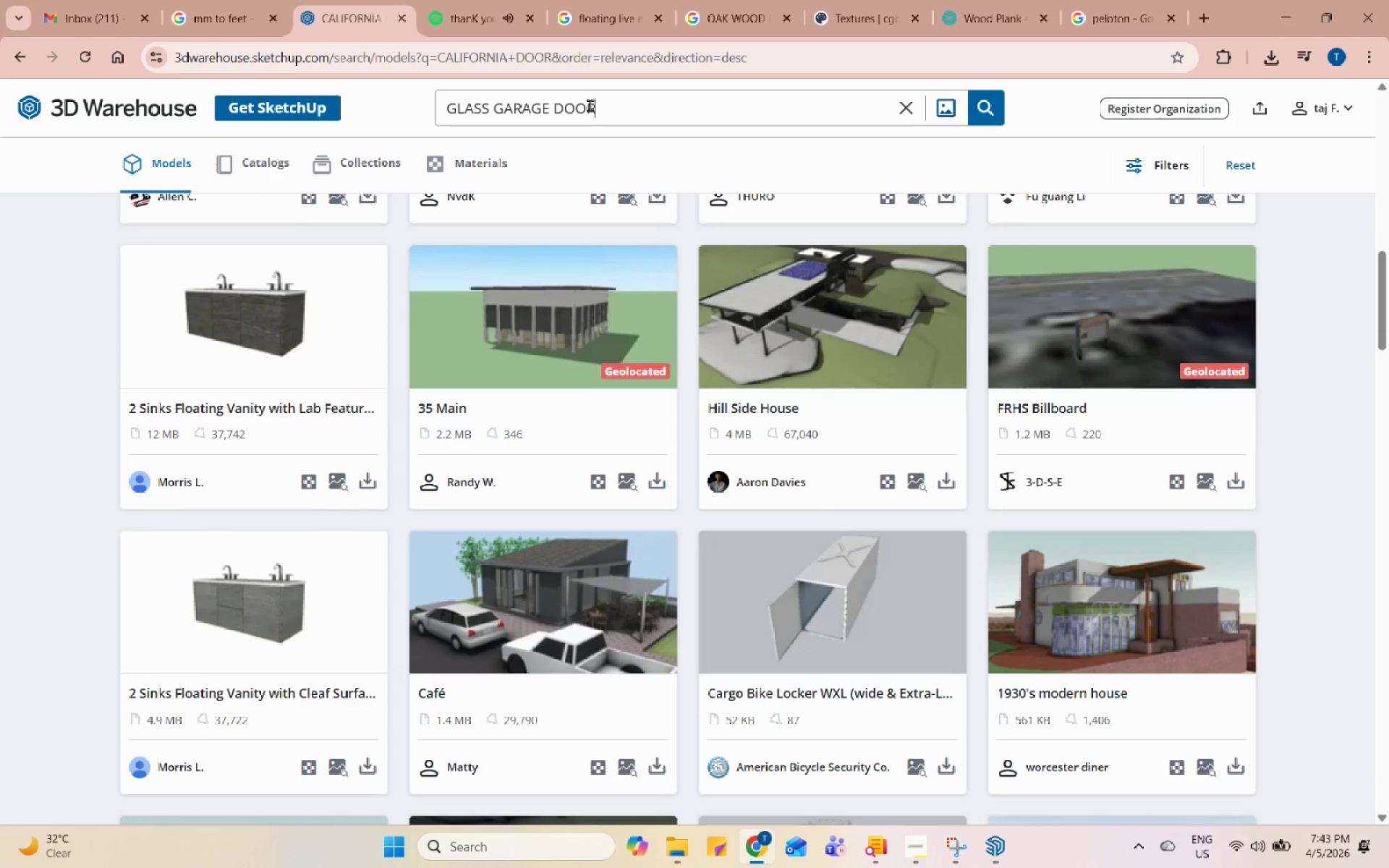 
key(Enter)
 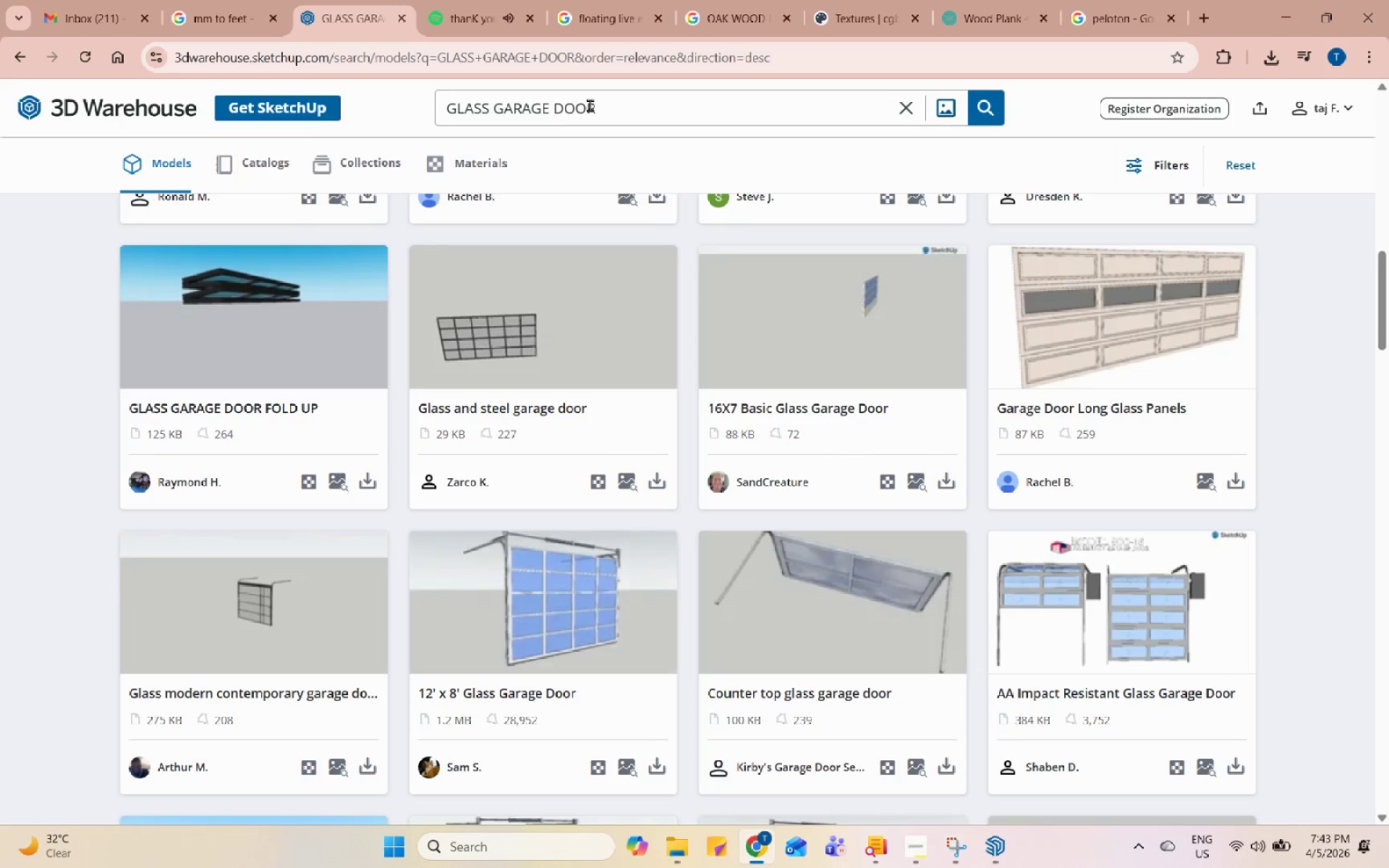 
scroll: coordinate [563, 426], scroll_direction: up, amount: 19.0
 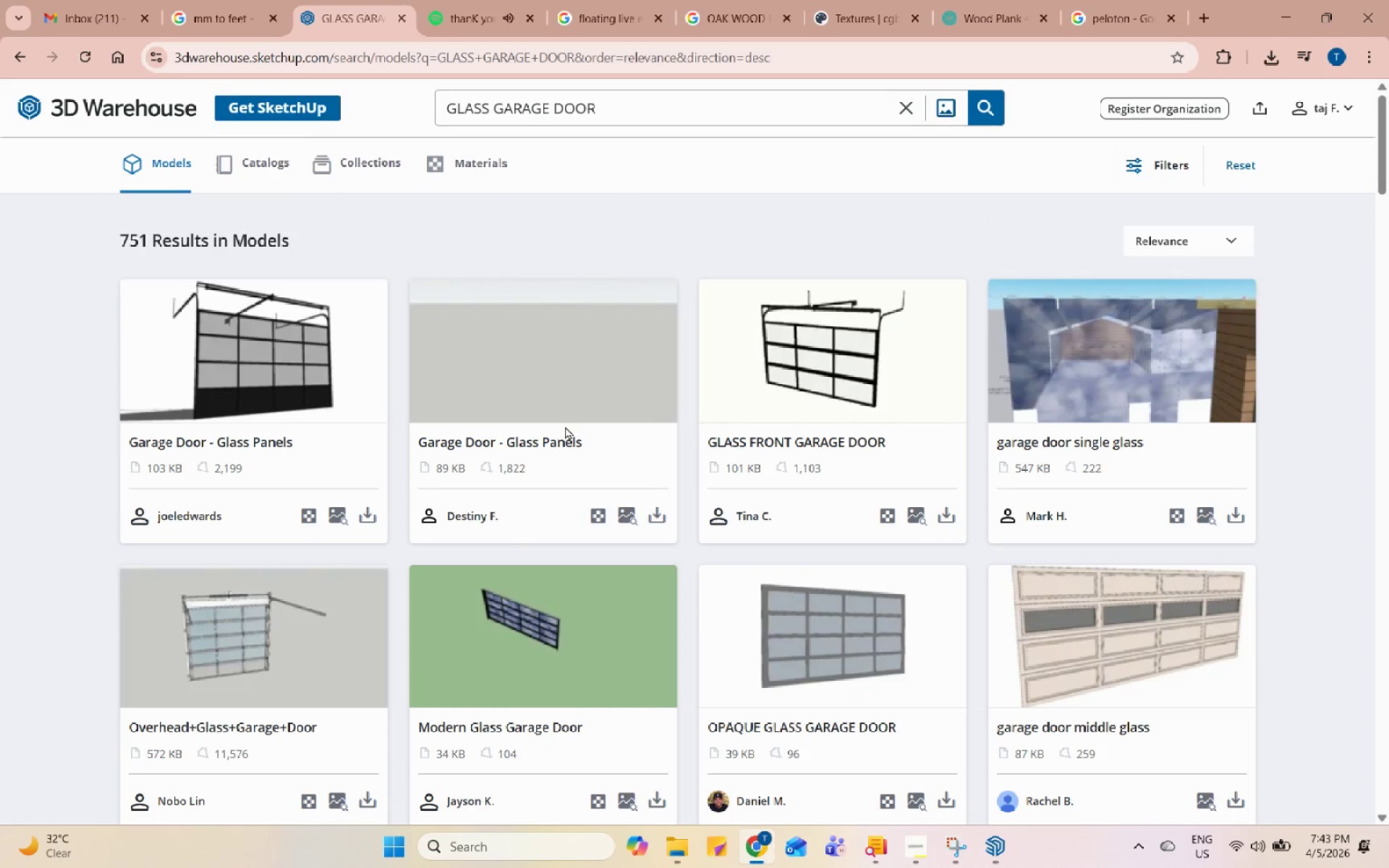 
left_click([817, 387])
 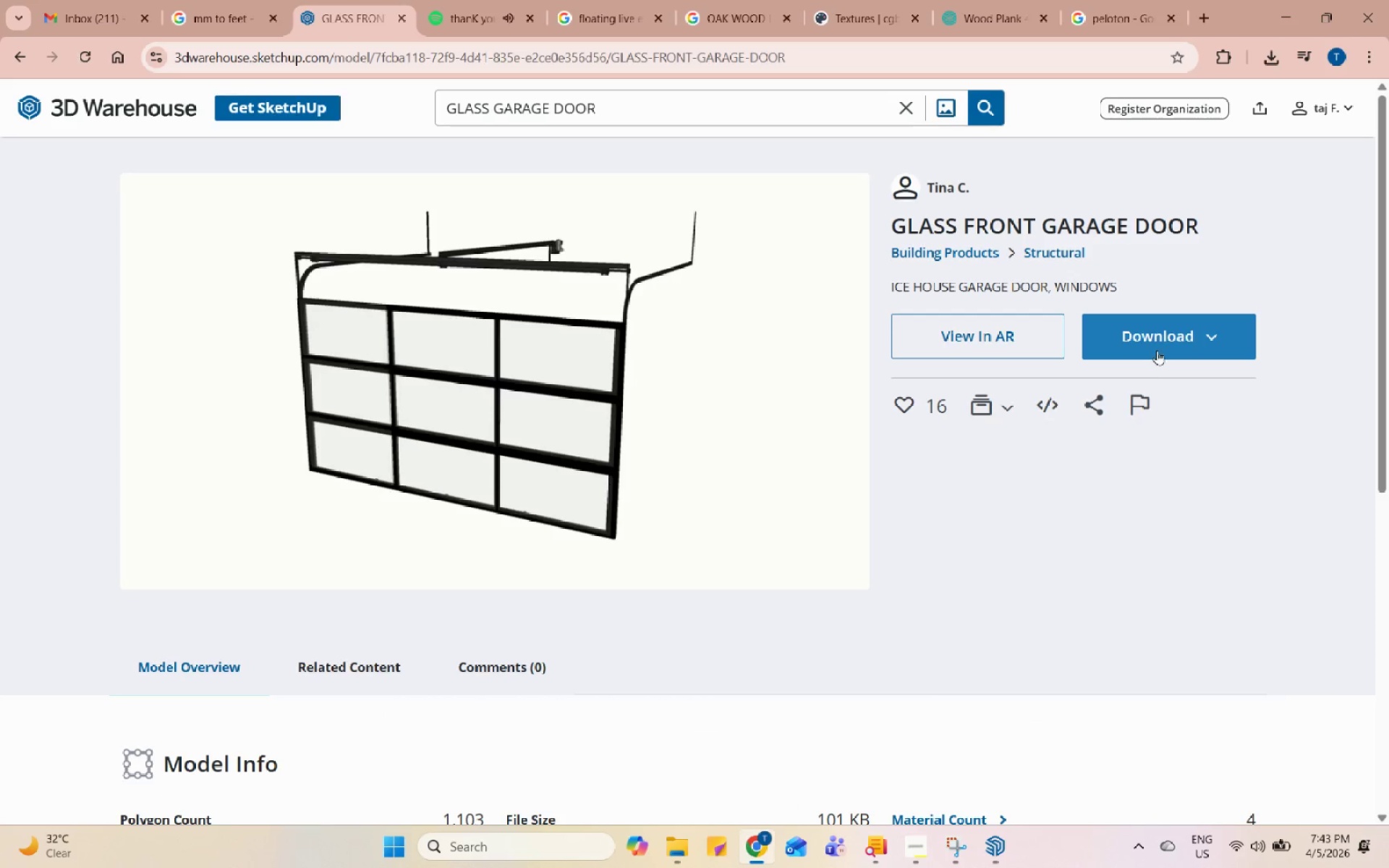 
left_click([1175, 340])
 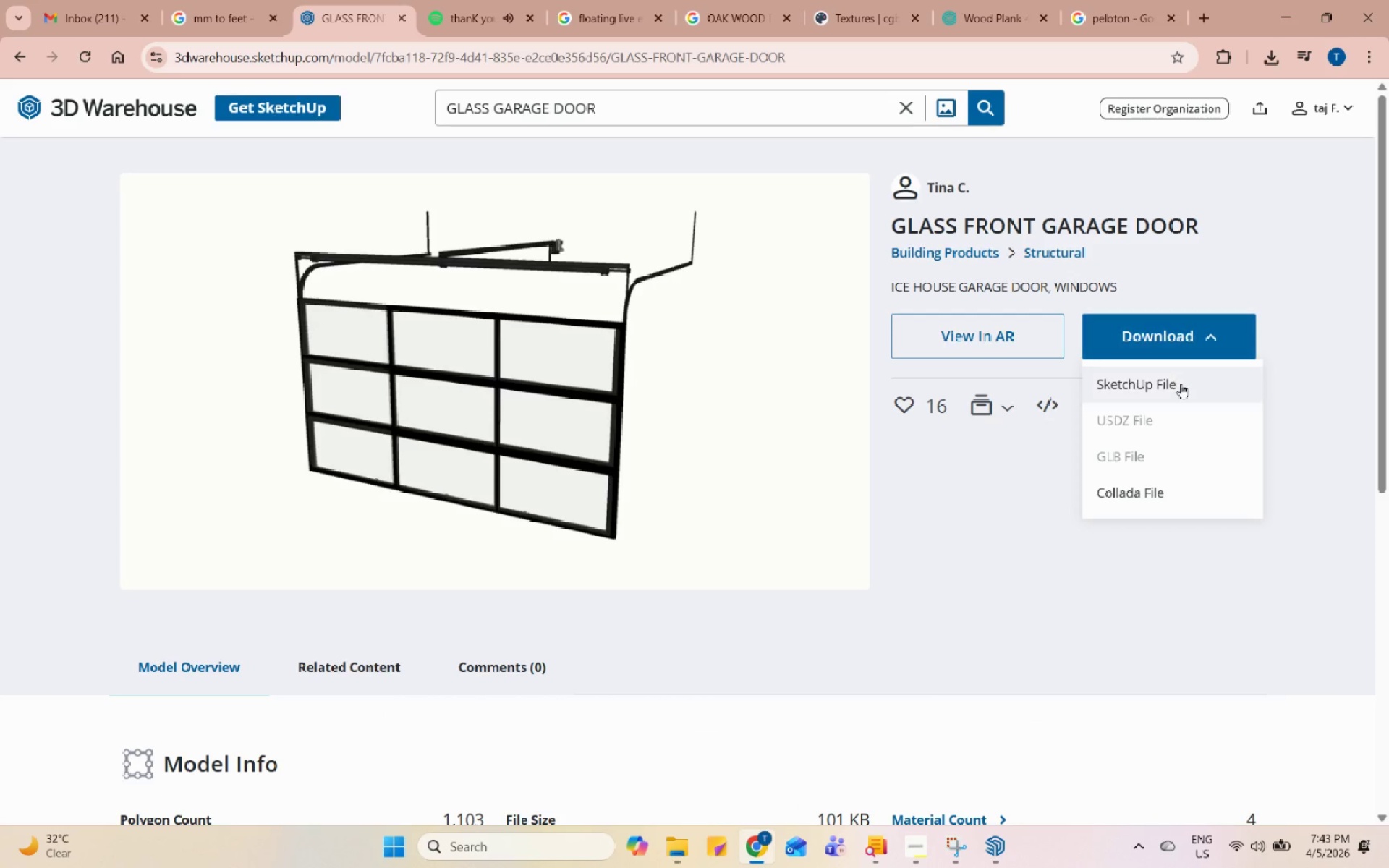 
double_click([1181, 383])
 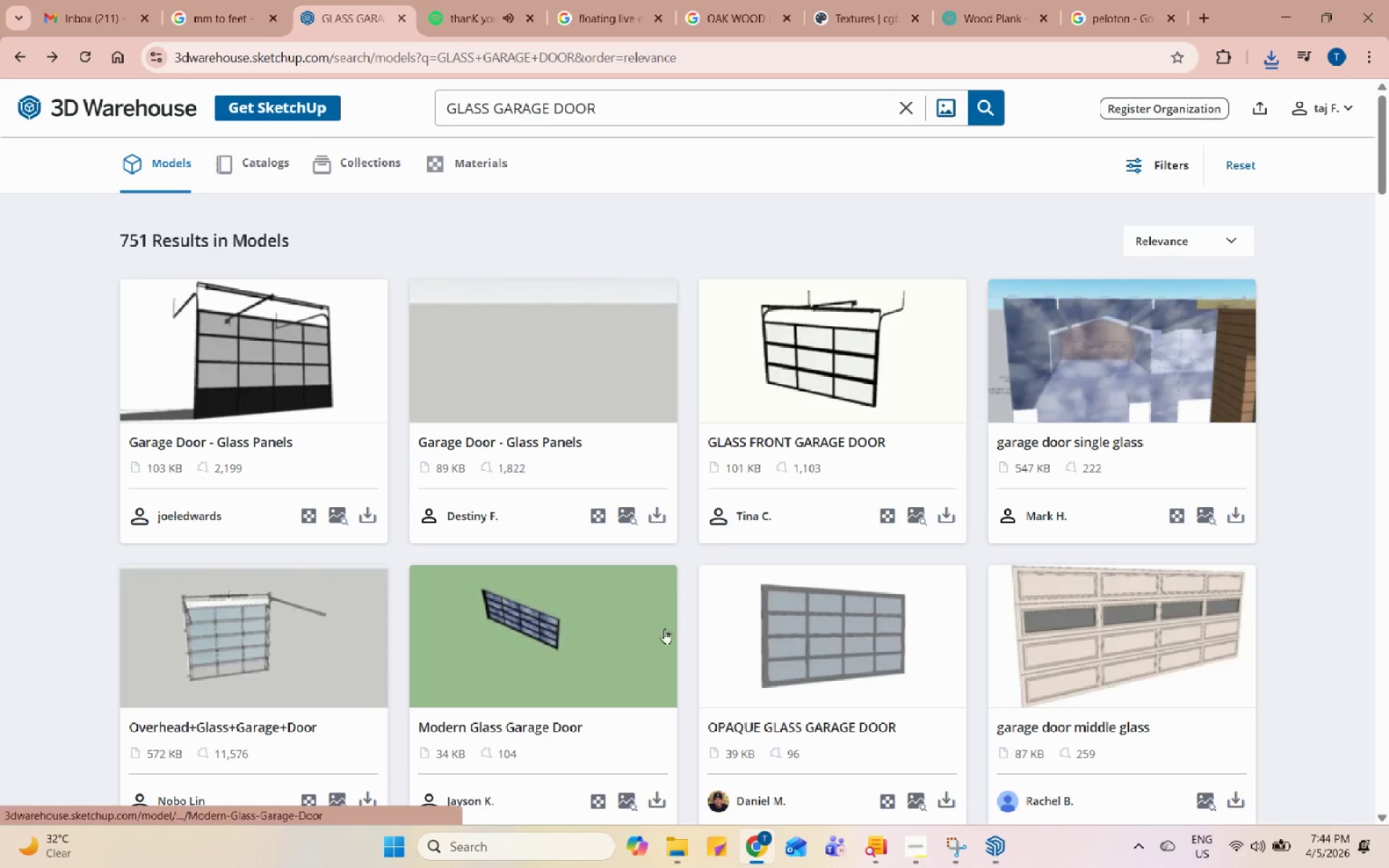 
wait(5.7)
 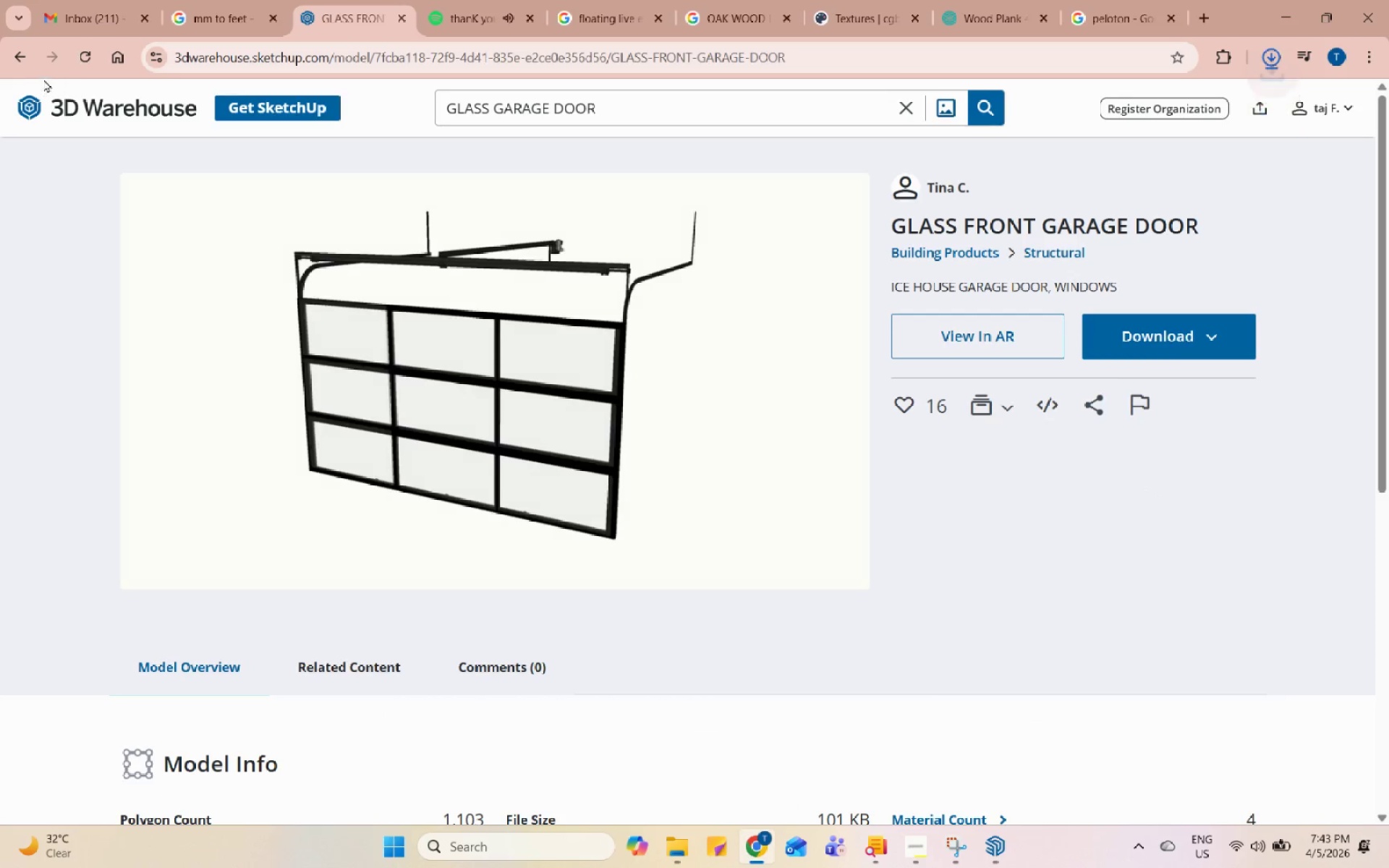 
scroll: coordinate [1168, 352], scroll_direction: down, amount: 21.0
 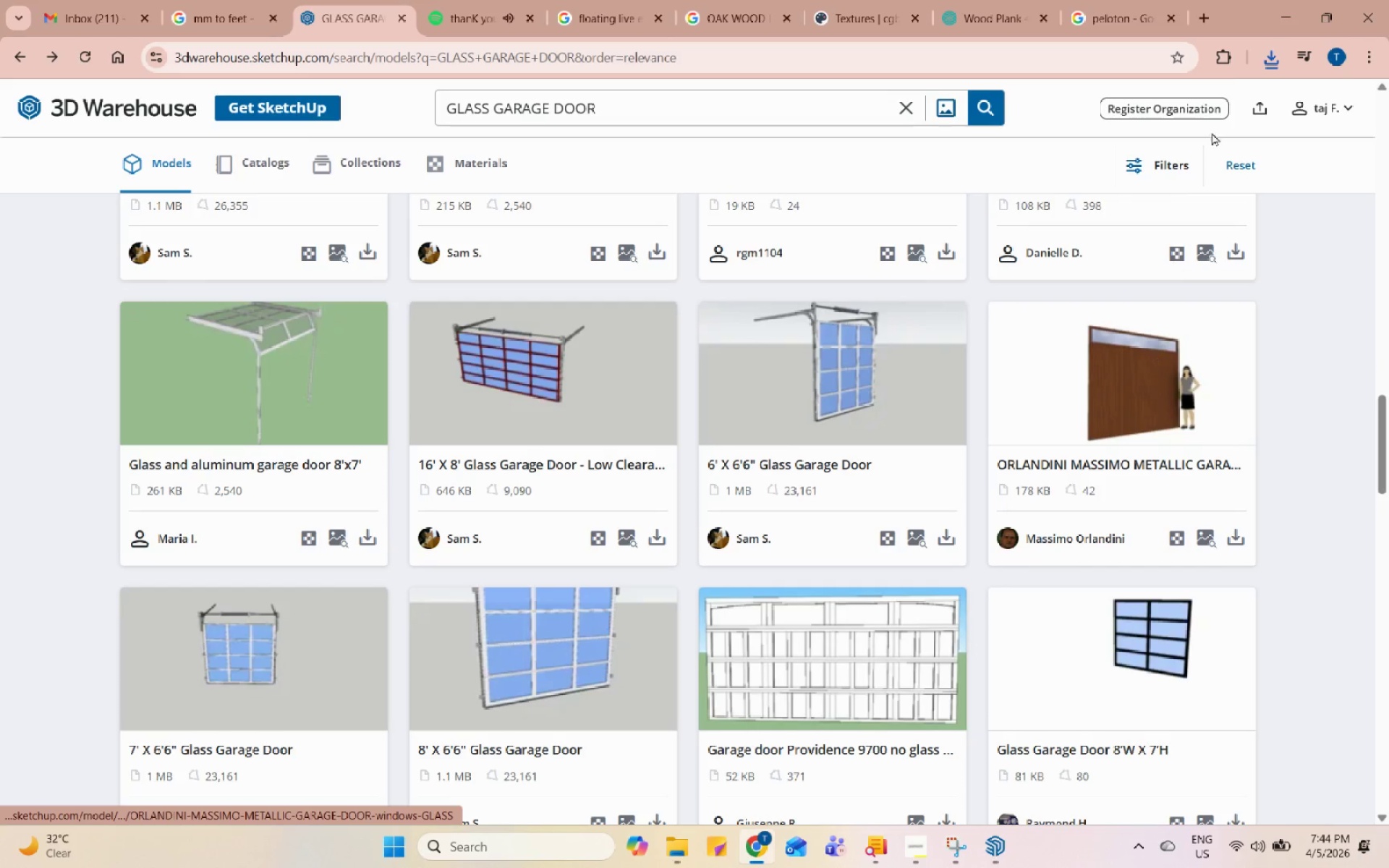 
left_click([1278, 20])
 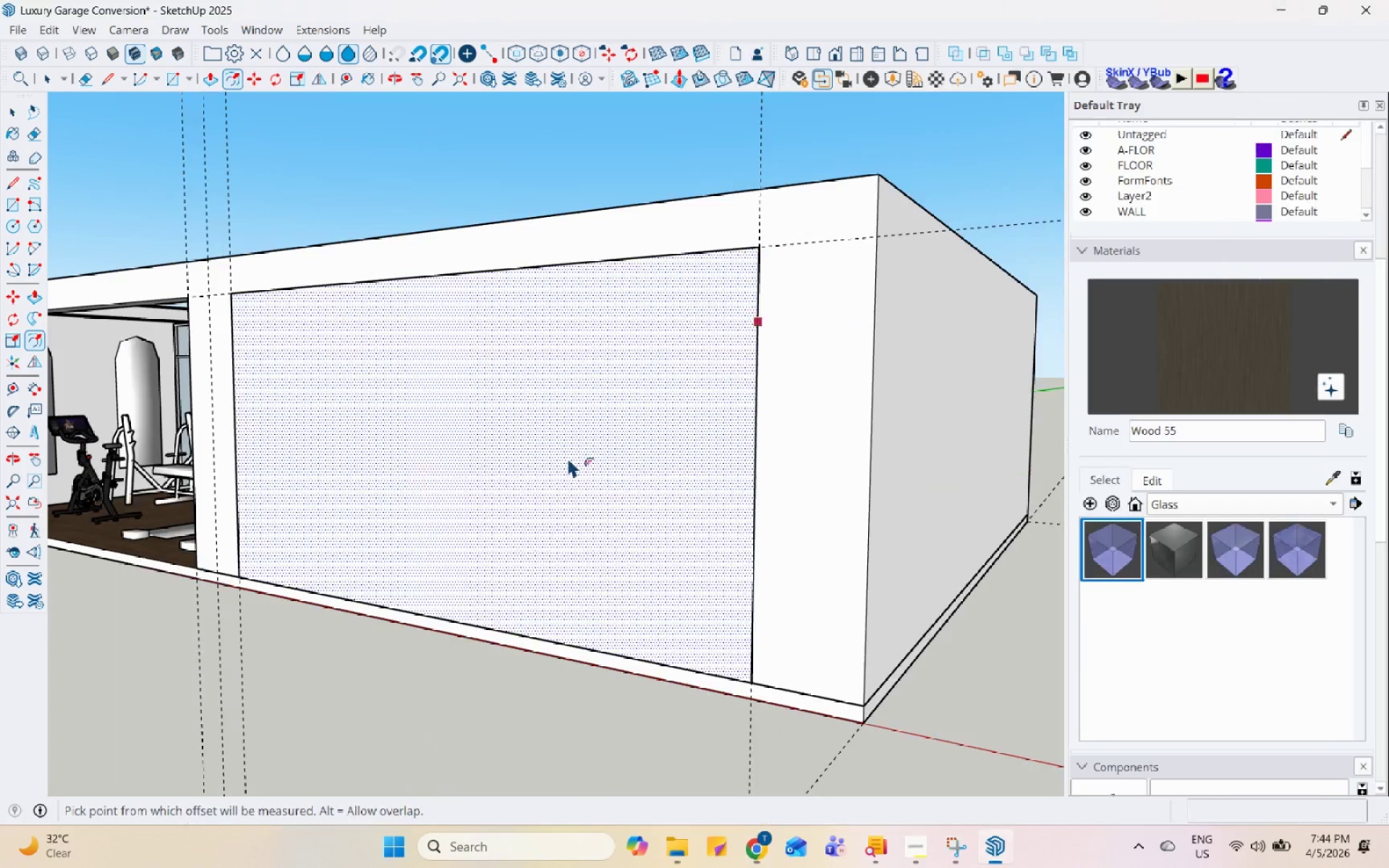 
scroll: coordinate [756, 542], scroll_direction: down, amount: 5.0
 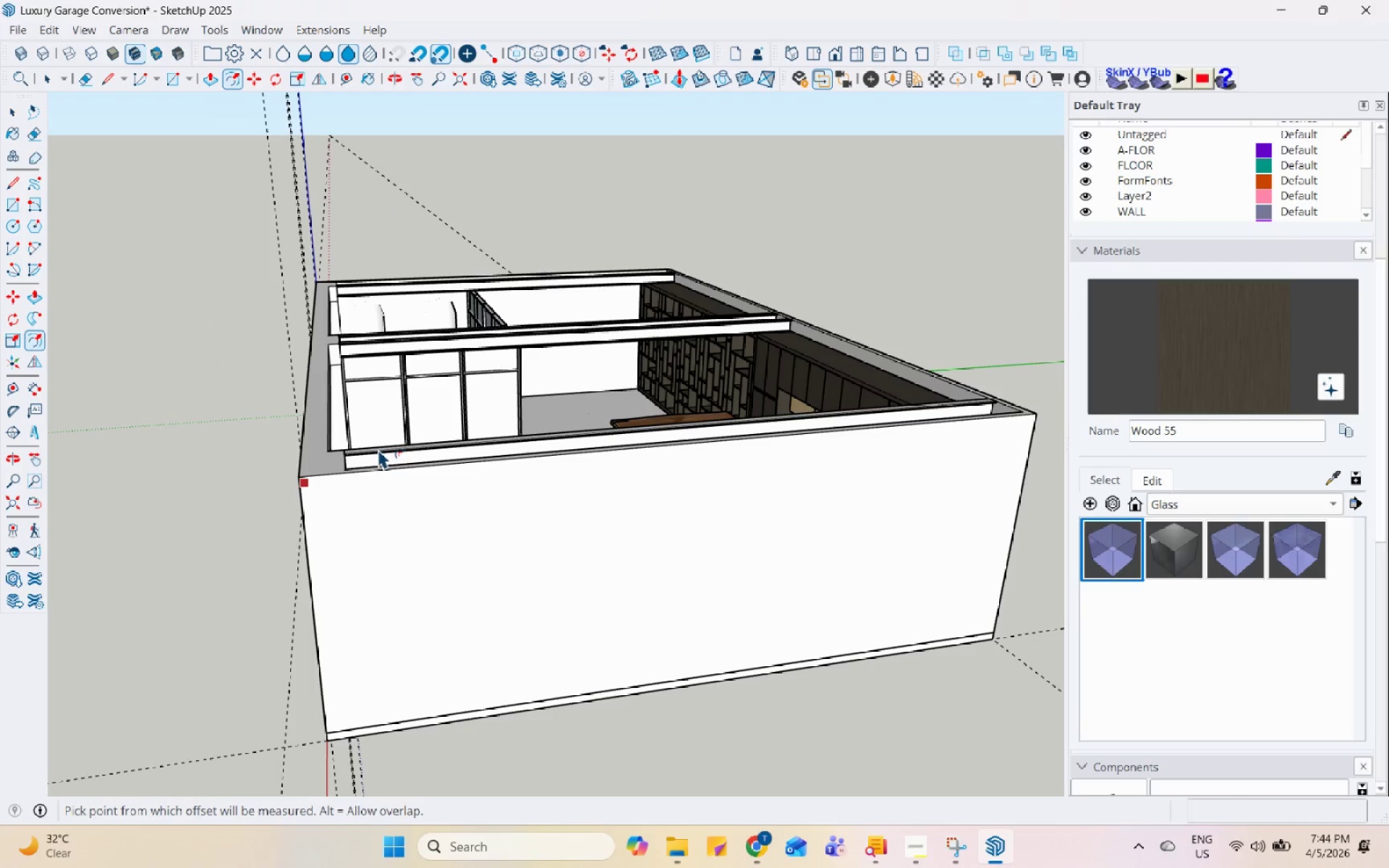 
key(Space)
 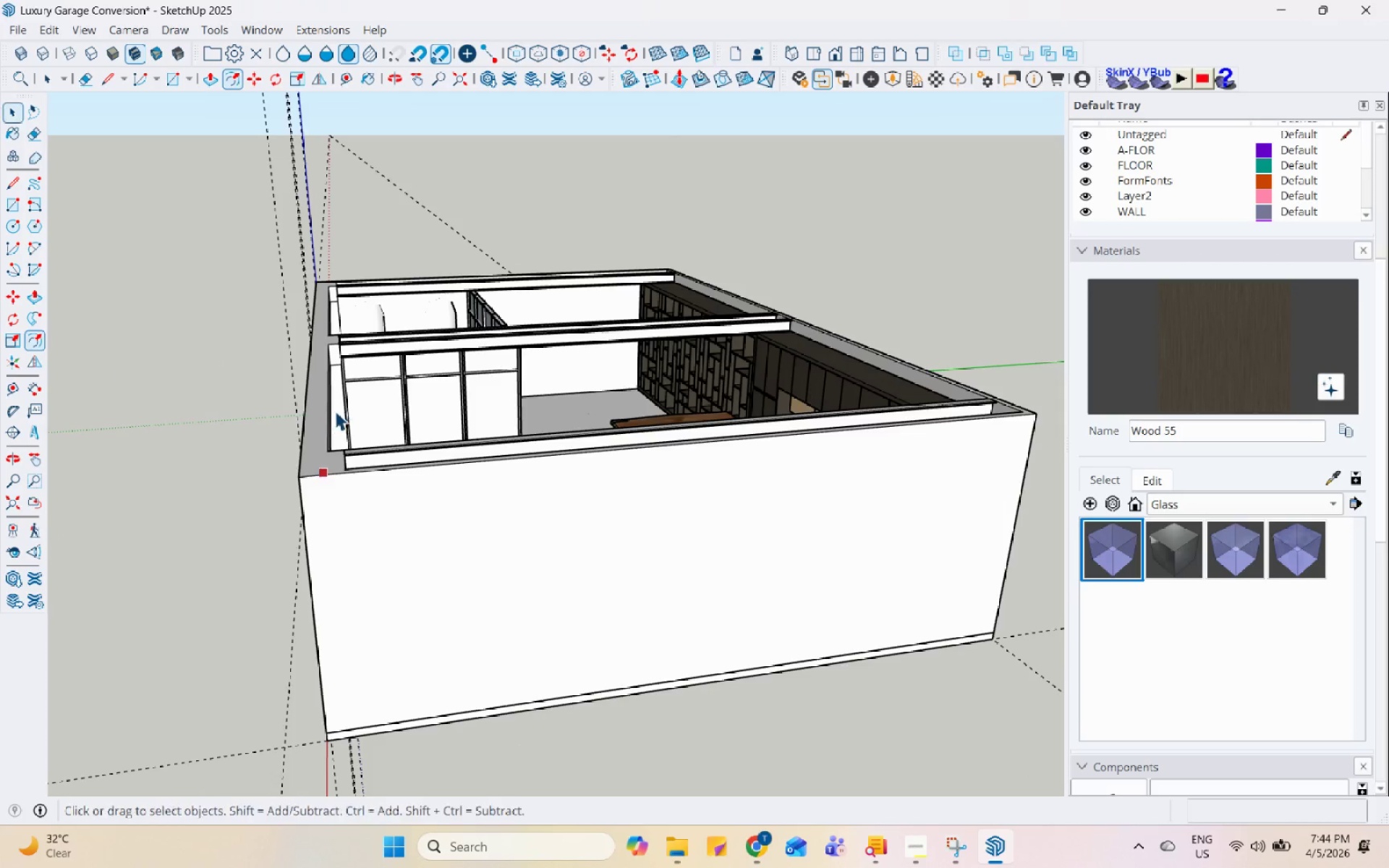 
scroll: coordinate [339, 420], scroll_direction: up, amount: 9.0
 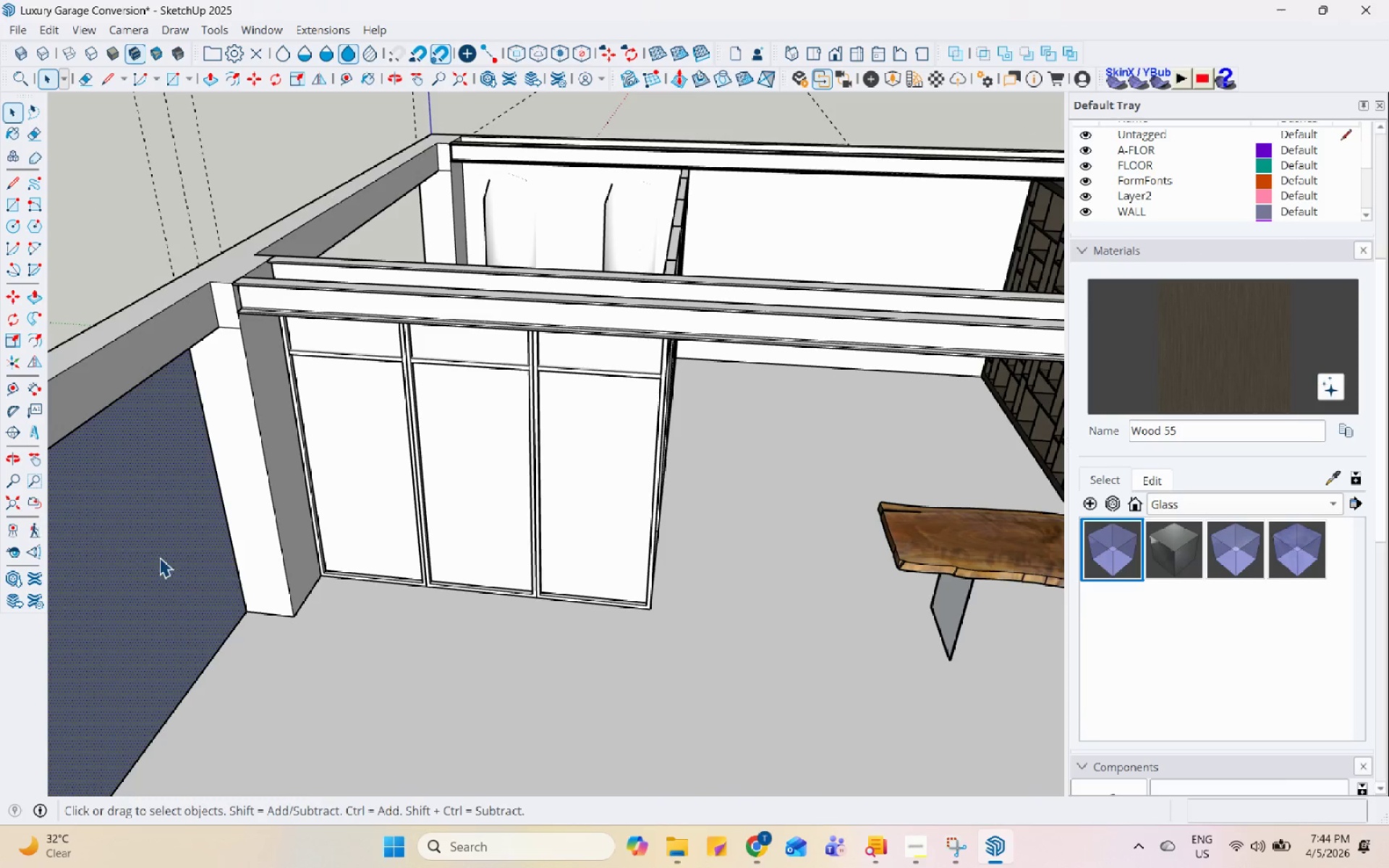 
right_click([95, 542])
 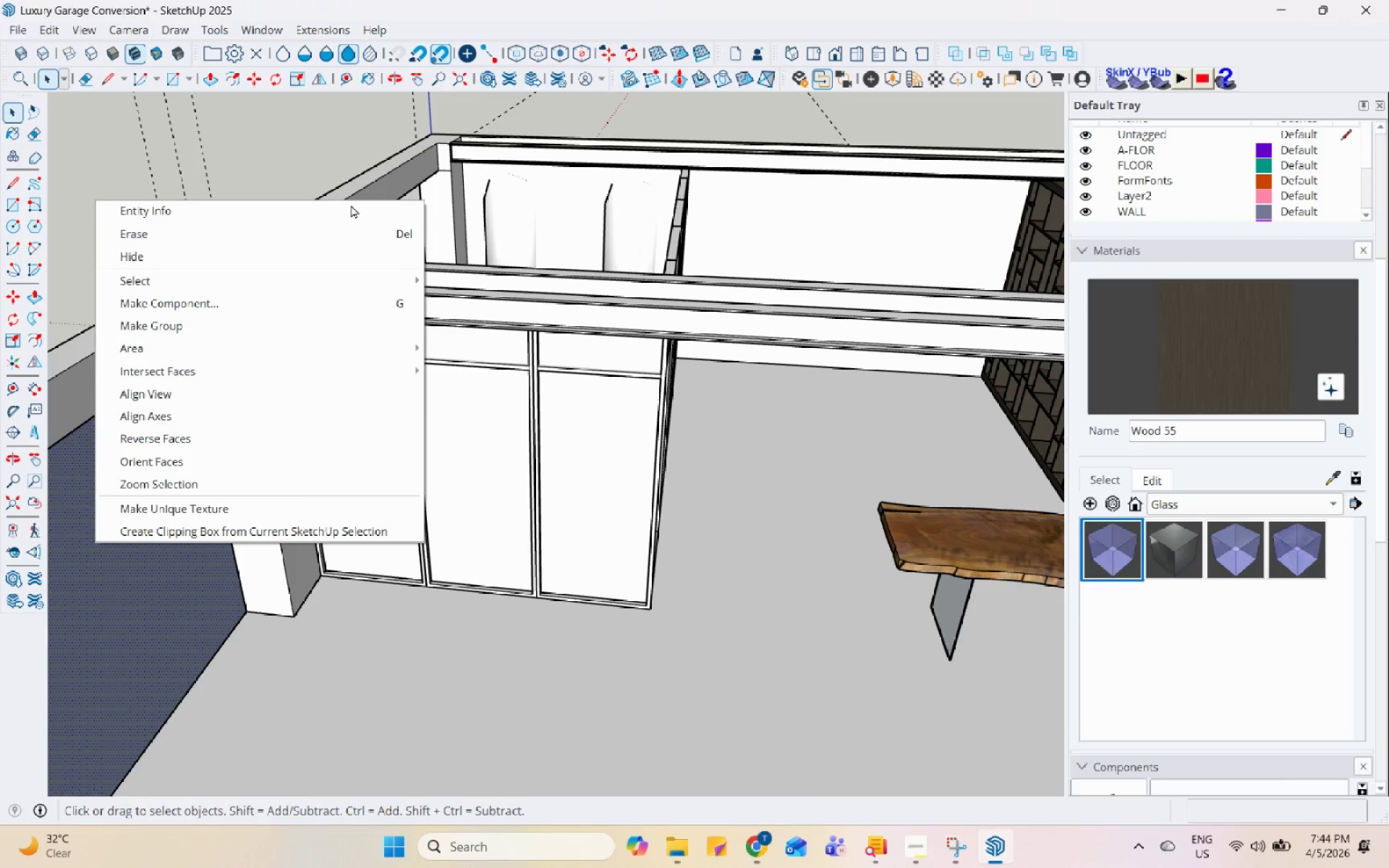 
left_click([334, 235])
 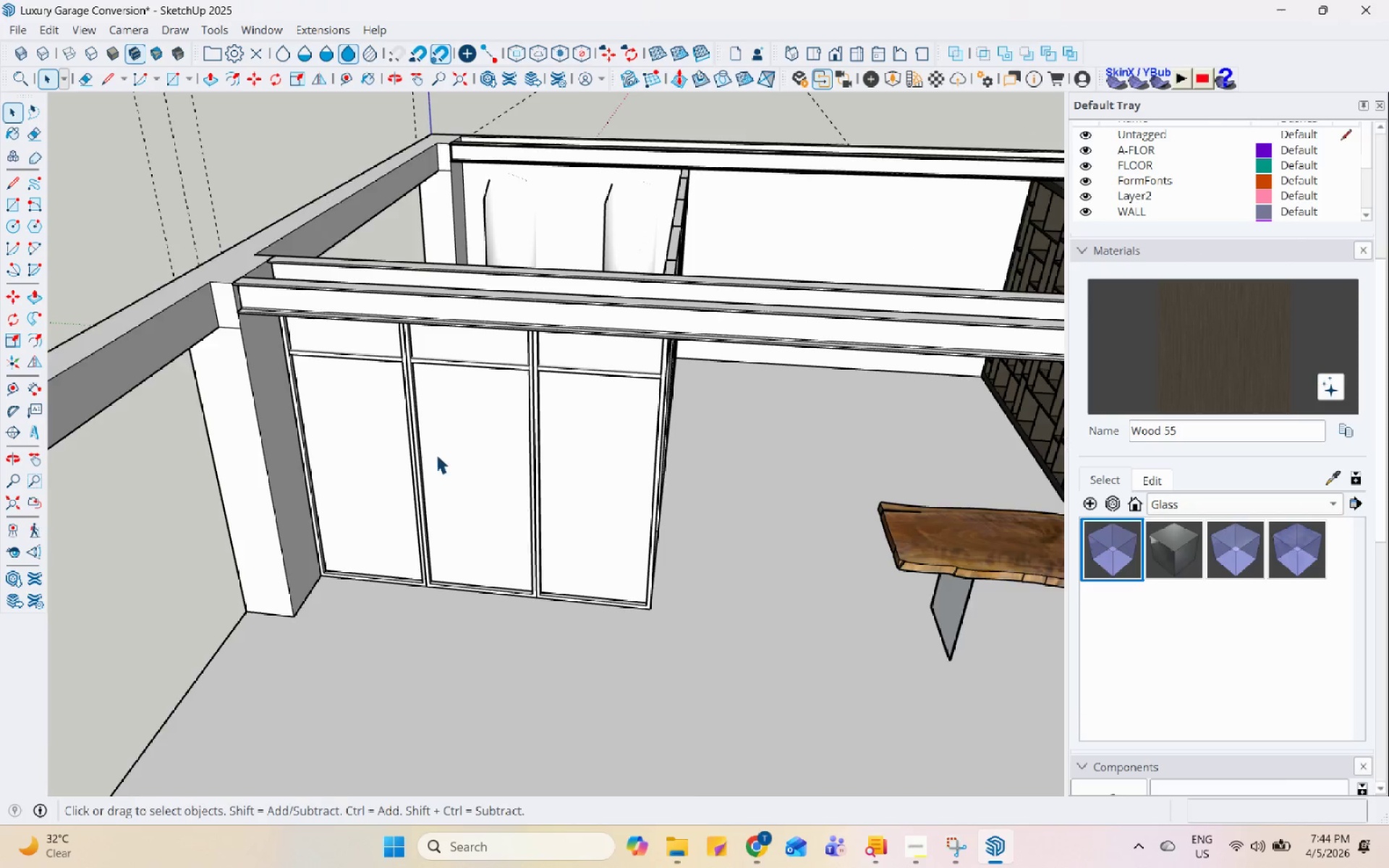 
scroll: coordinate [451, 533], scroll_direction: down, amount: 3.0
 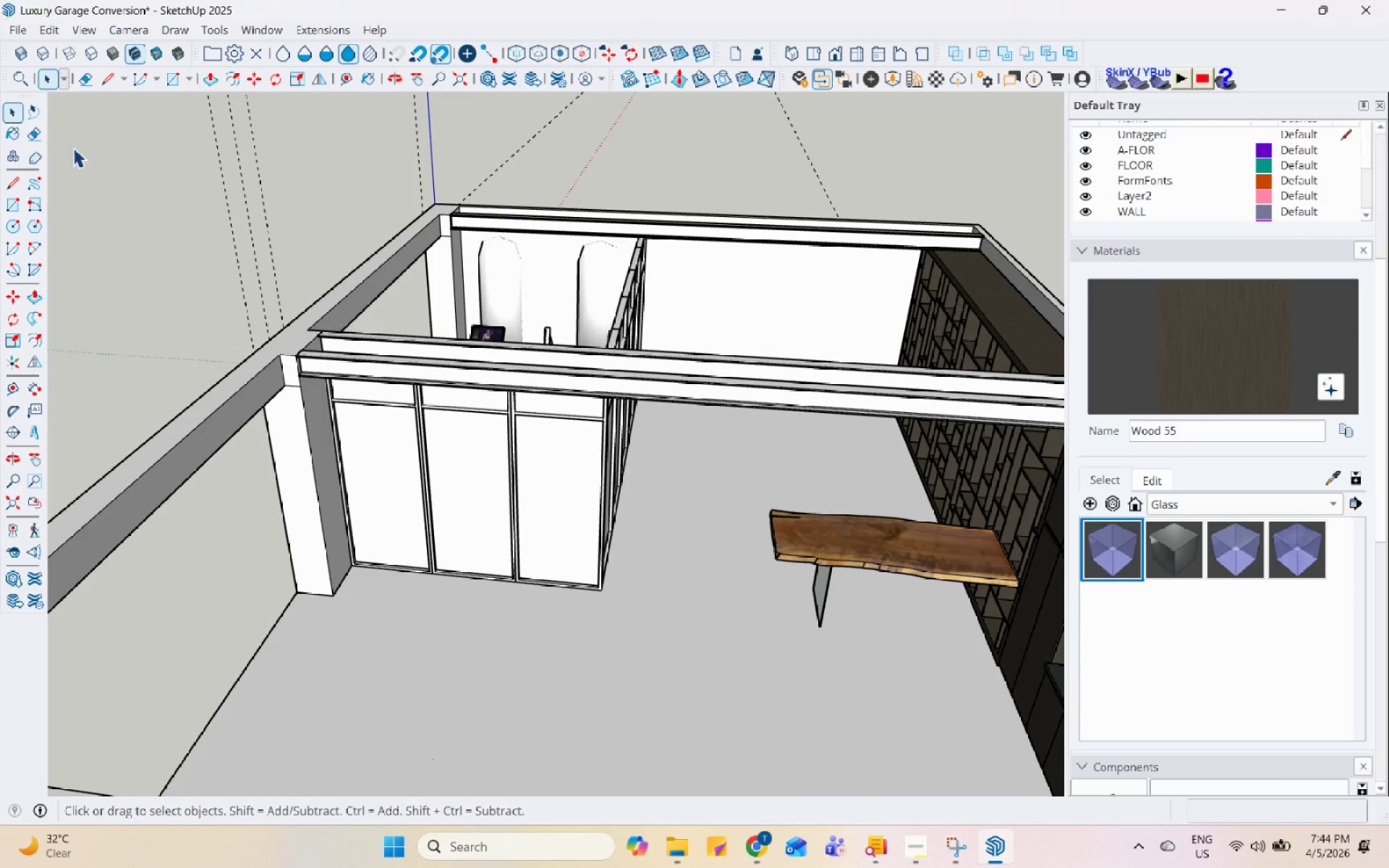 
left_click([176, 208])
 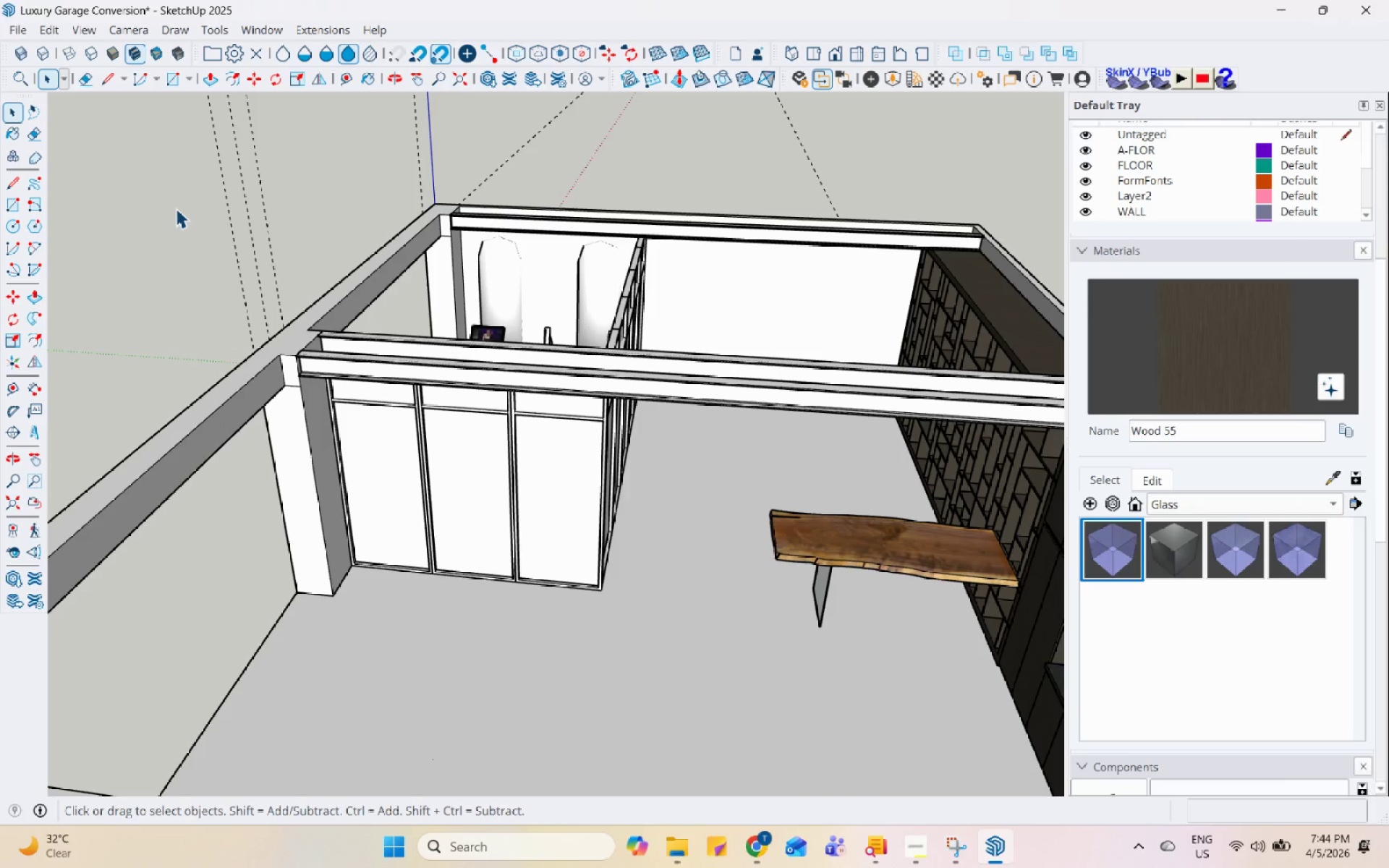 
key(Control+S)
 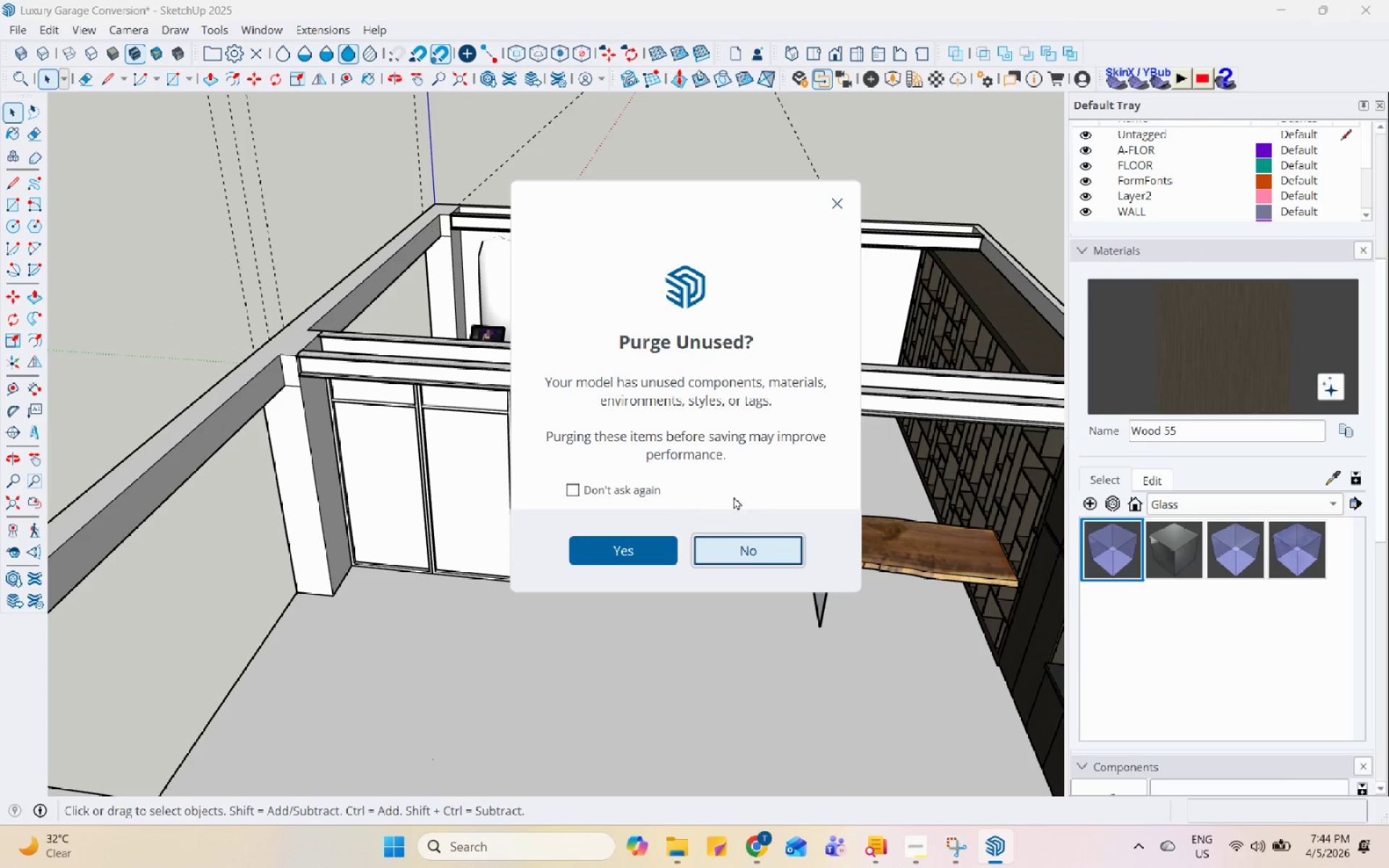 
left_click([731, 545])
 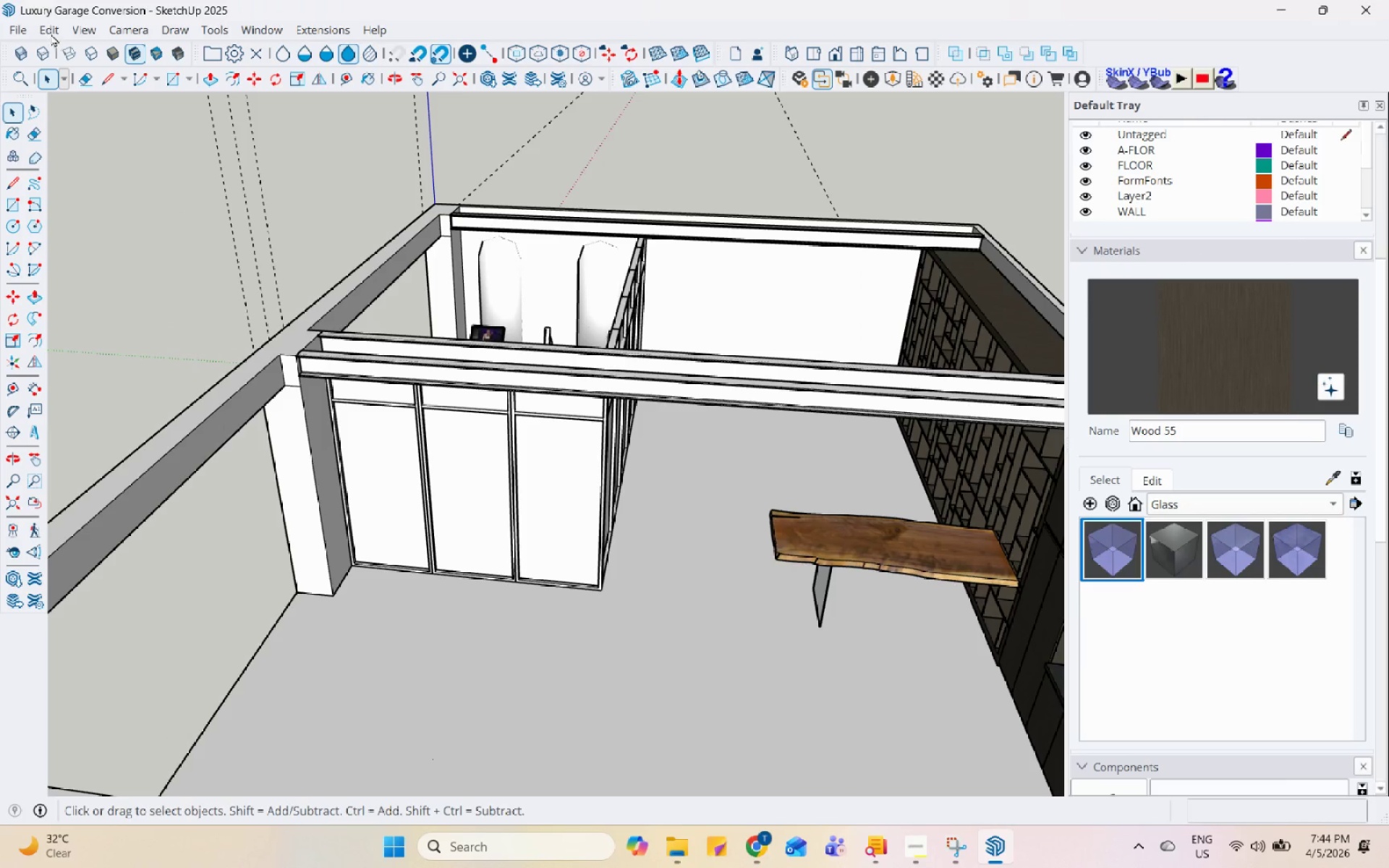 
left_click([22, 33])
 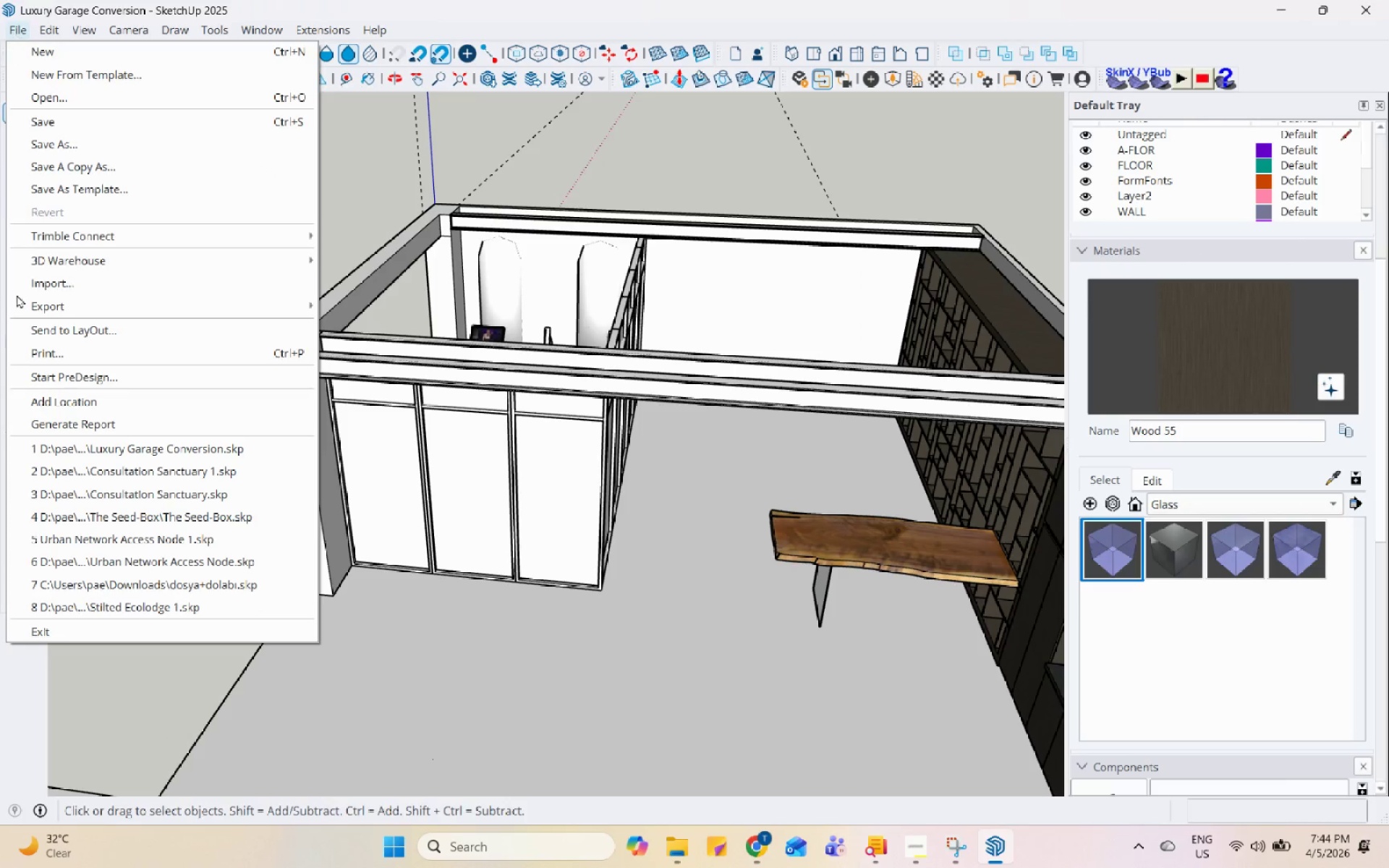 
left_click([59, 290])
 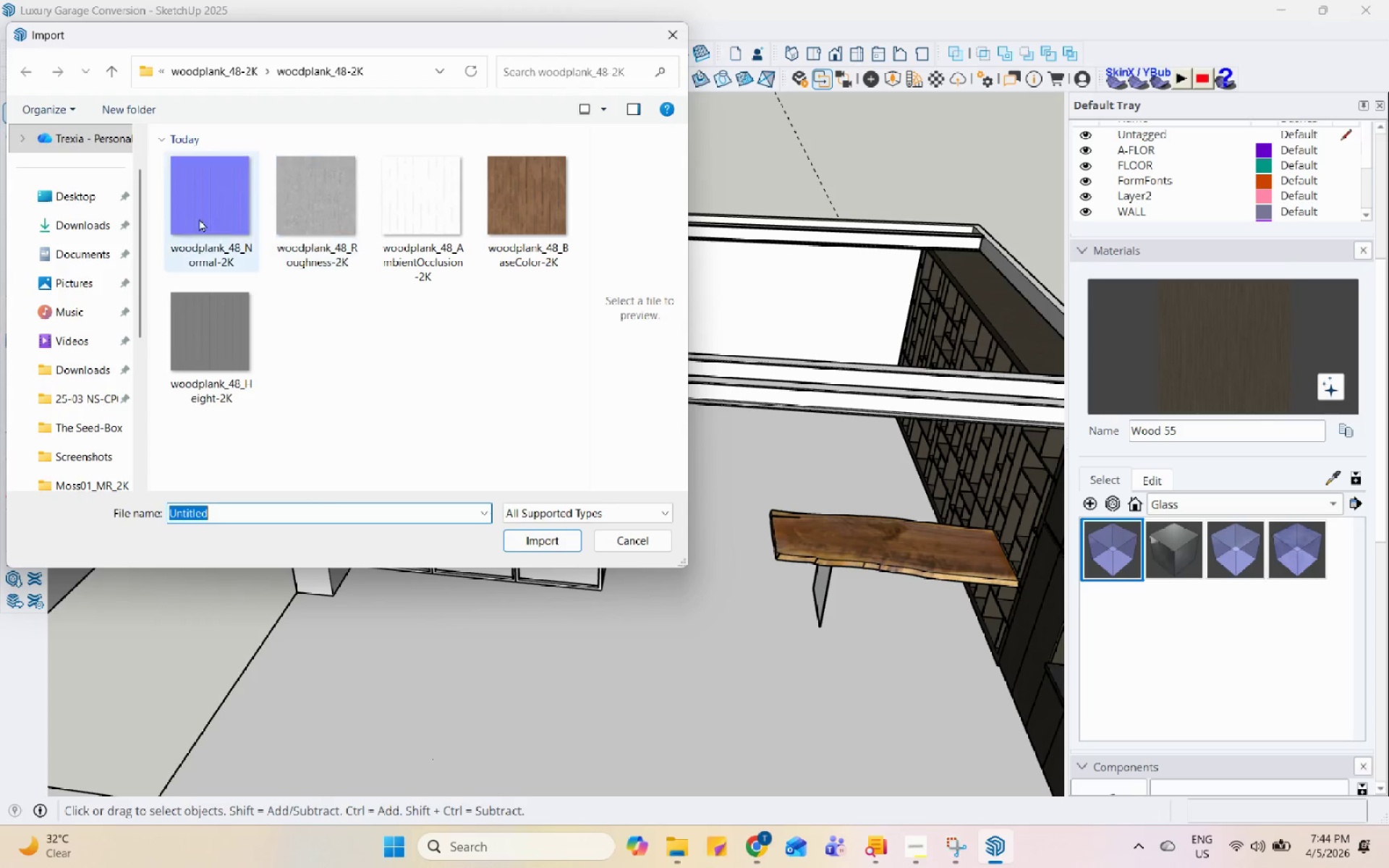 
left_click([88, 219])
 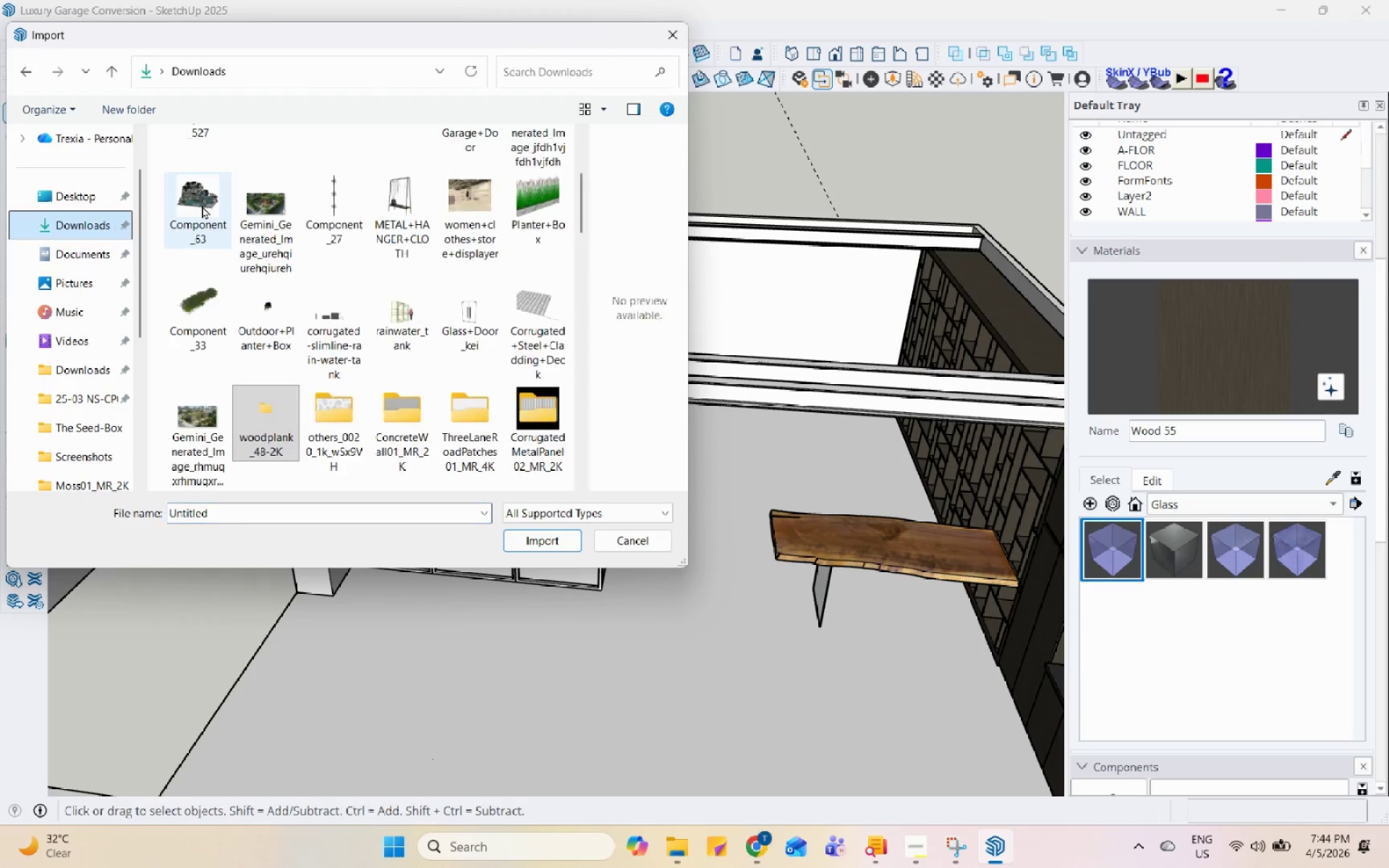 
left_click([201, 204])
 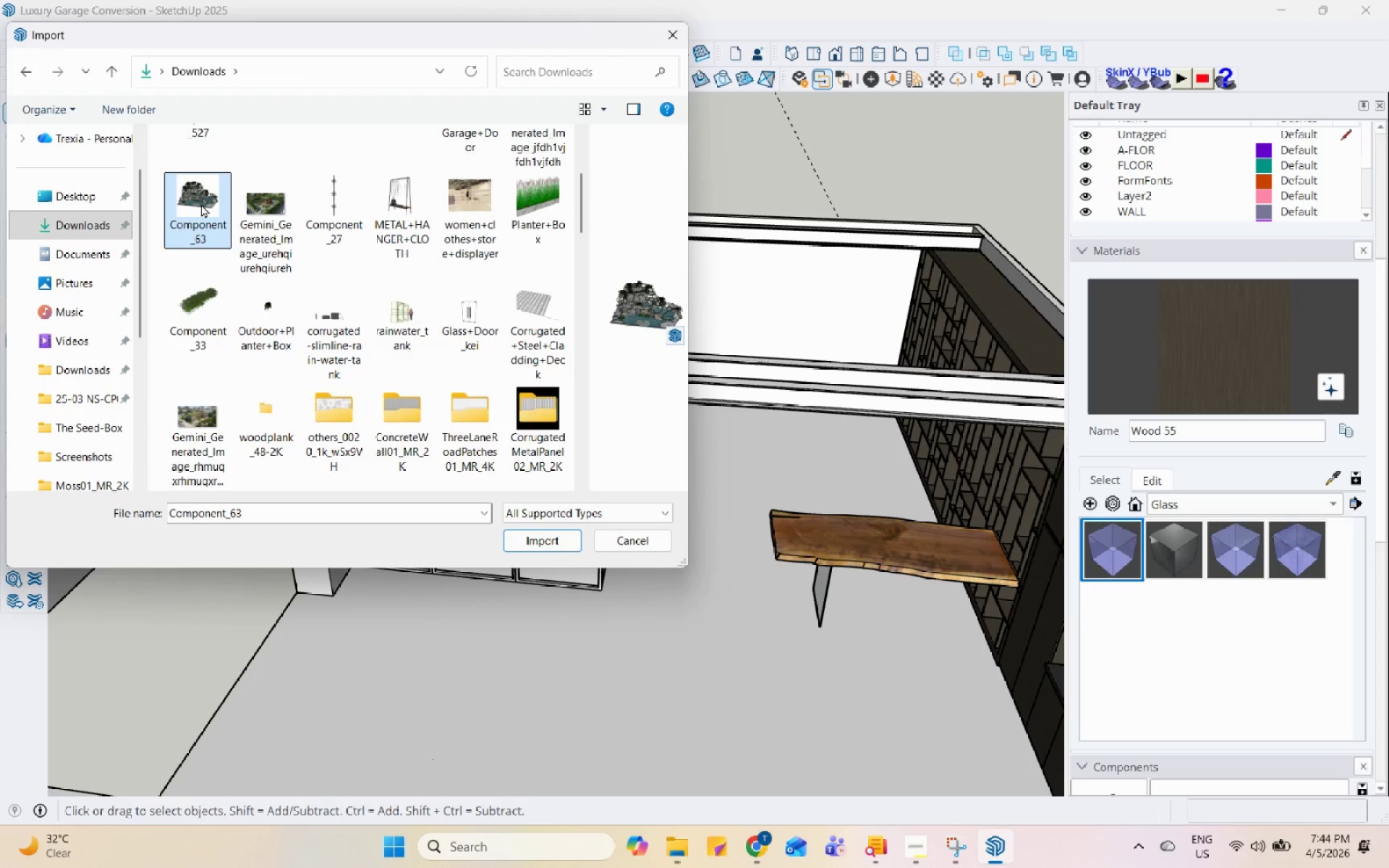 
left_click([160, 141])
 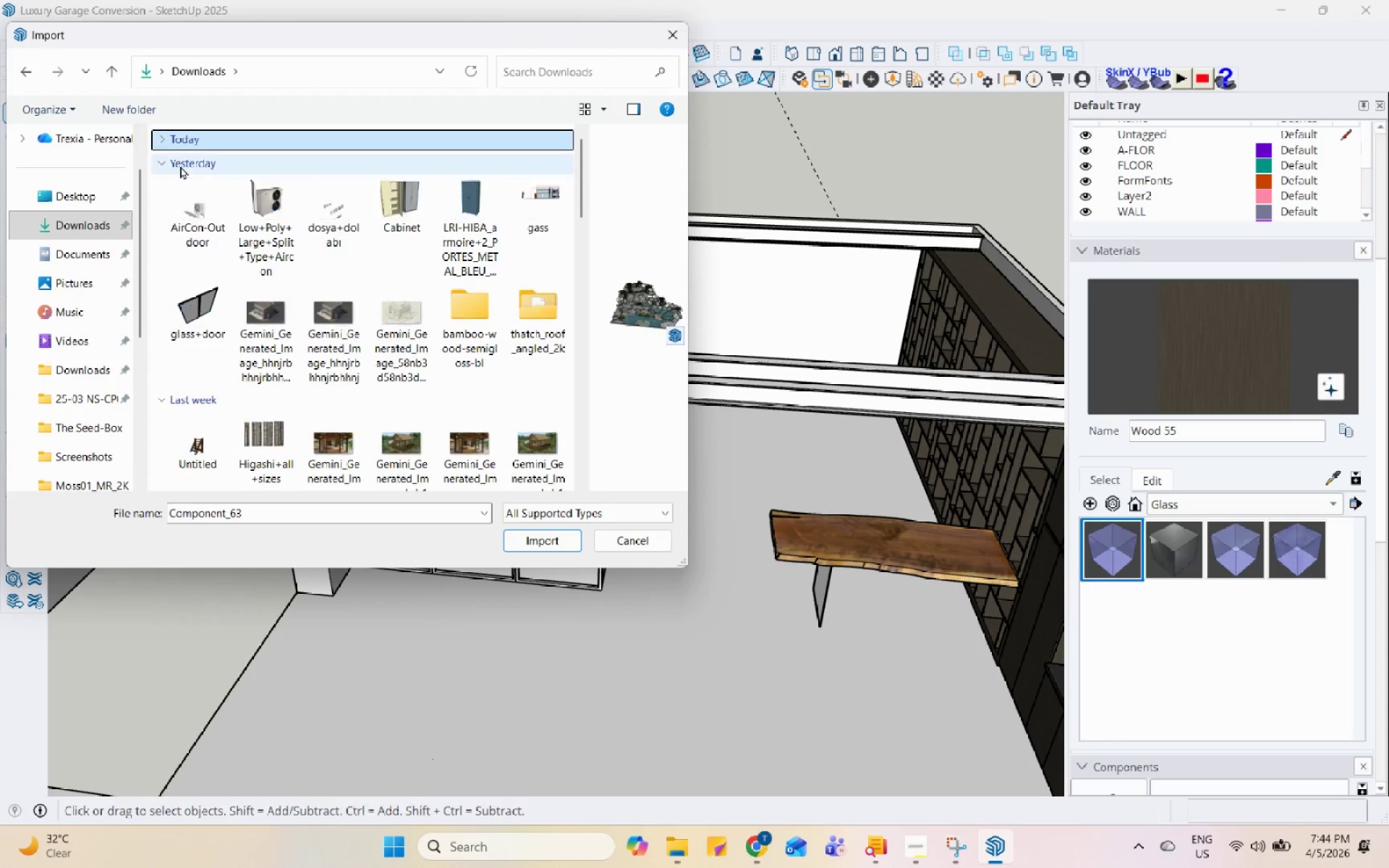 
scroll: coordinate [239, 263], scroll_direction: up, amount: 20.0
 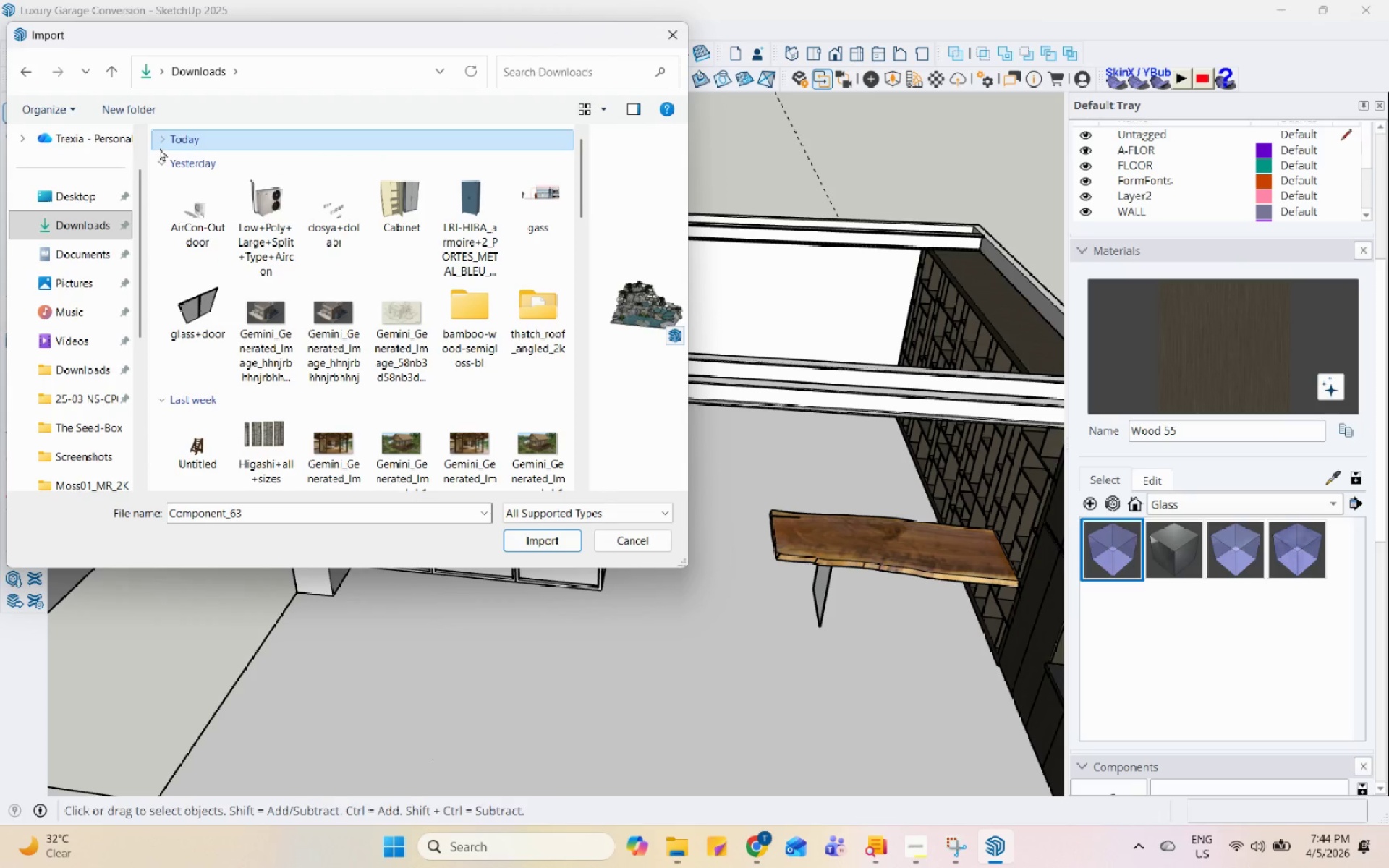 
left_click([159, 148])
 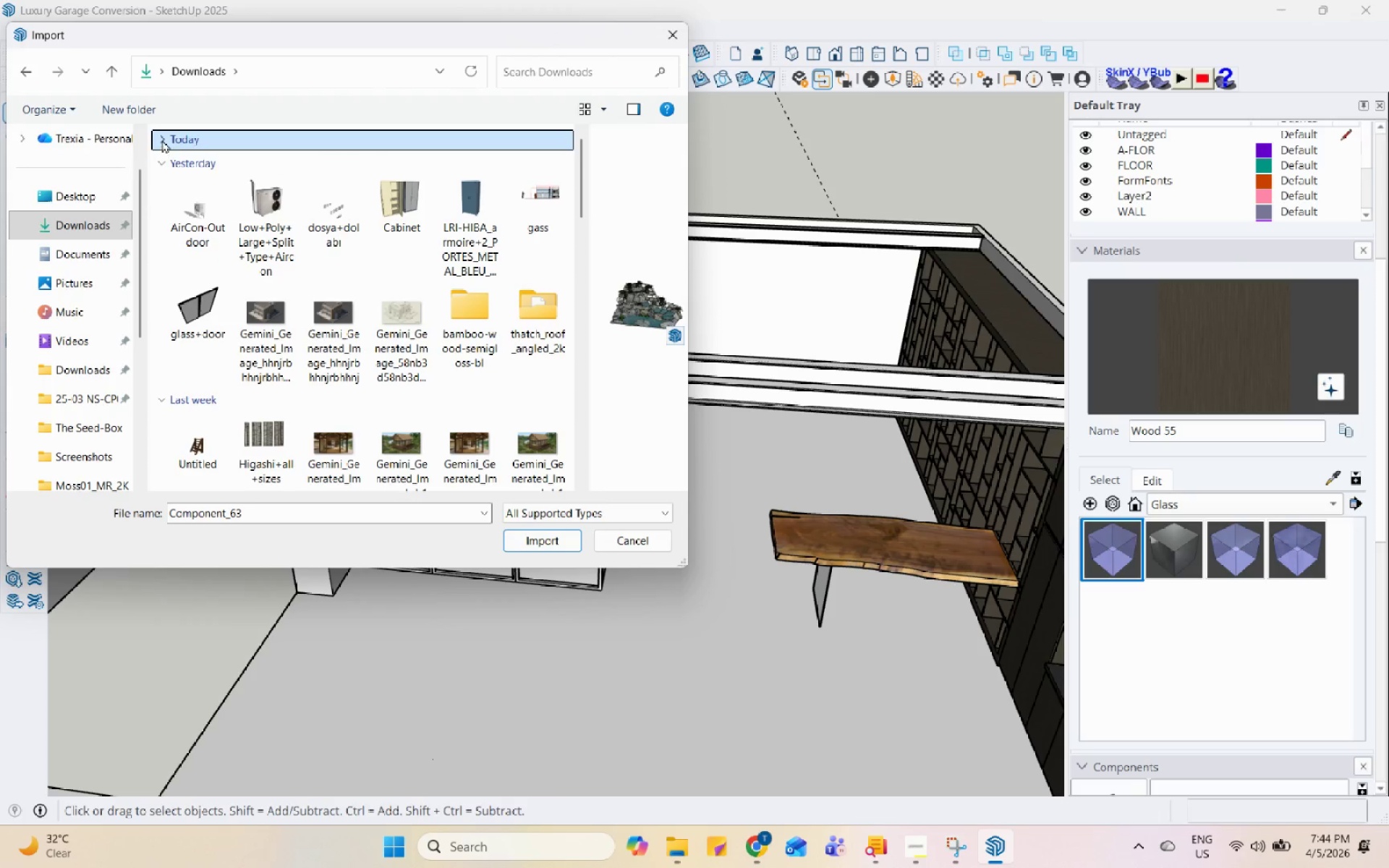 
left_click([161, 138])
 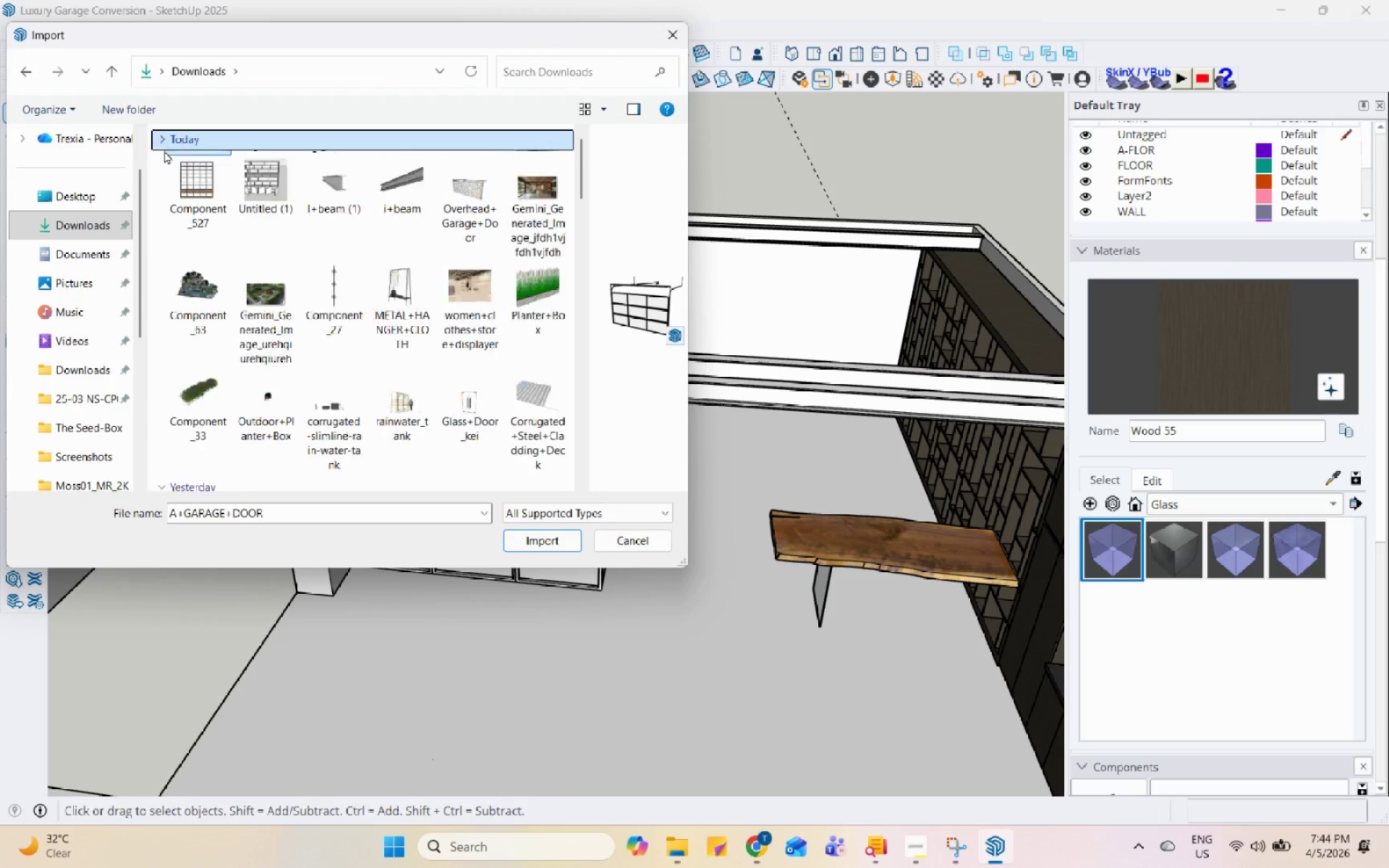 
scroll: coordinate [205, 234], scroll_direction: up, amount: 5.0
 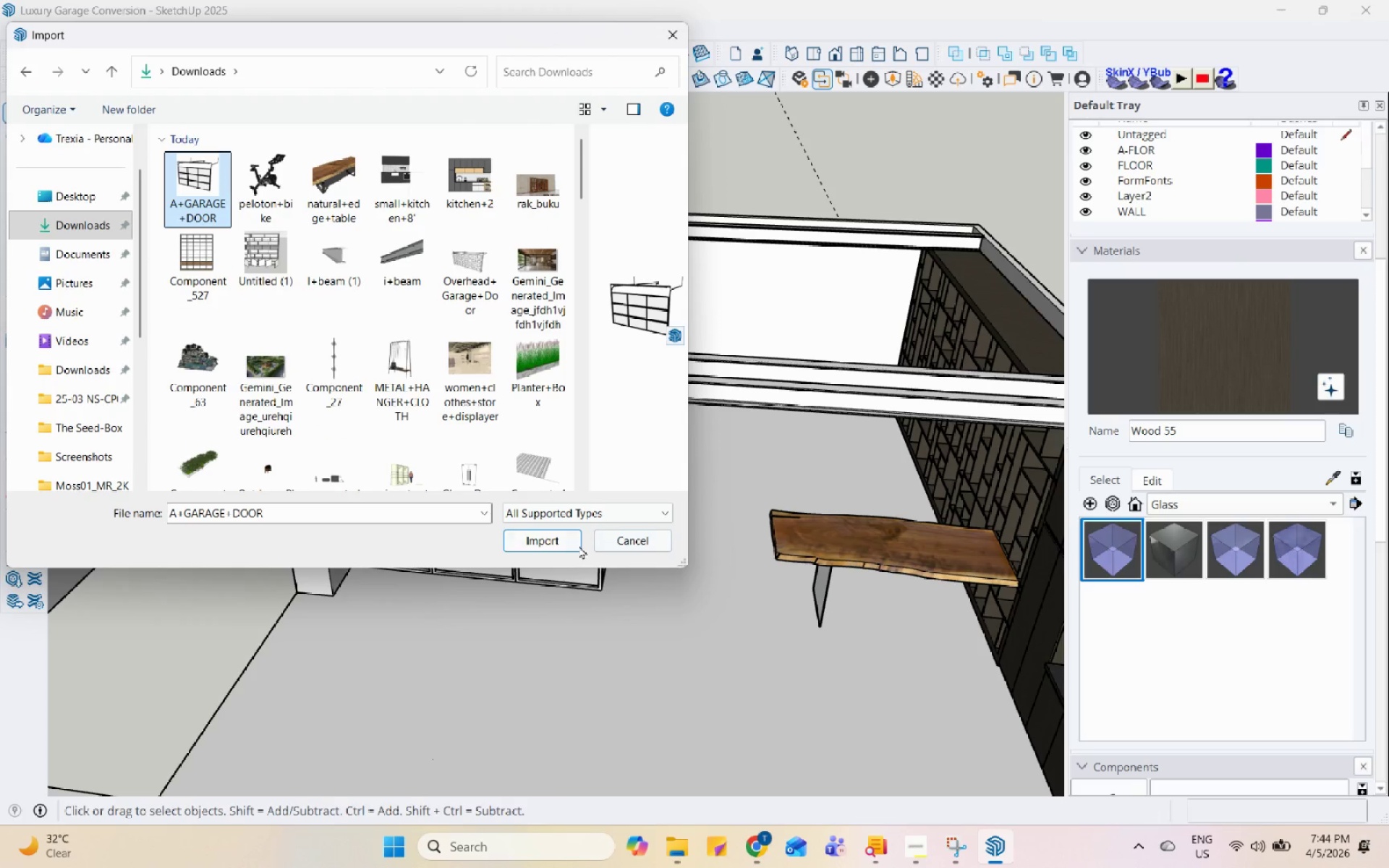 
scroll: coordinate [390, 564], scroll_direction: down, amount: 8.0
 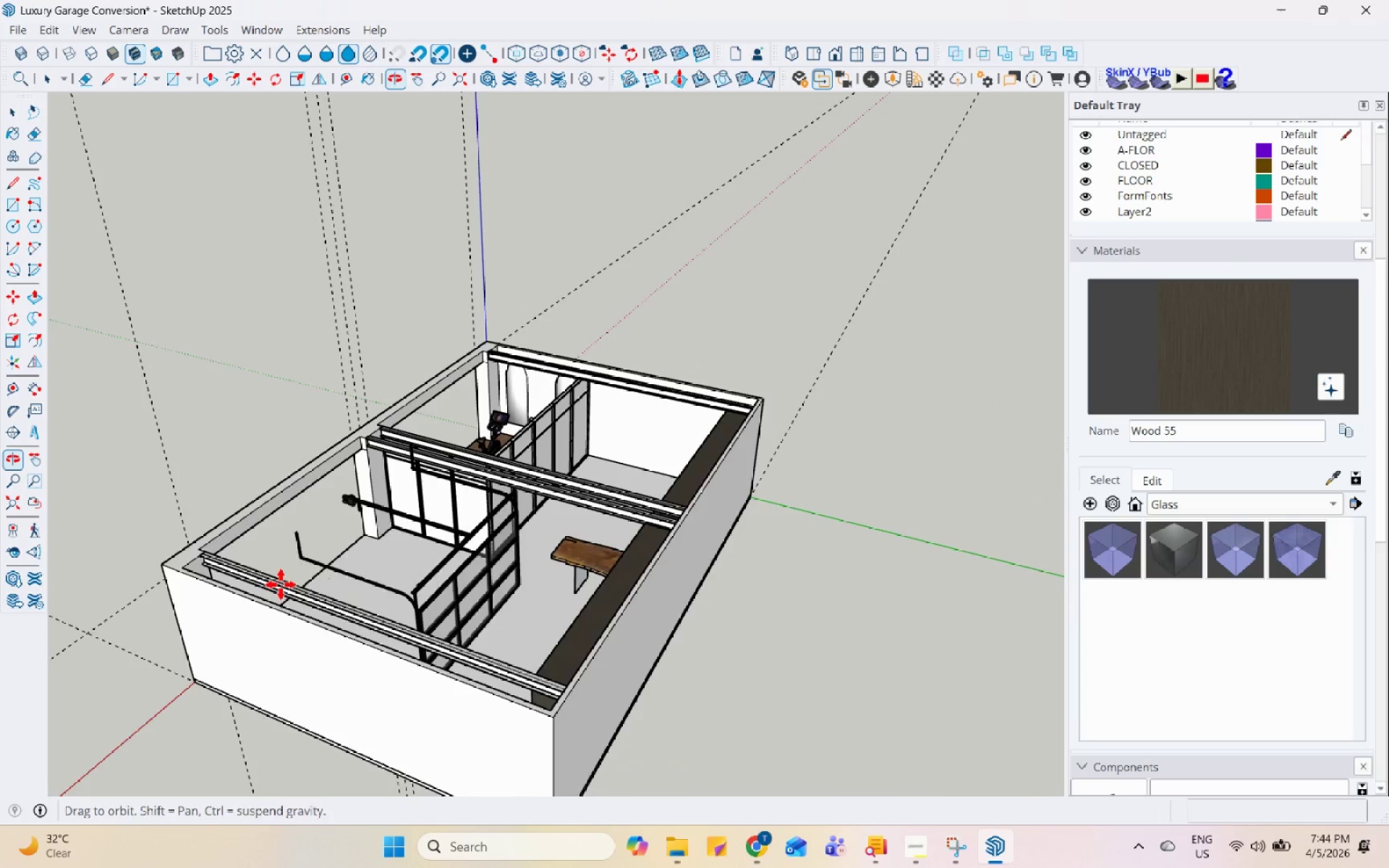 
scroll: coordinate [245, 508], scroll_direction: up, amount: 8.0
 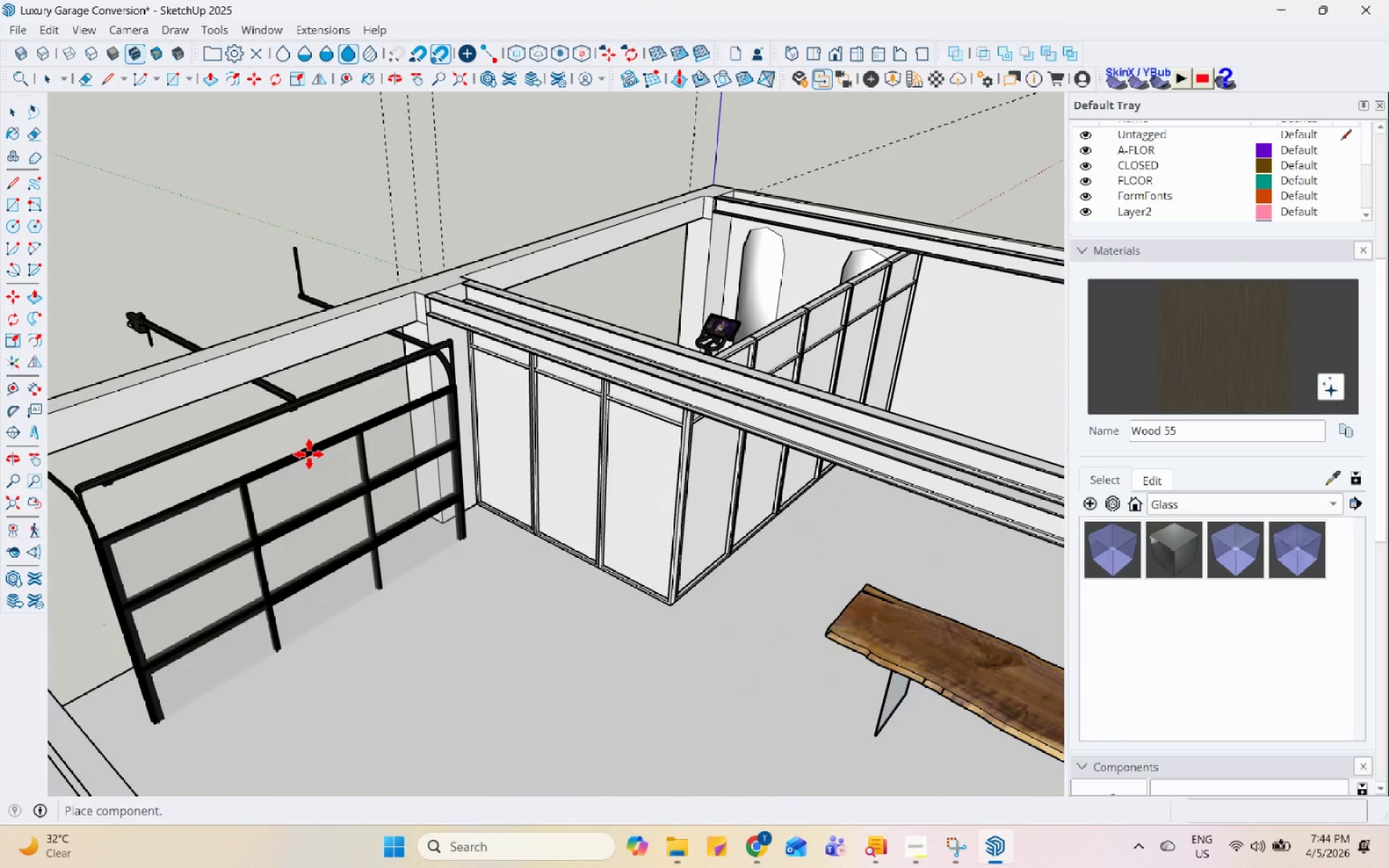 
left_click([310, 452])
 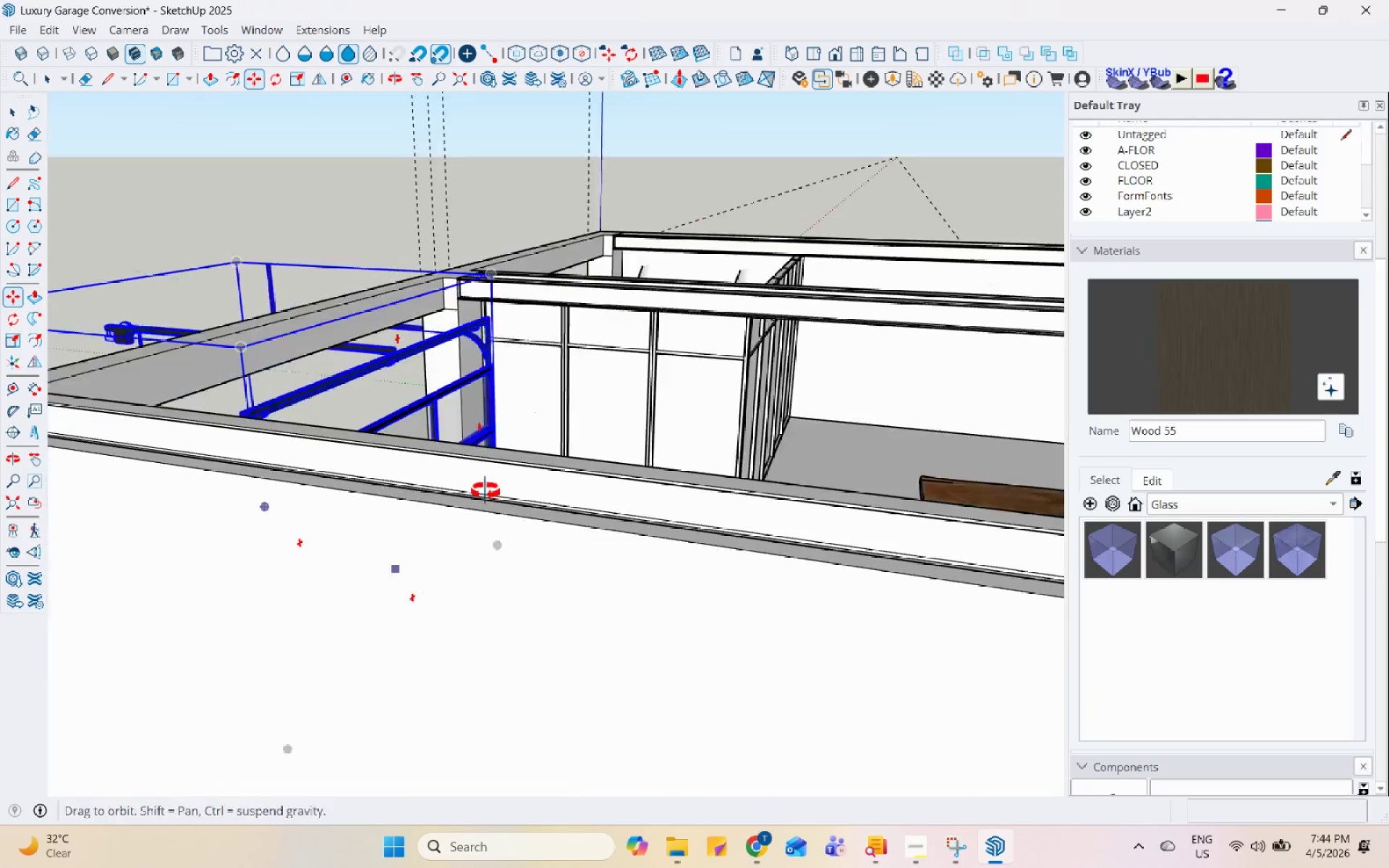 
scroll: coordinate [708, 556], scroll_direction: down, amount: 2.0
 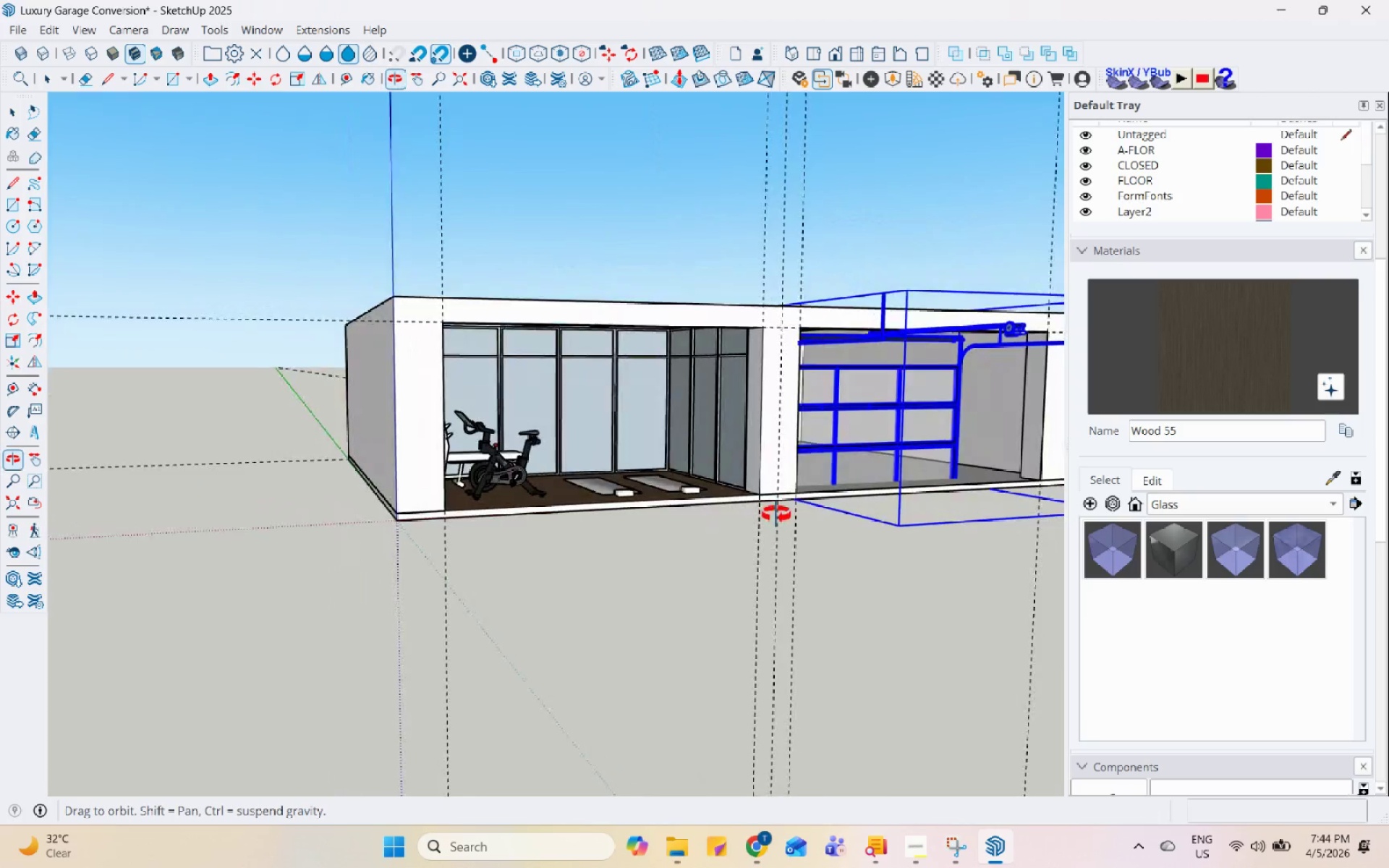 
scroll: coordinate [989, 702], scroll_direction: up, amount: 3.0
 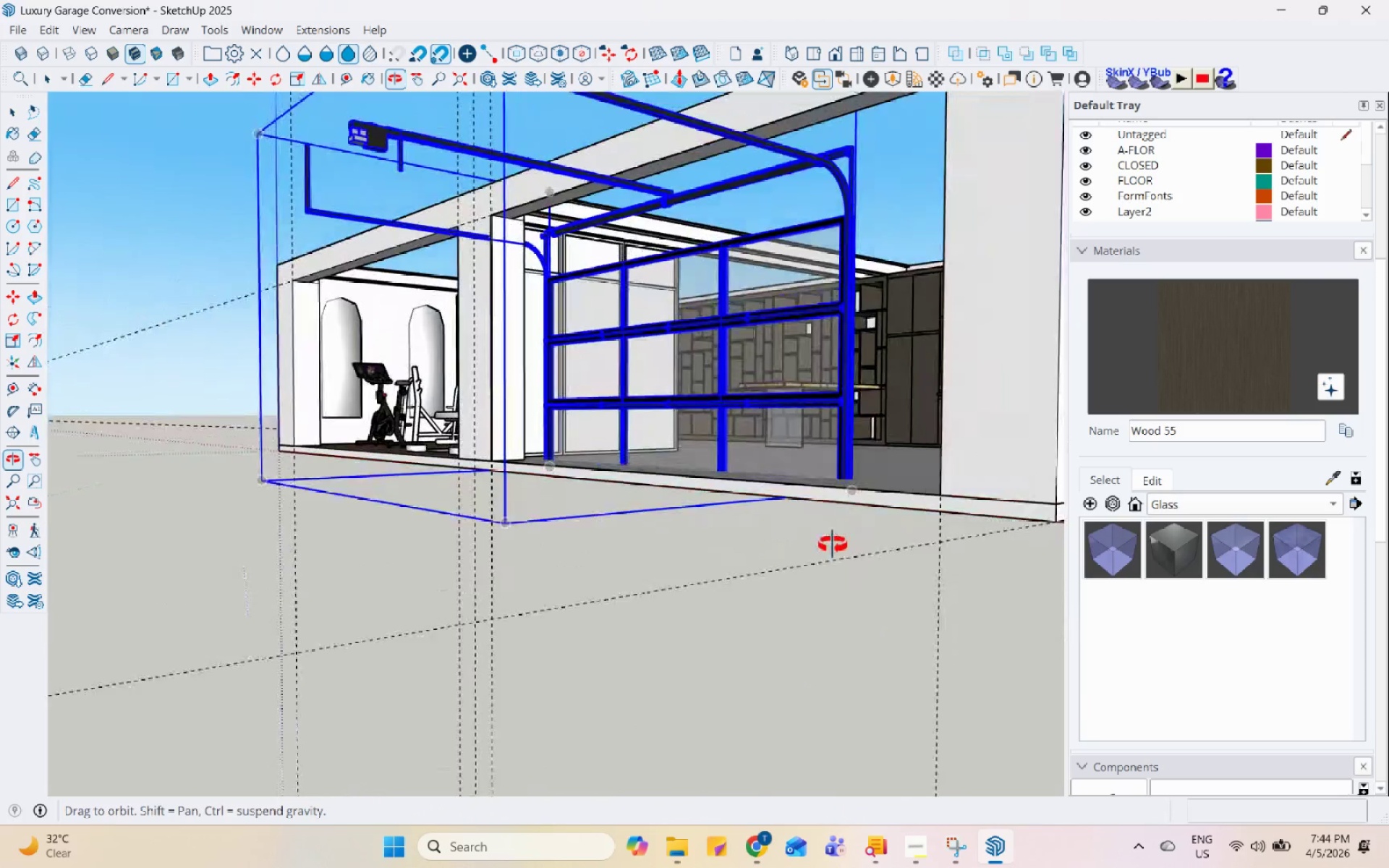 
left_click([866, 566])
 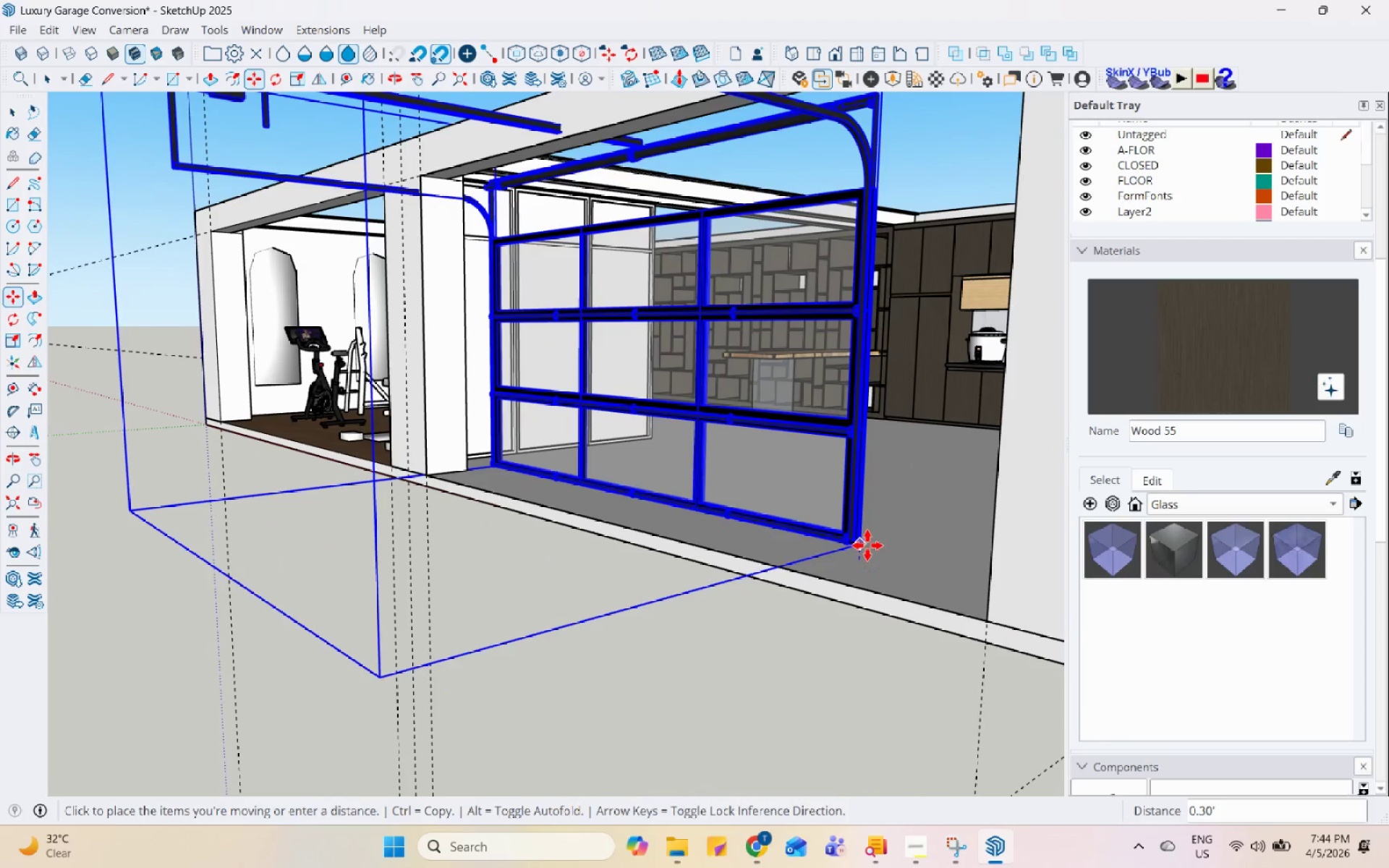 
scroll: coordinate [865, 590], scroll_direction: up, amount: 3.0
 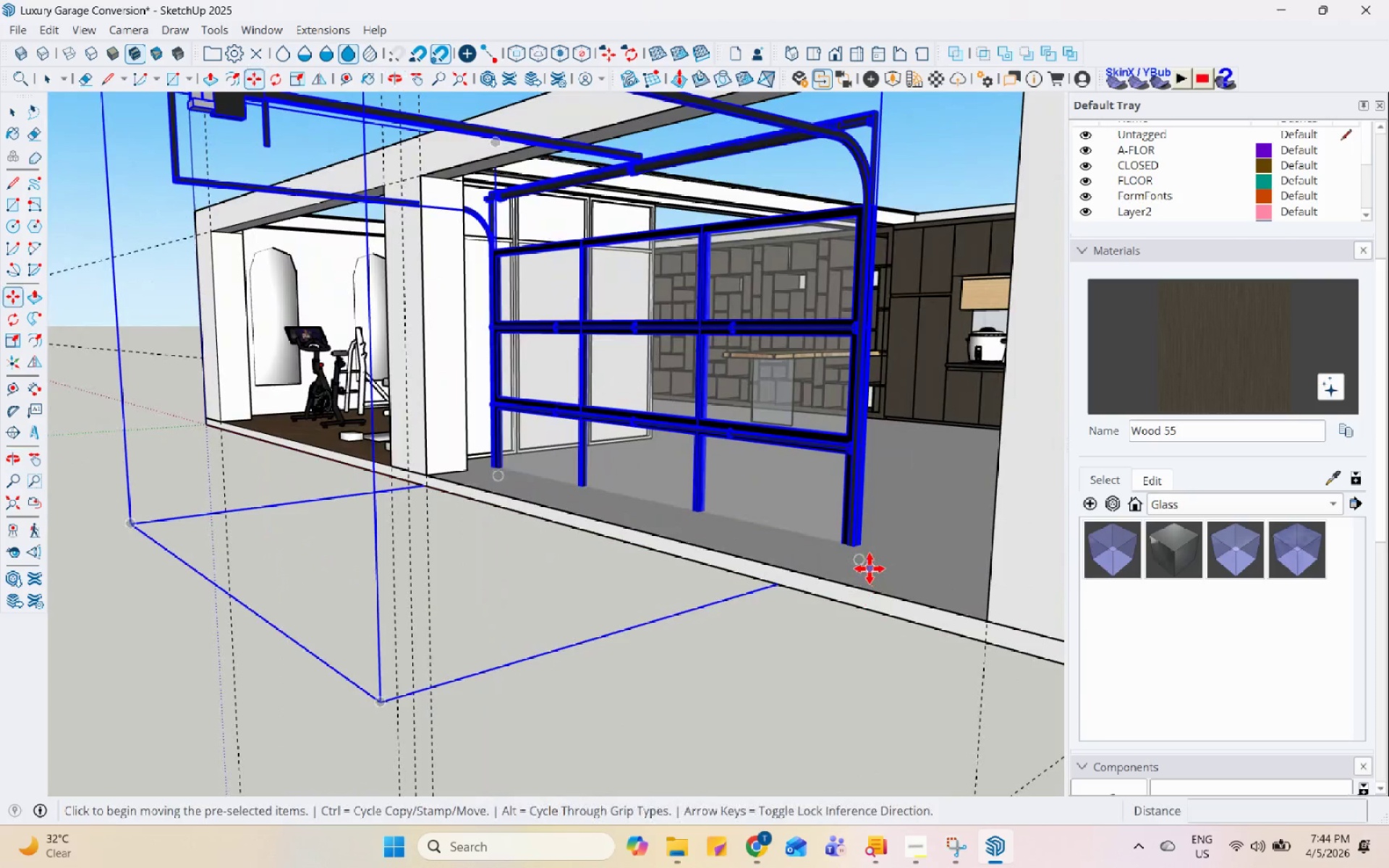 
double_click([867, 545])
 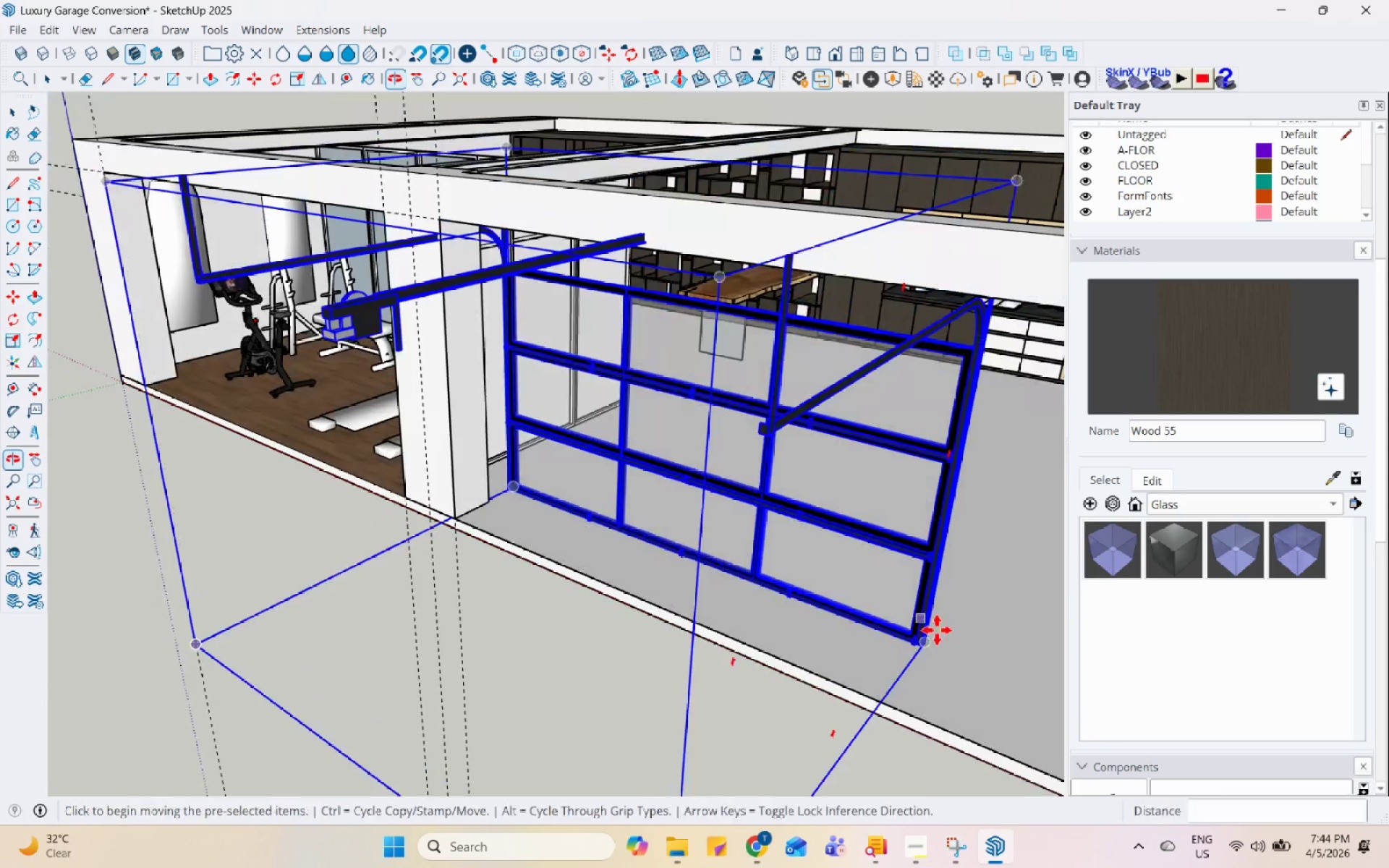 
key(Space)
 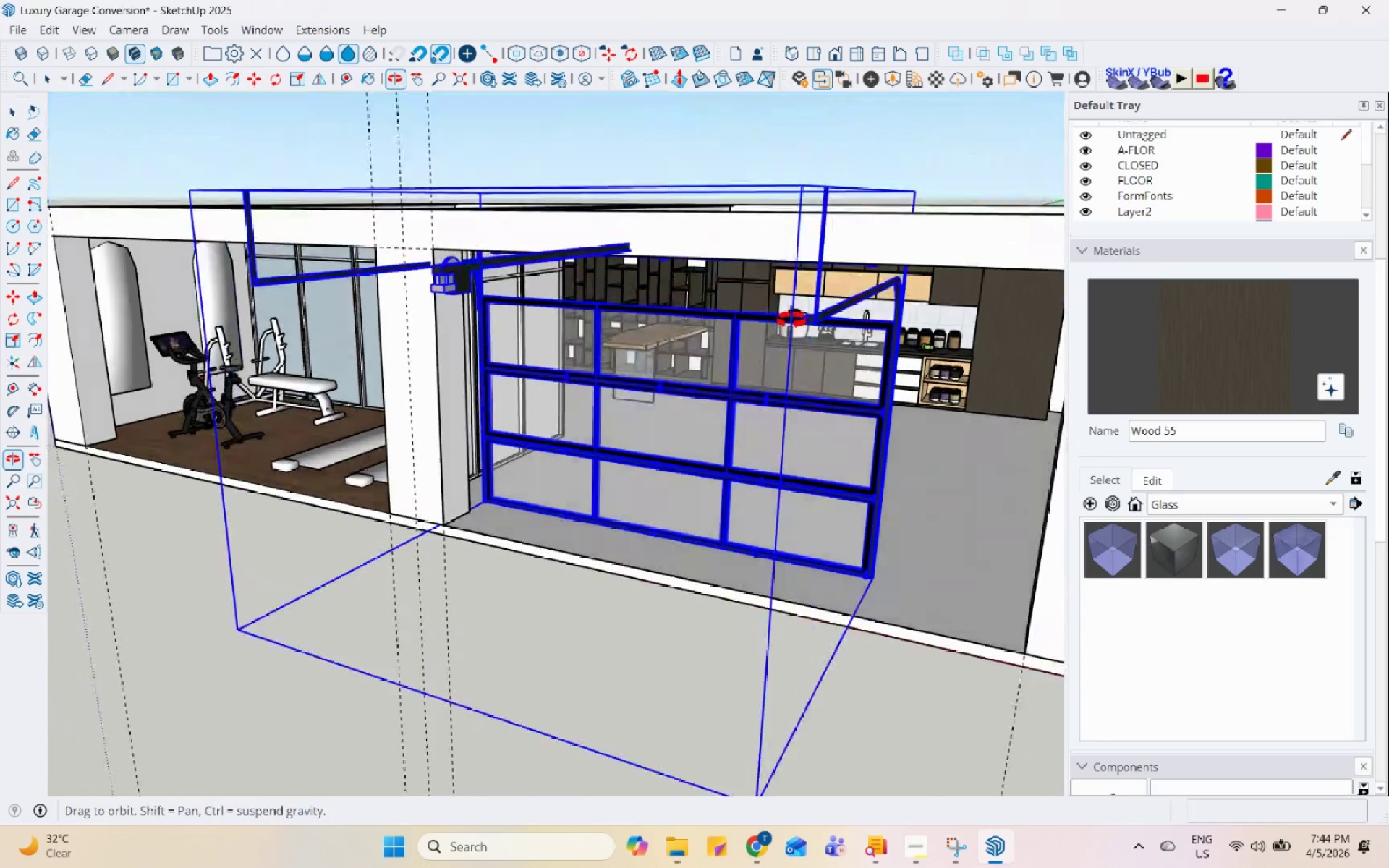 
scroll: coordinate [681, 471], scroll_direction: down, amount: 4.0
 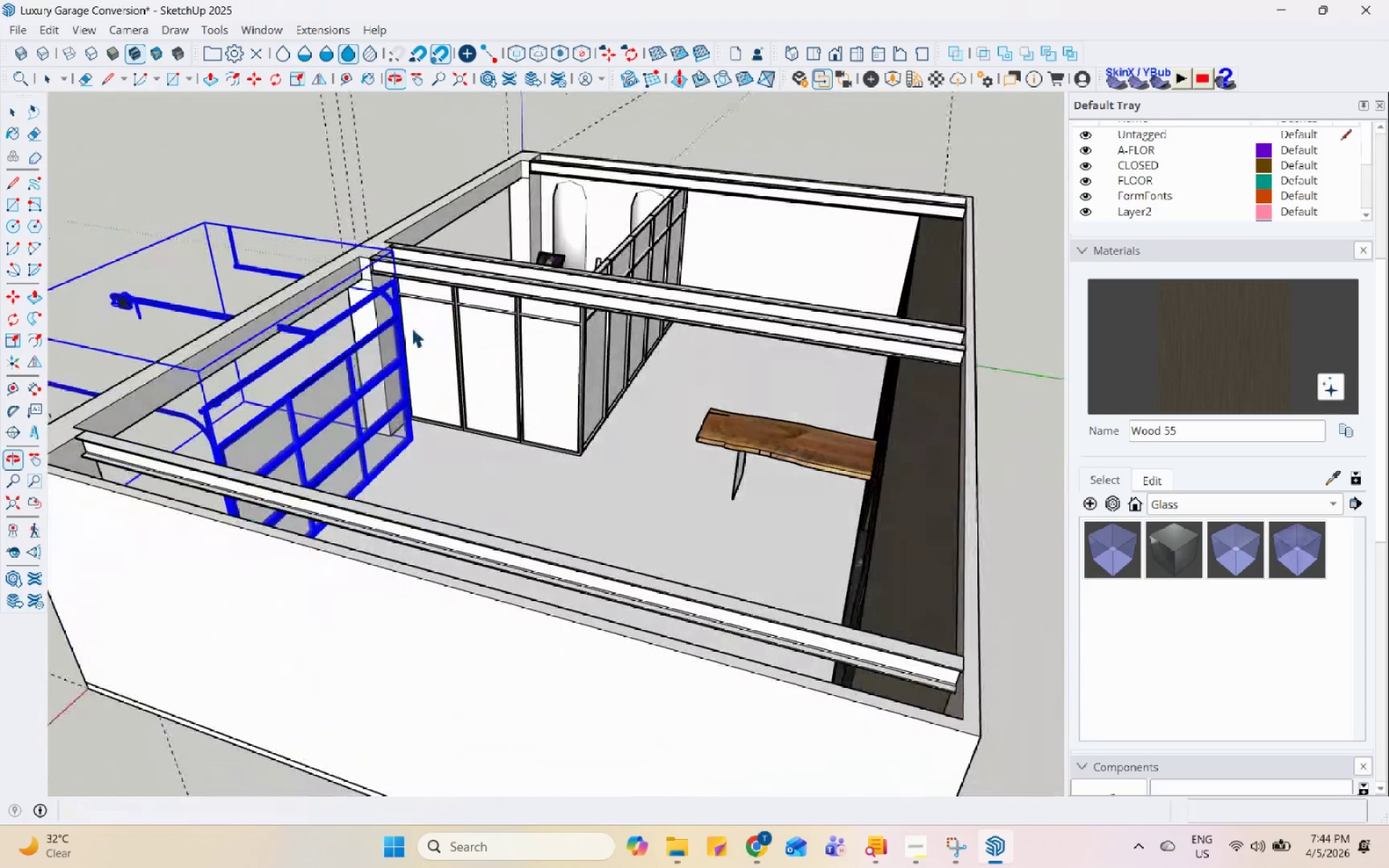 
scroll: coordinate [135, 319], scroll_direction: up, amount: 4.0
 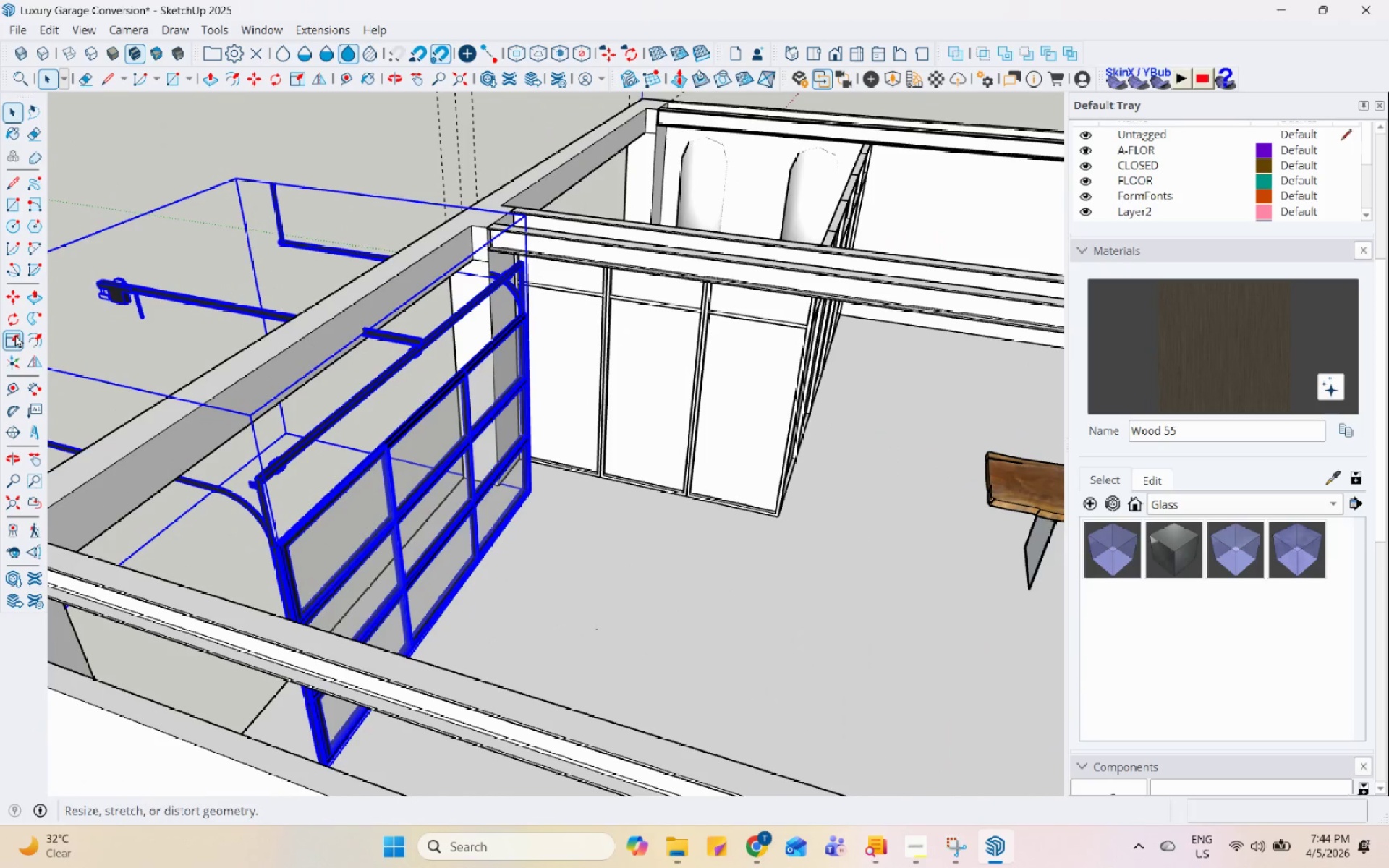 
left_click([10, 320])
 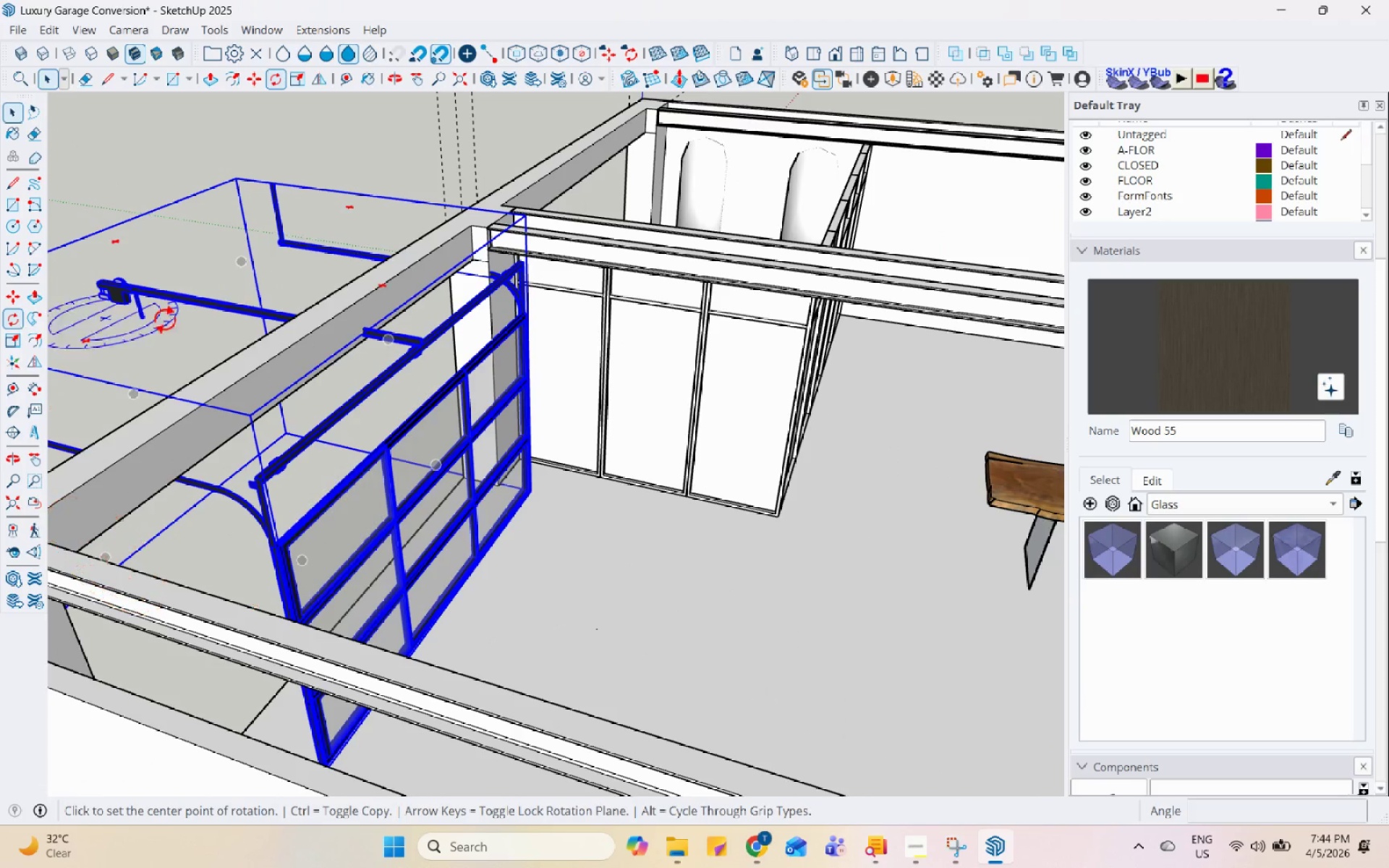 
scroll: coordinate [283, 320], scroll_direction: down, amount: 3.0
 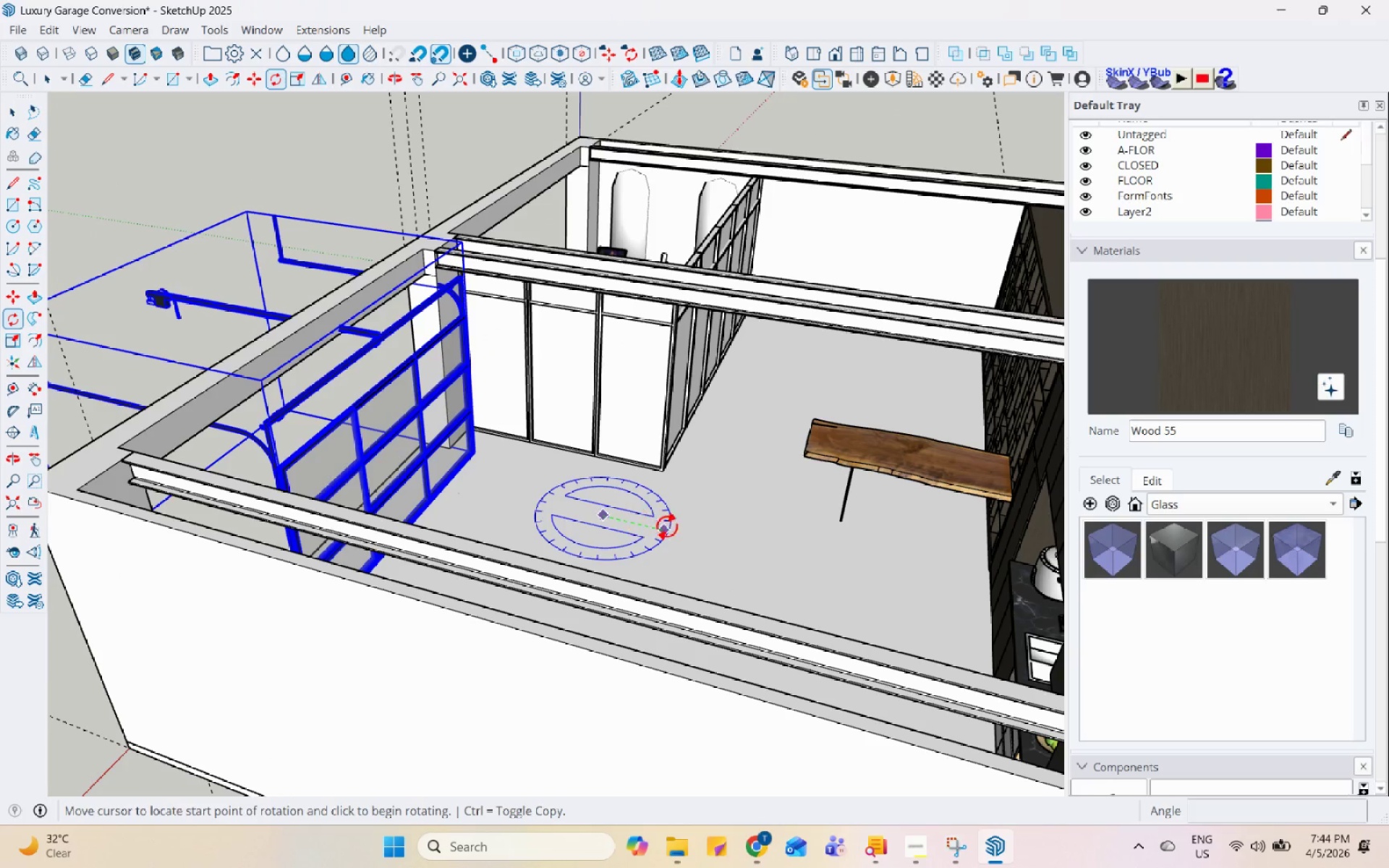 
left_click([689, 532])
 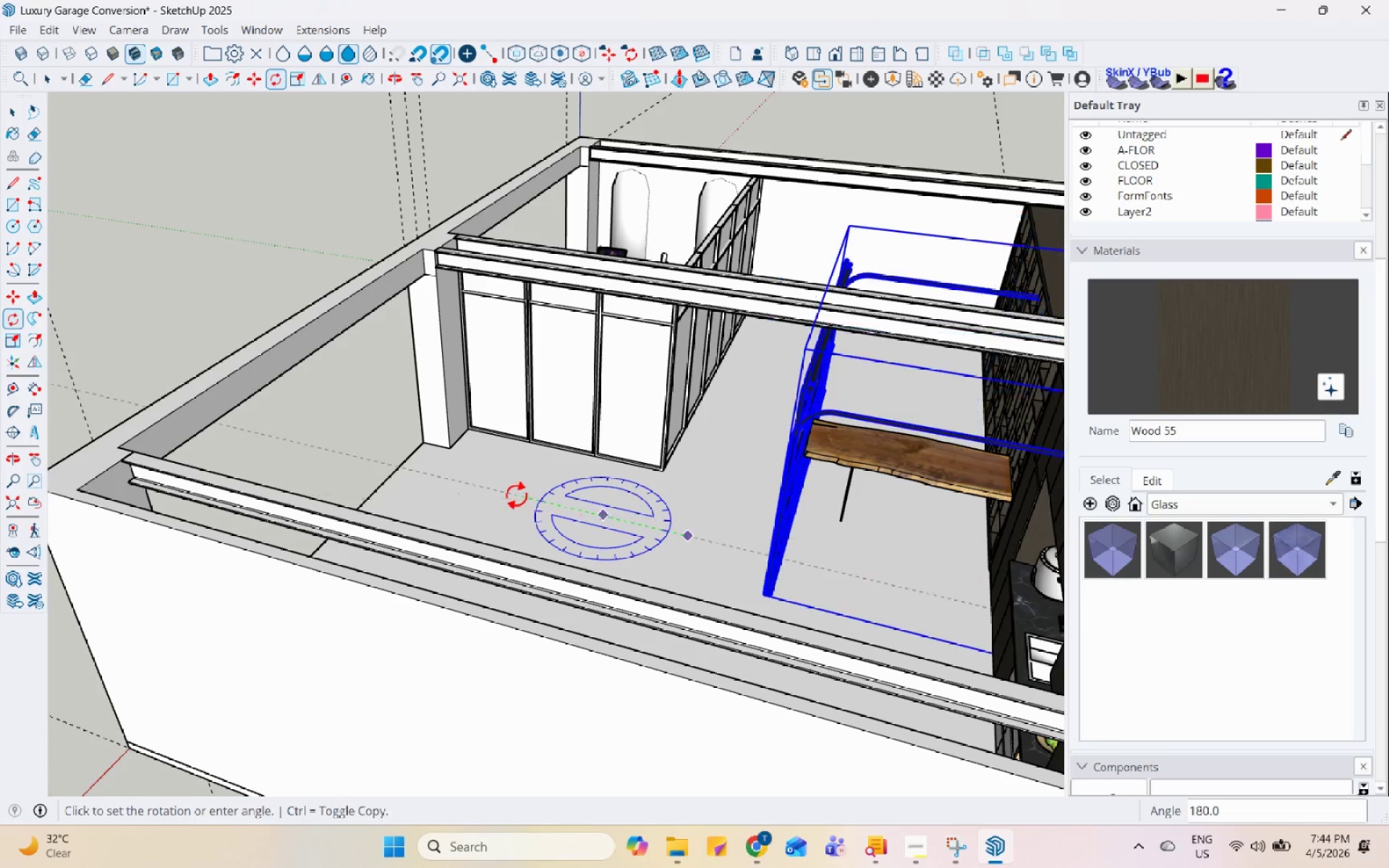 
left_click([517, 495])
 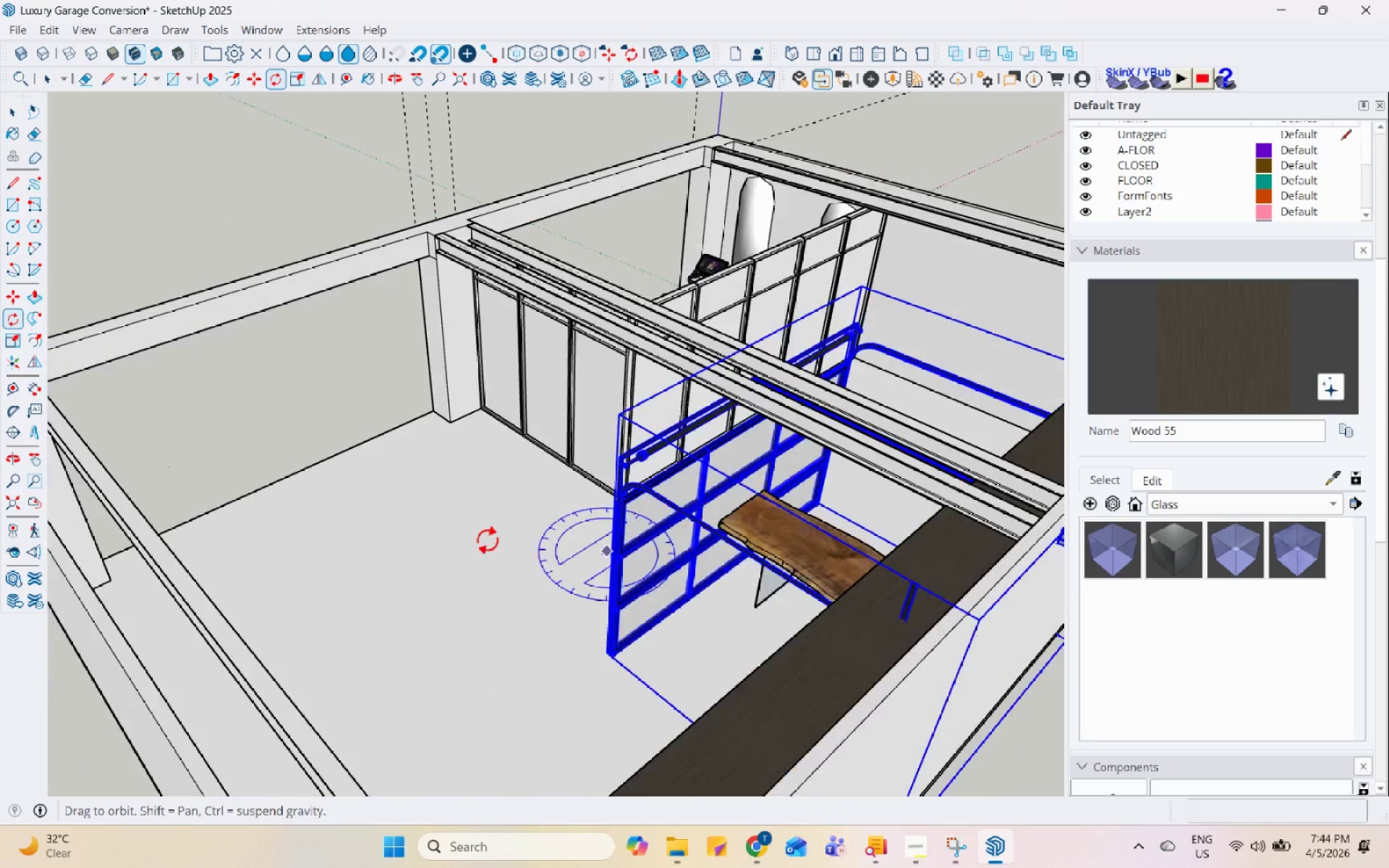 
key(Space)
 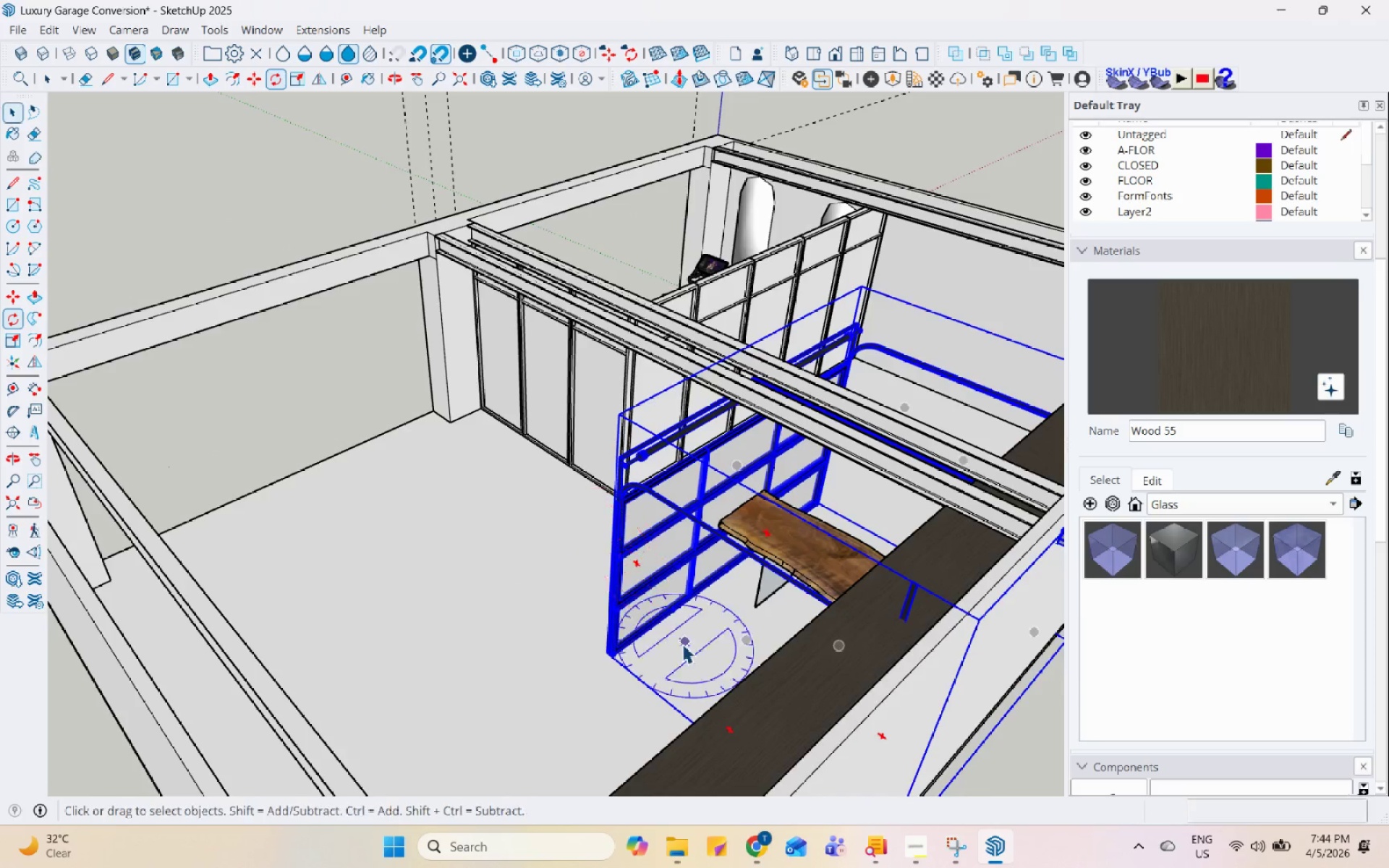 
scroll: coordinate [537, 673], scroll_direction: up, amount: 23.0
 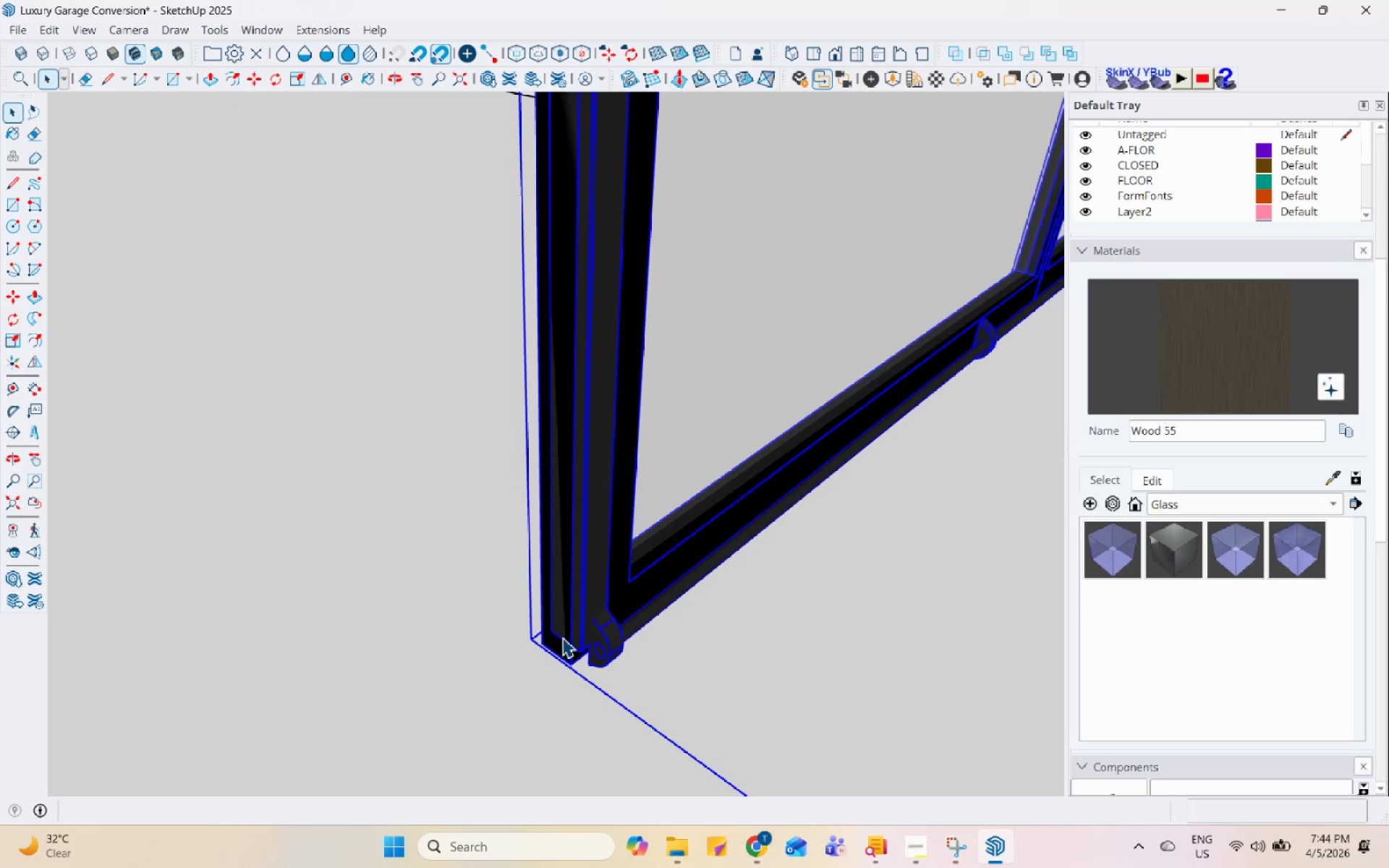 
key(M)
 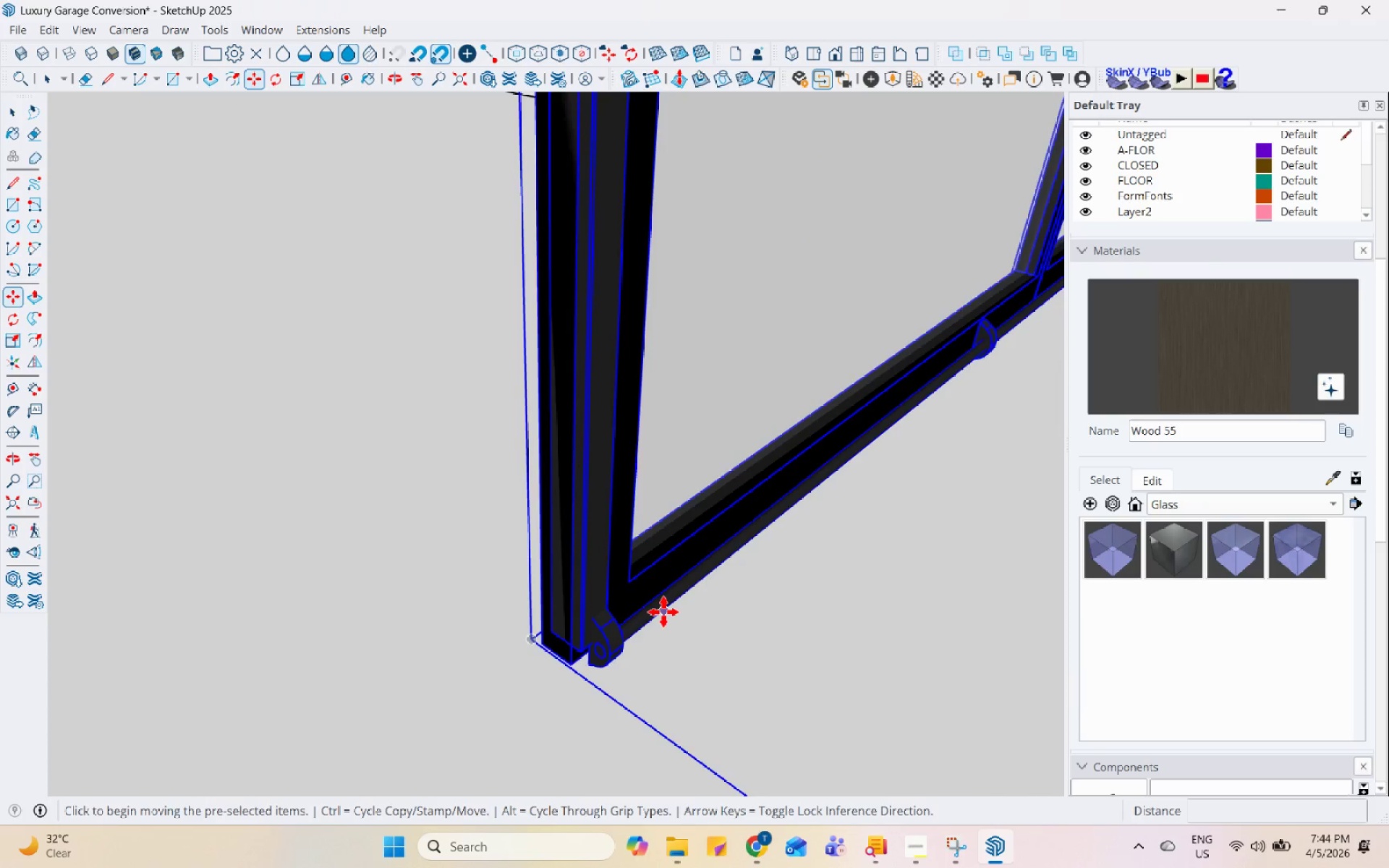 
scroll: coordinate [362, 755], scroll_direction: down, amount: 17.0
 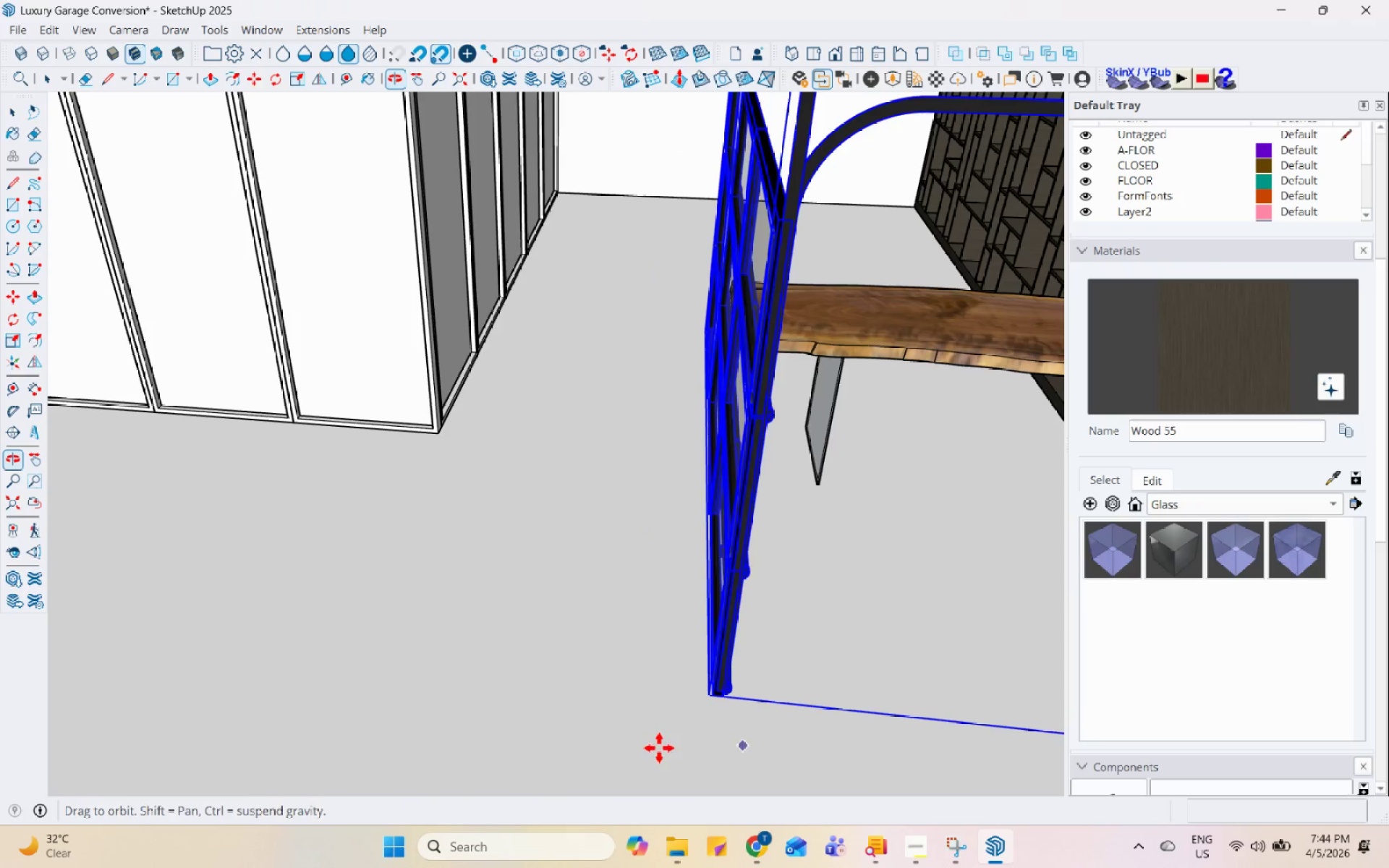 
scroll: coordinate [711, 292], scroll_direction: up, amount: 22.0
 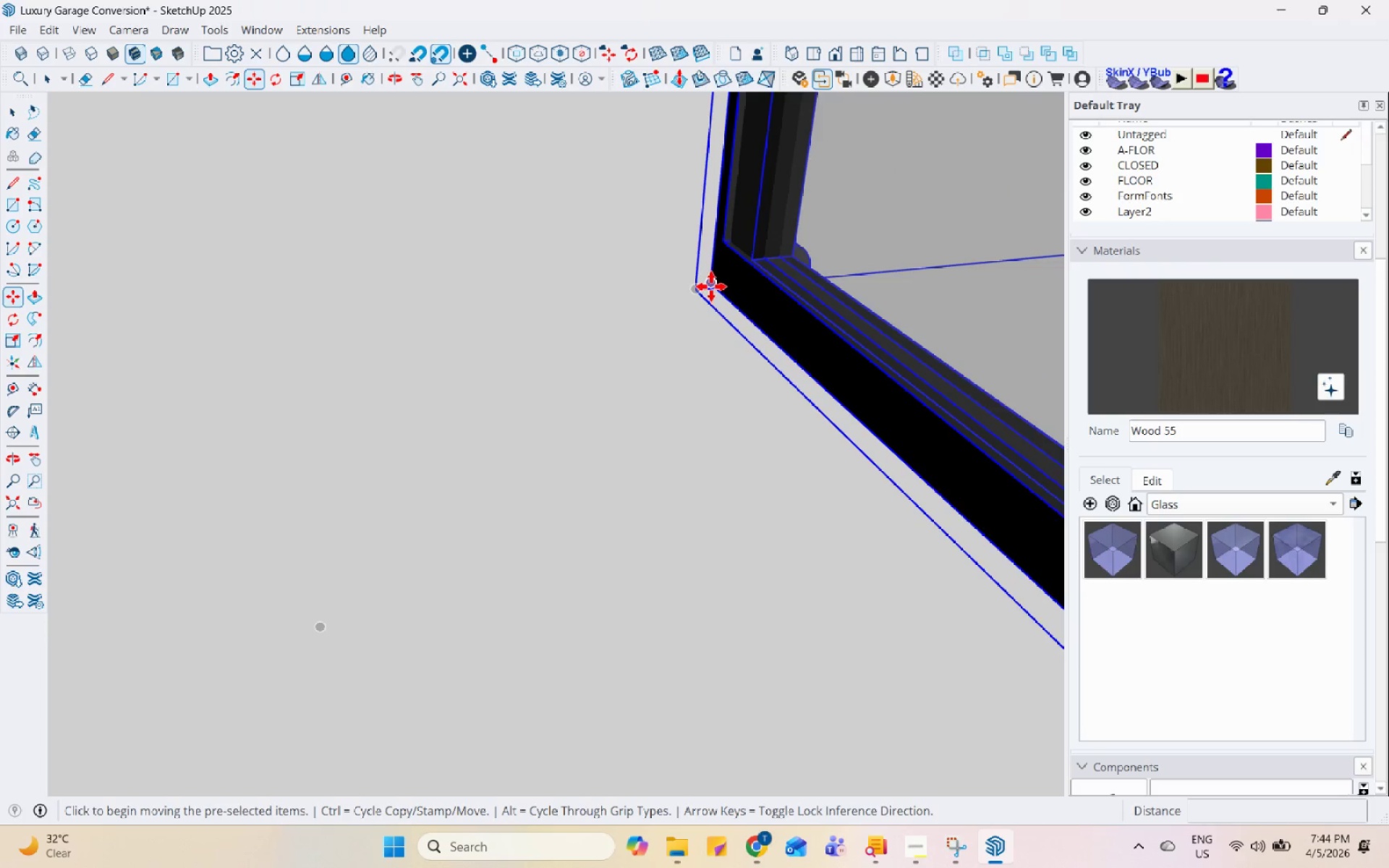 
left_click([711, 286])
 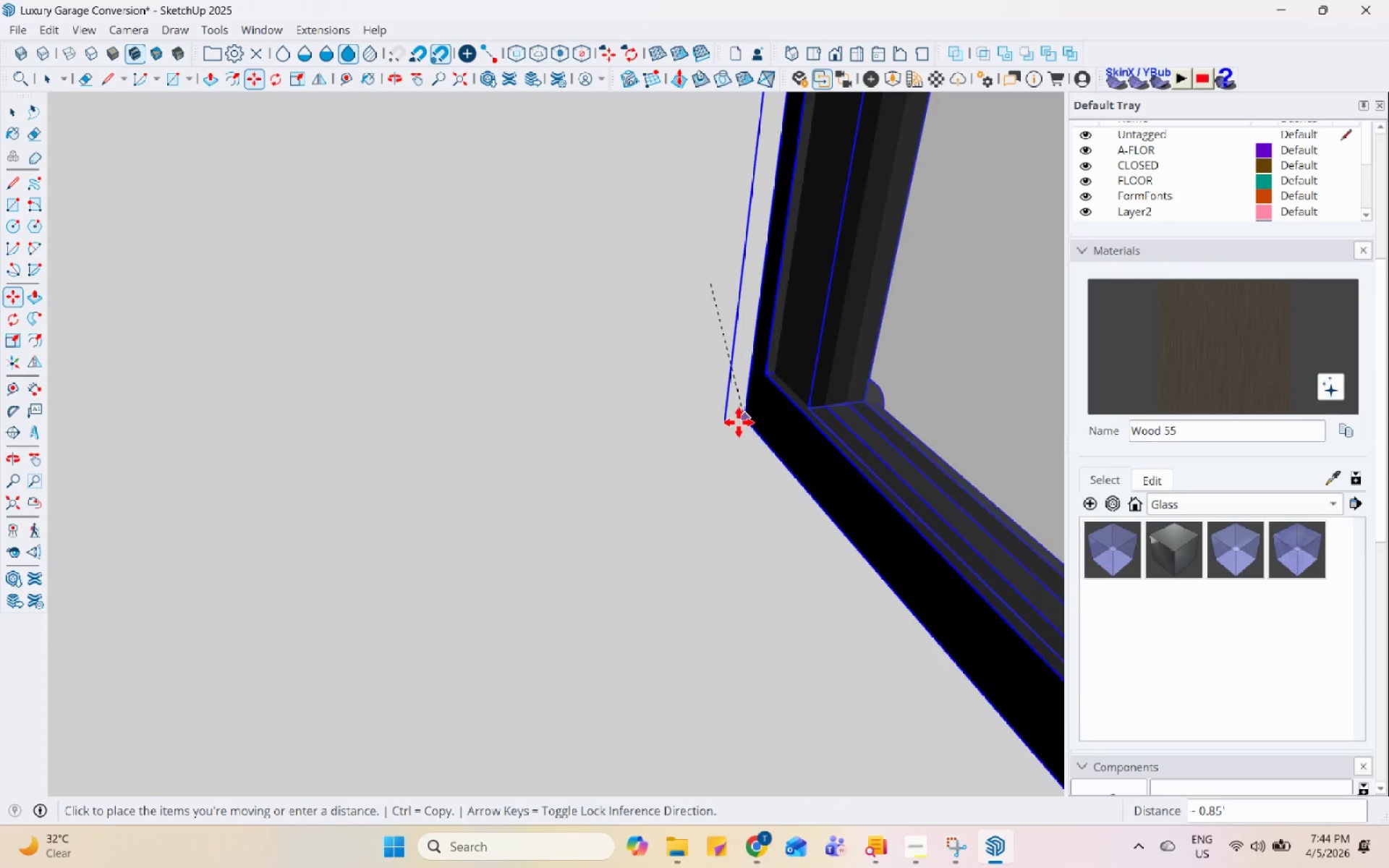 
scroll: coordinate [590, 629], scroll_direction: down, amount: 22.0
 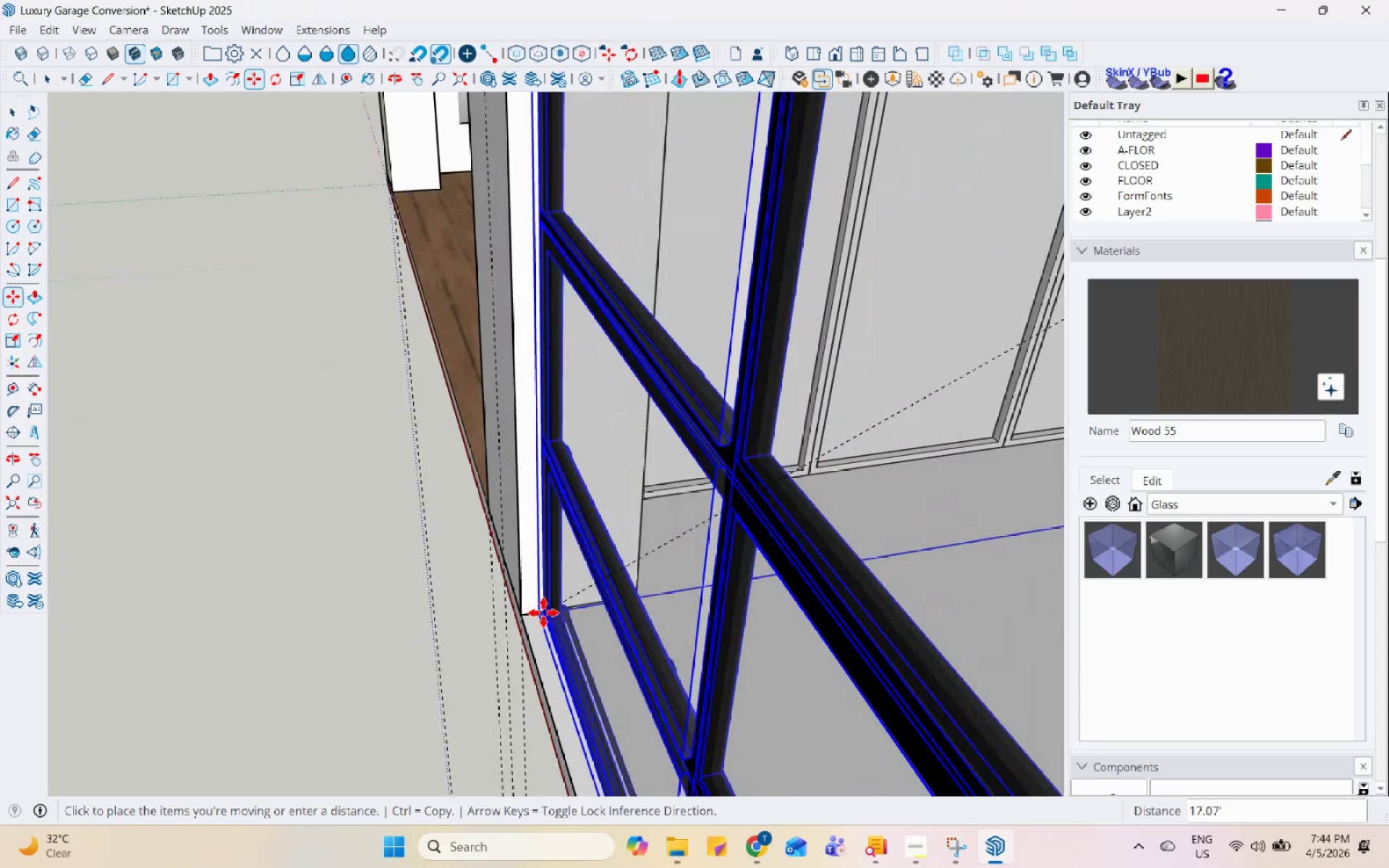 
left_click([543, 613])
 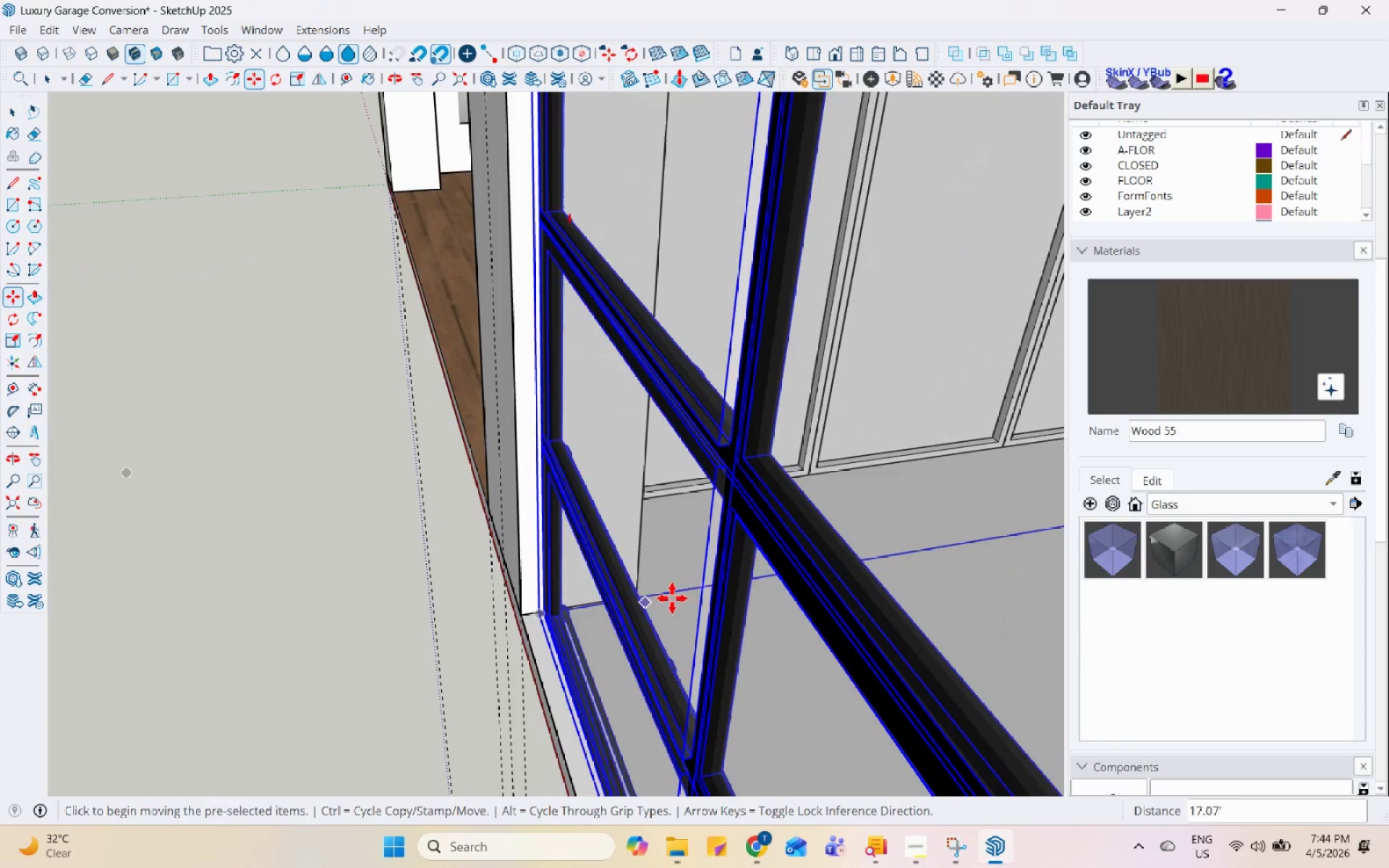 
scroll: coordinate [660, 605], scroll_direction: down, amount: 10.0
 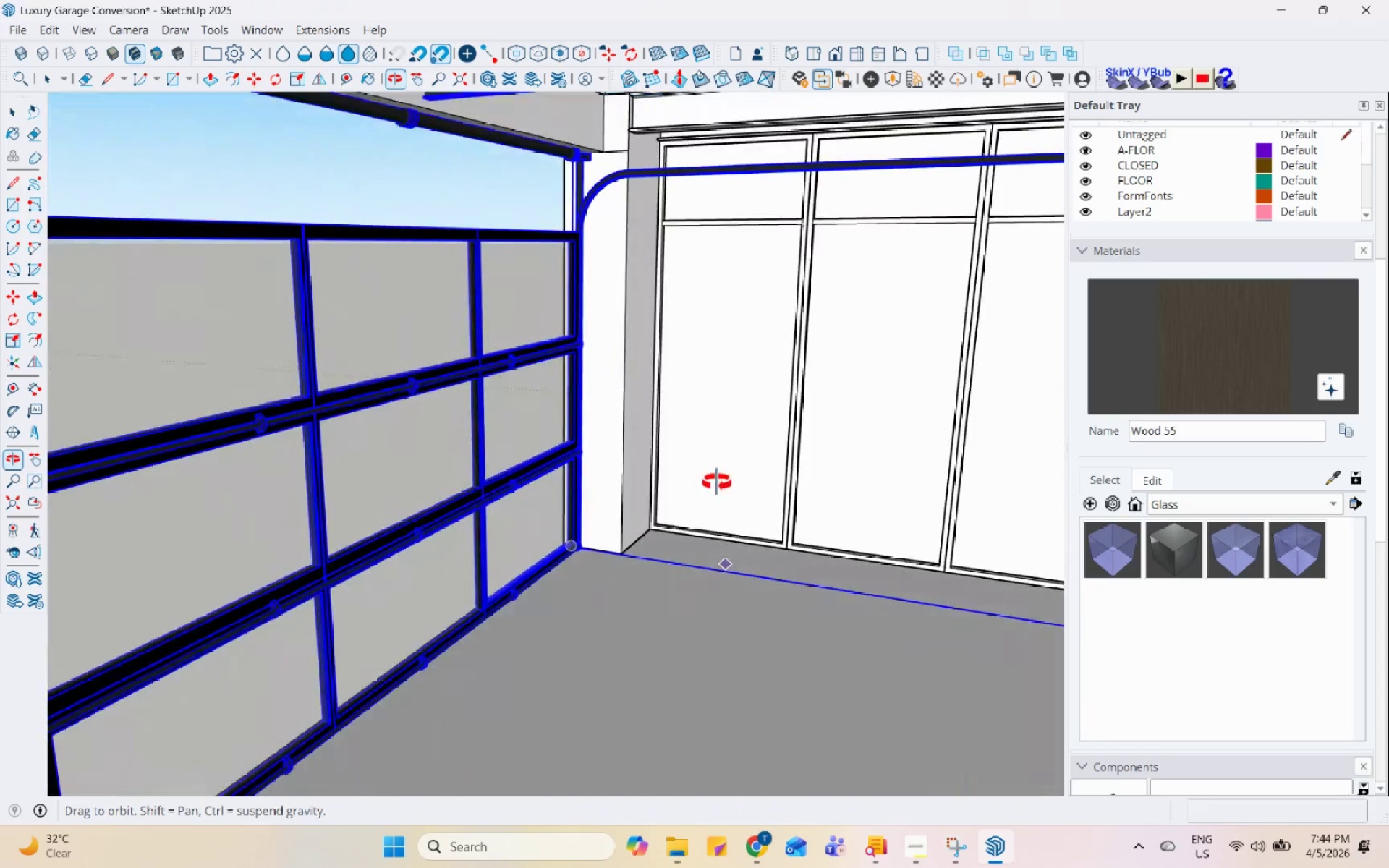 
middle_click([744, 512])
 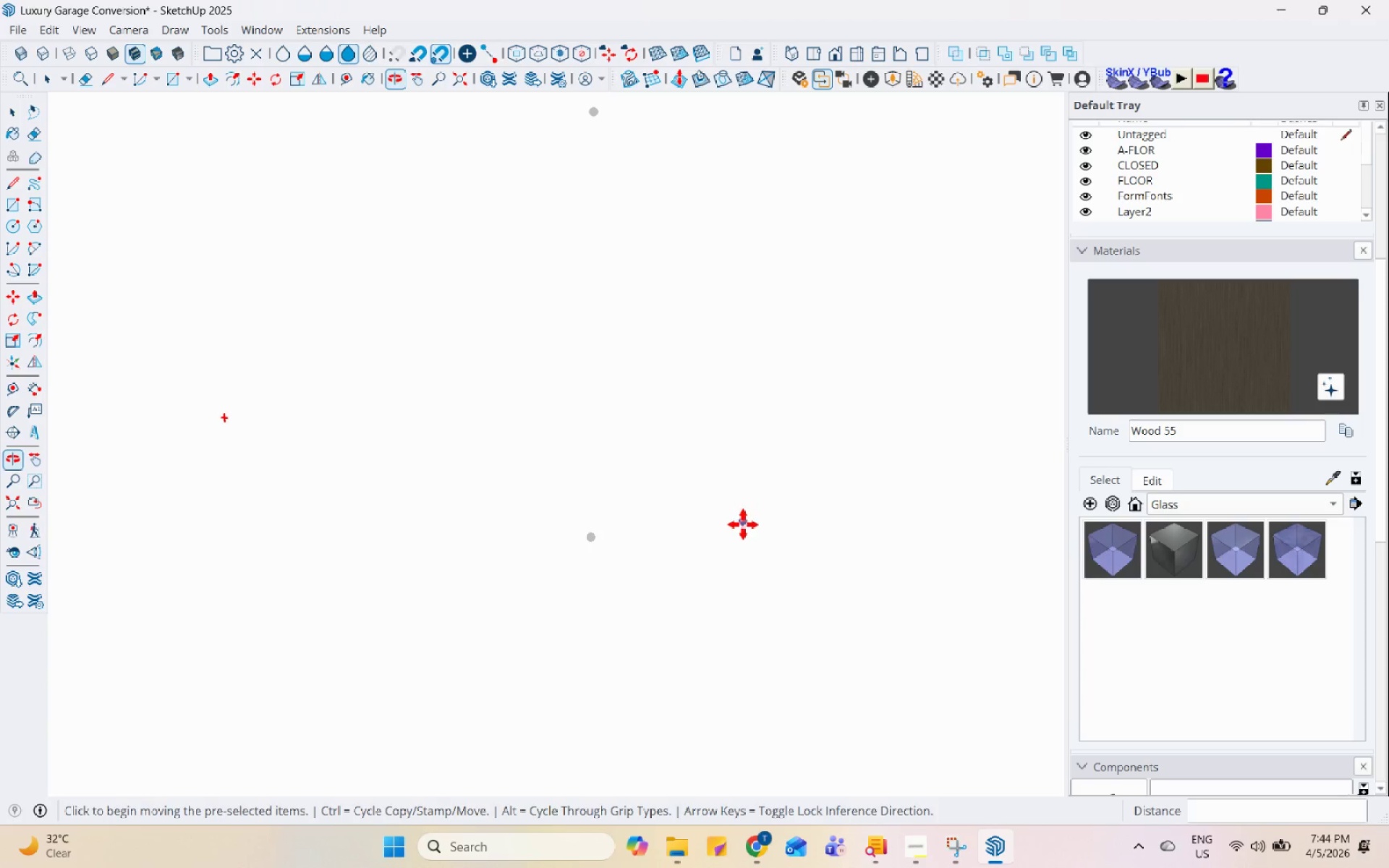 
scroll: coordinate [743, 509], scroll_direction: down, amount: 3.0
 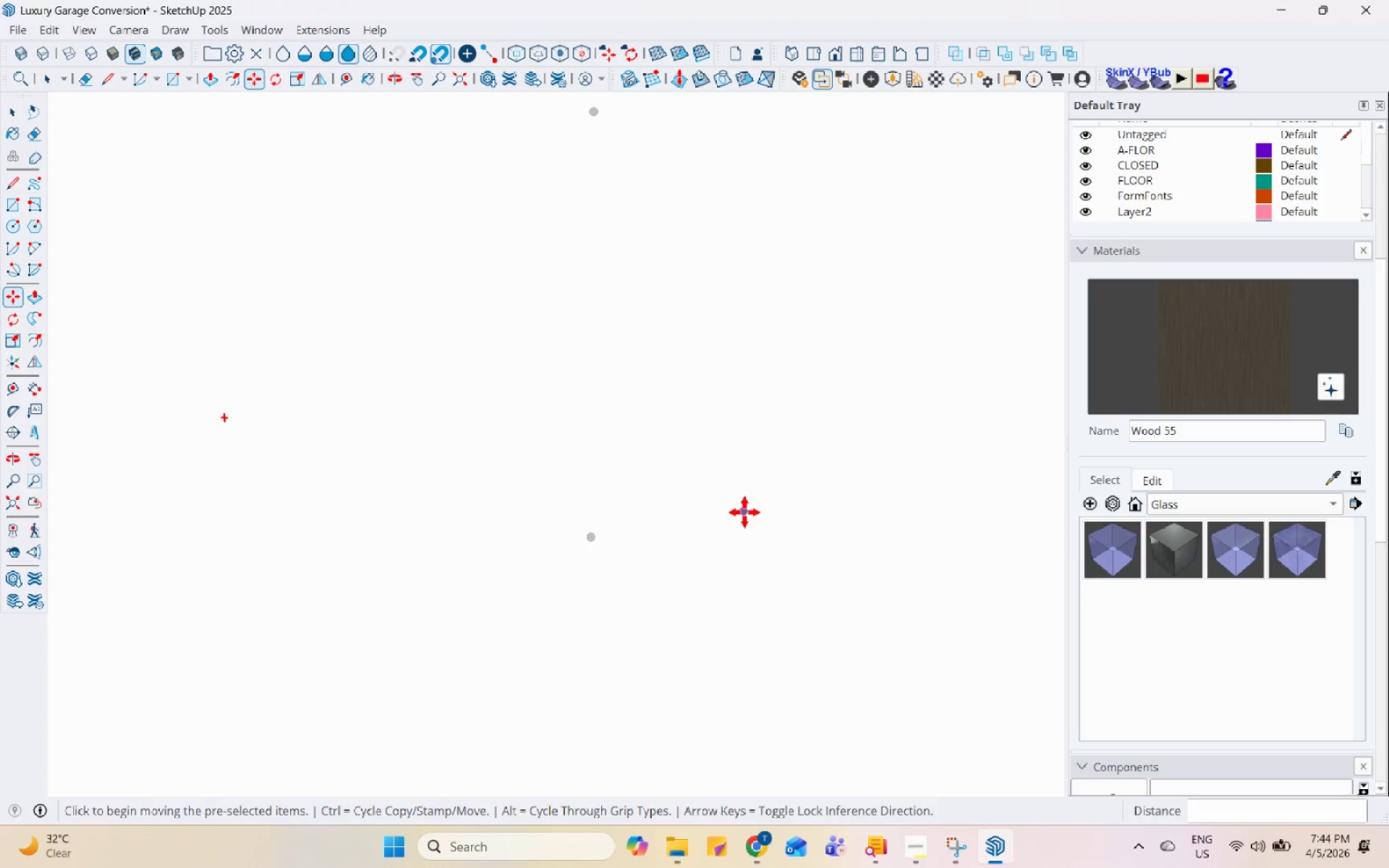 
key(Space)
 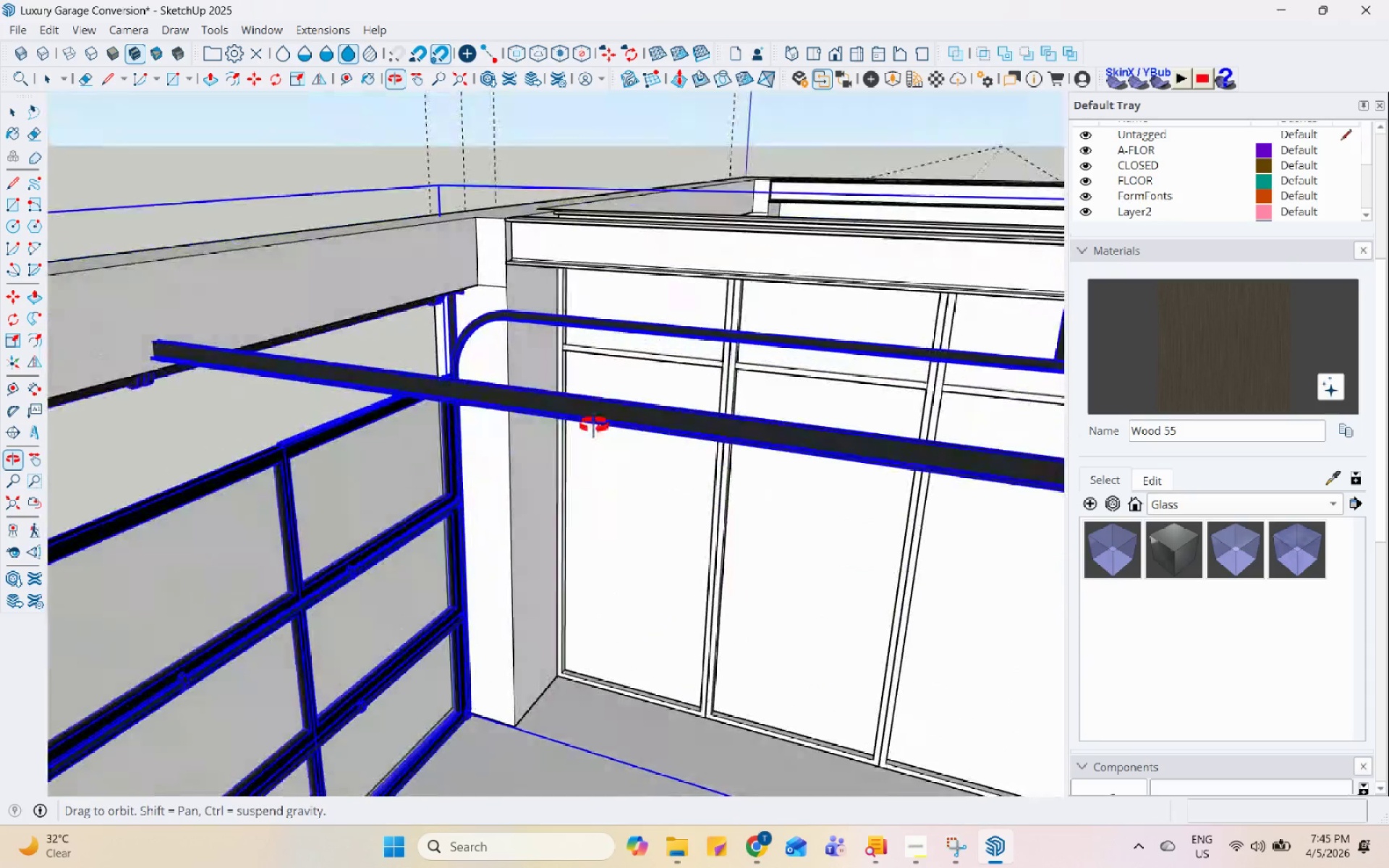 
scroll: coordinate [659, 547], scroll_direction: down, amount: 27.0
 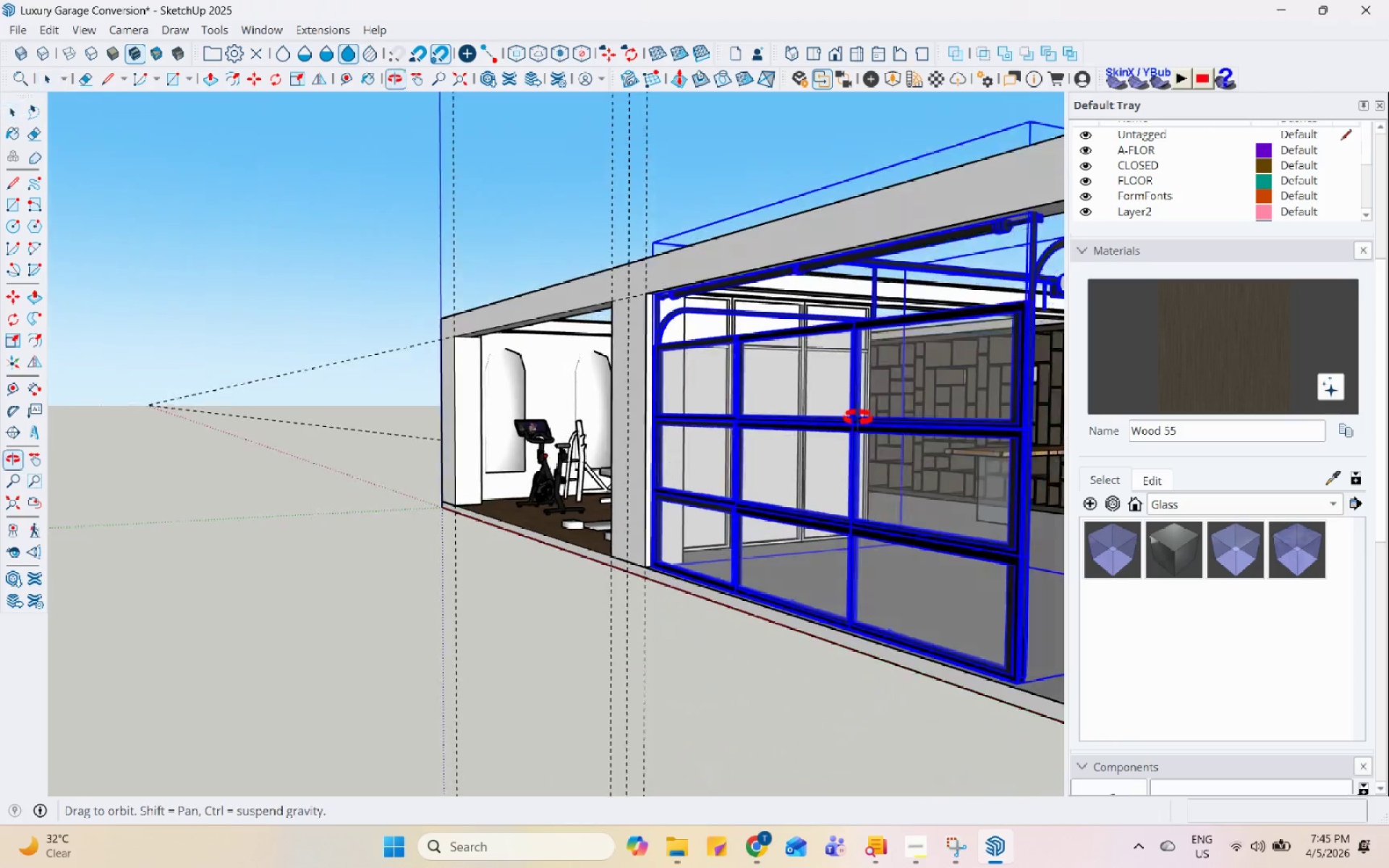 
scroll: coordinate [657, 285], scroll_direction: up, amount: 13.0
 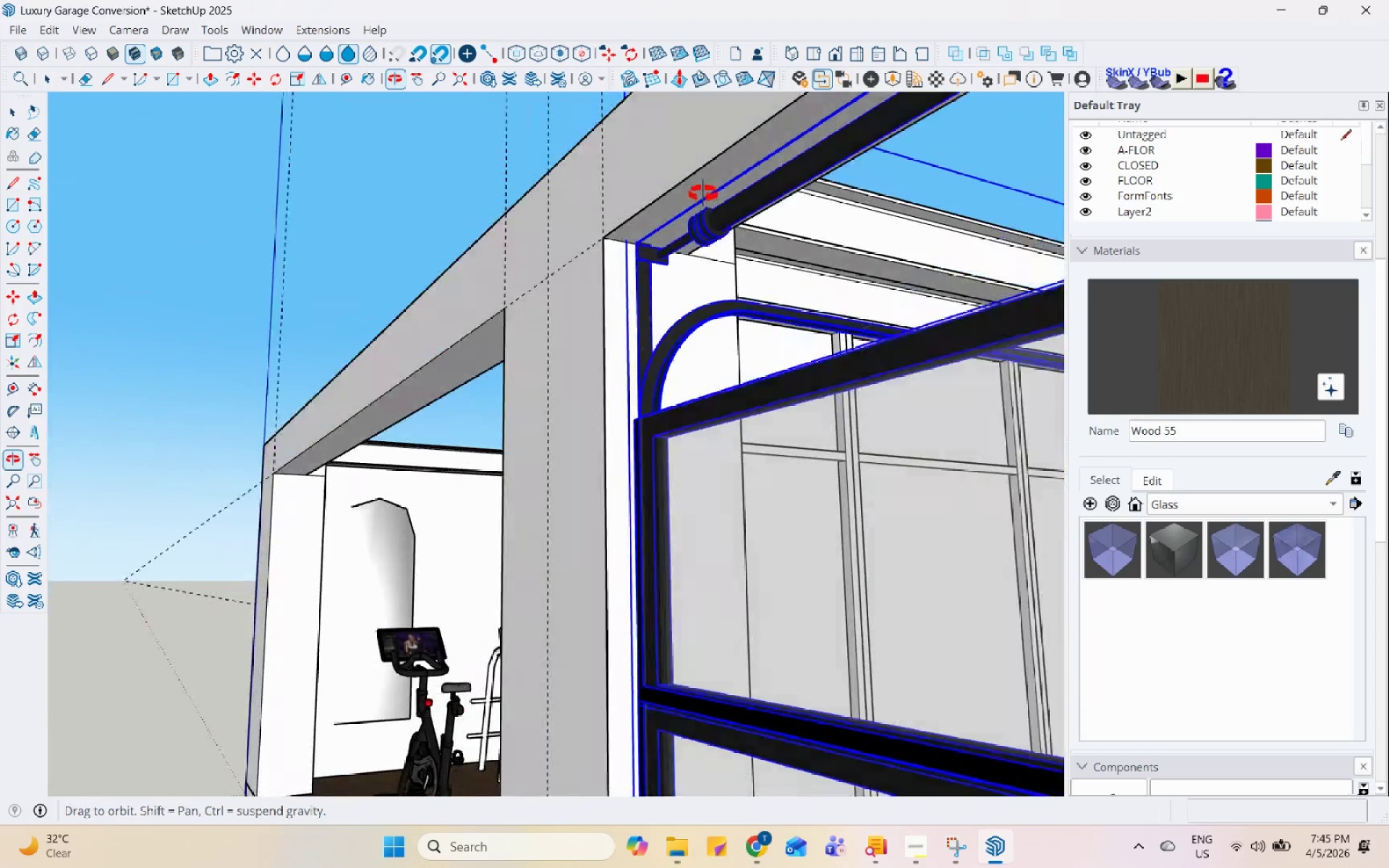 
scroll: coordinate [783, 333], scroll_direction: down, amount: 11.0
 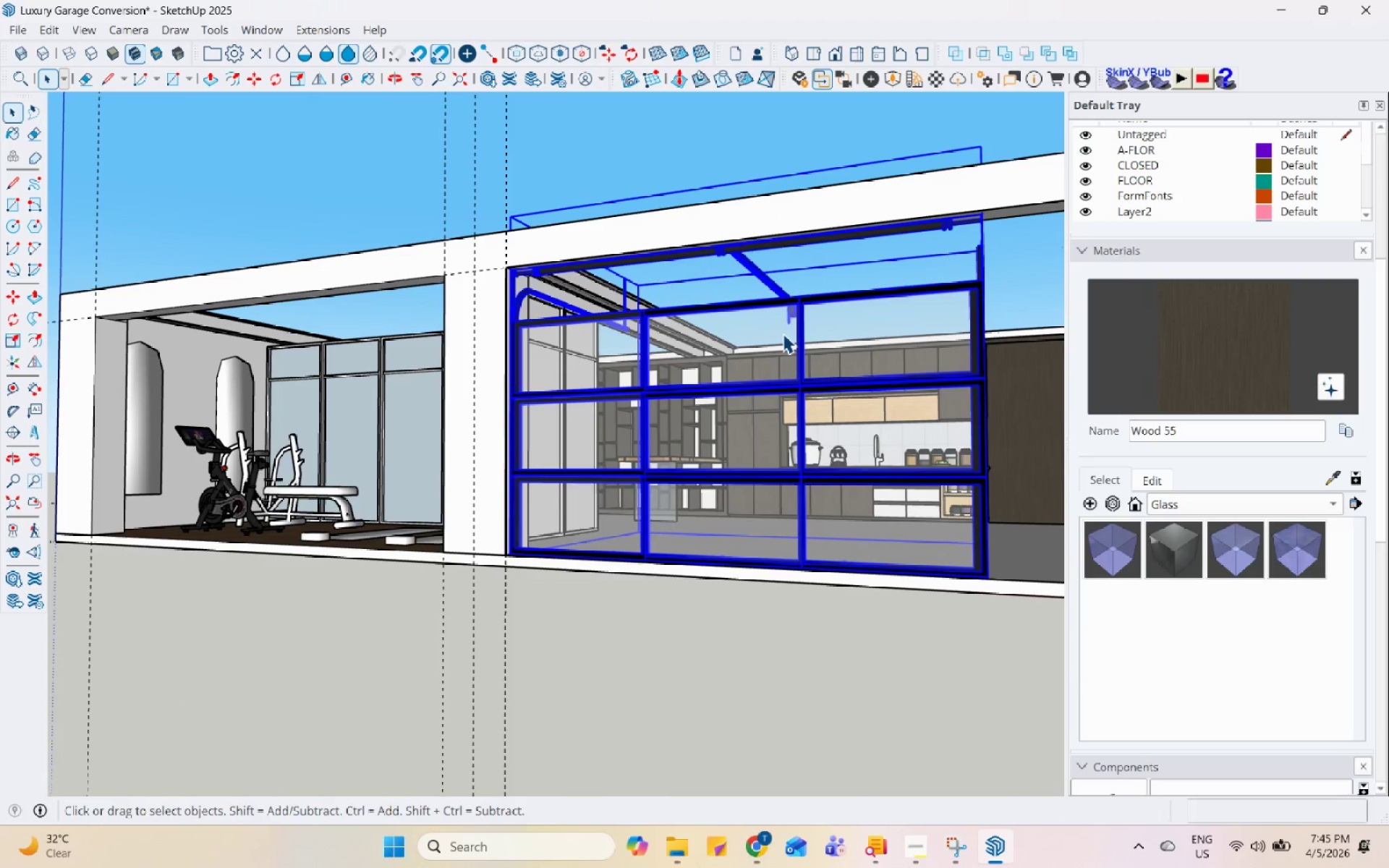 
key(S)
 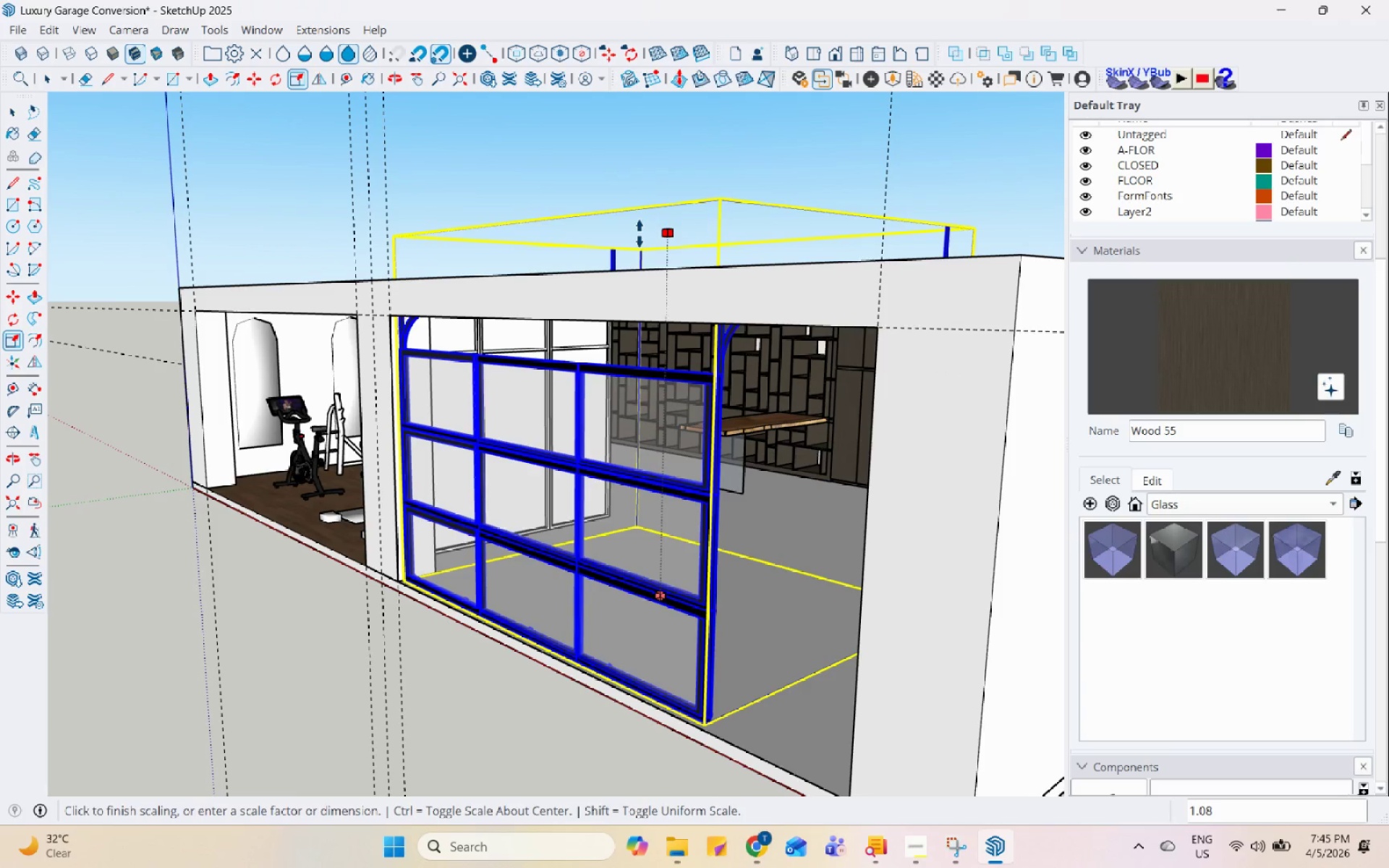 
wait(6.47)
 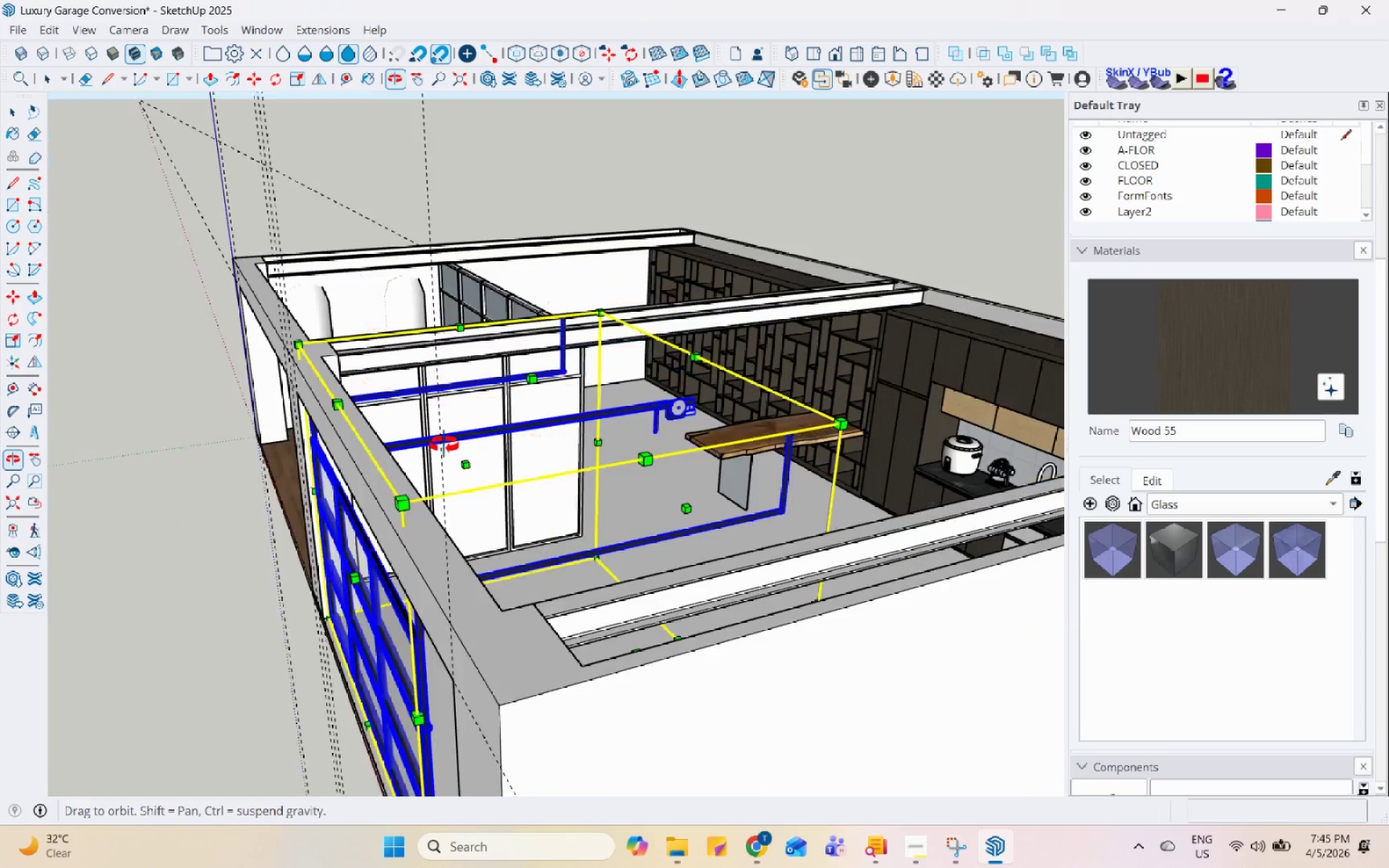 
left_click([644, 175])
 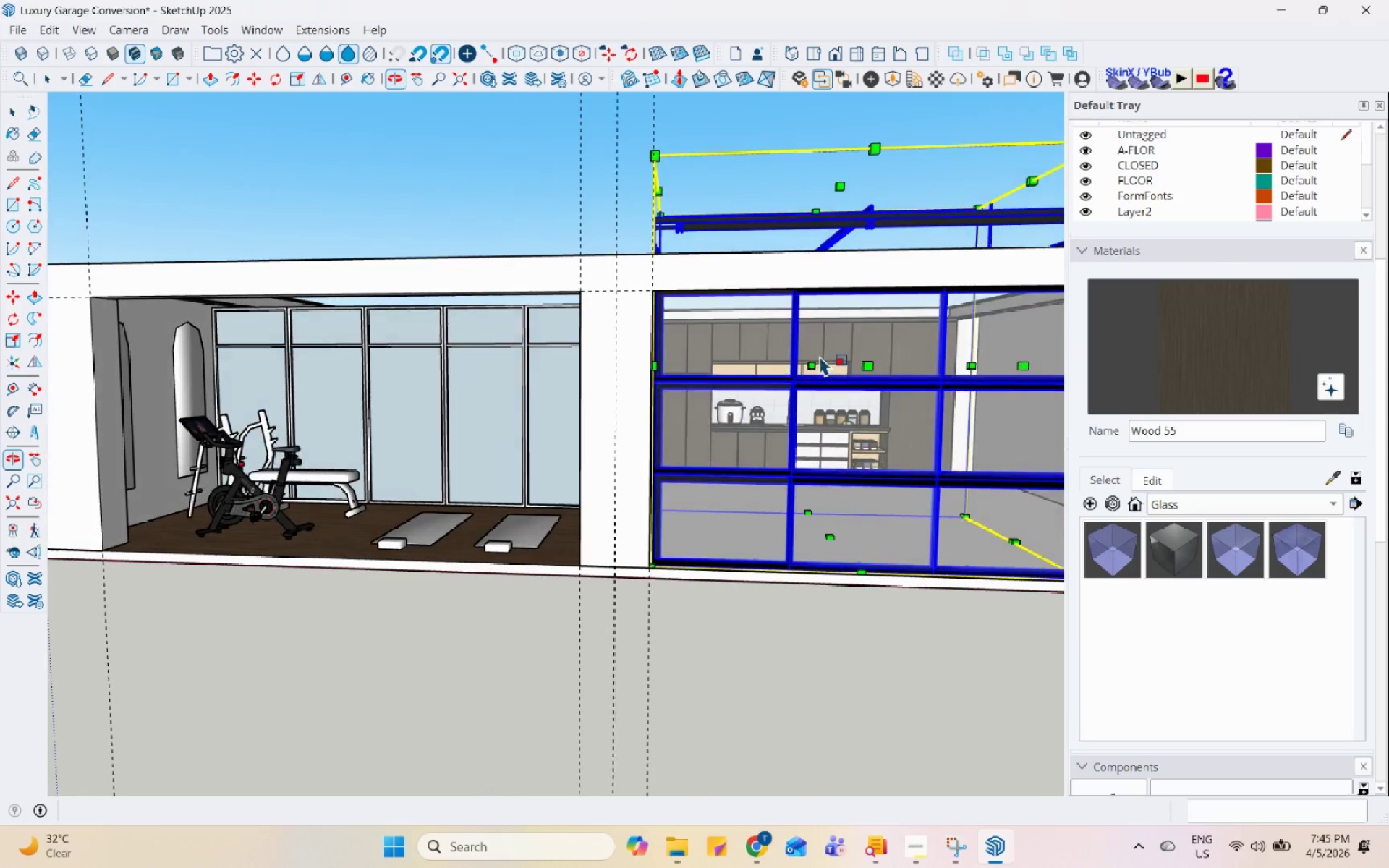 
scroll: coordinate [502, 385], scroll_direction: down, amount: 3.0
 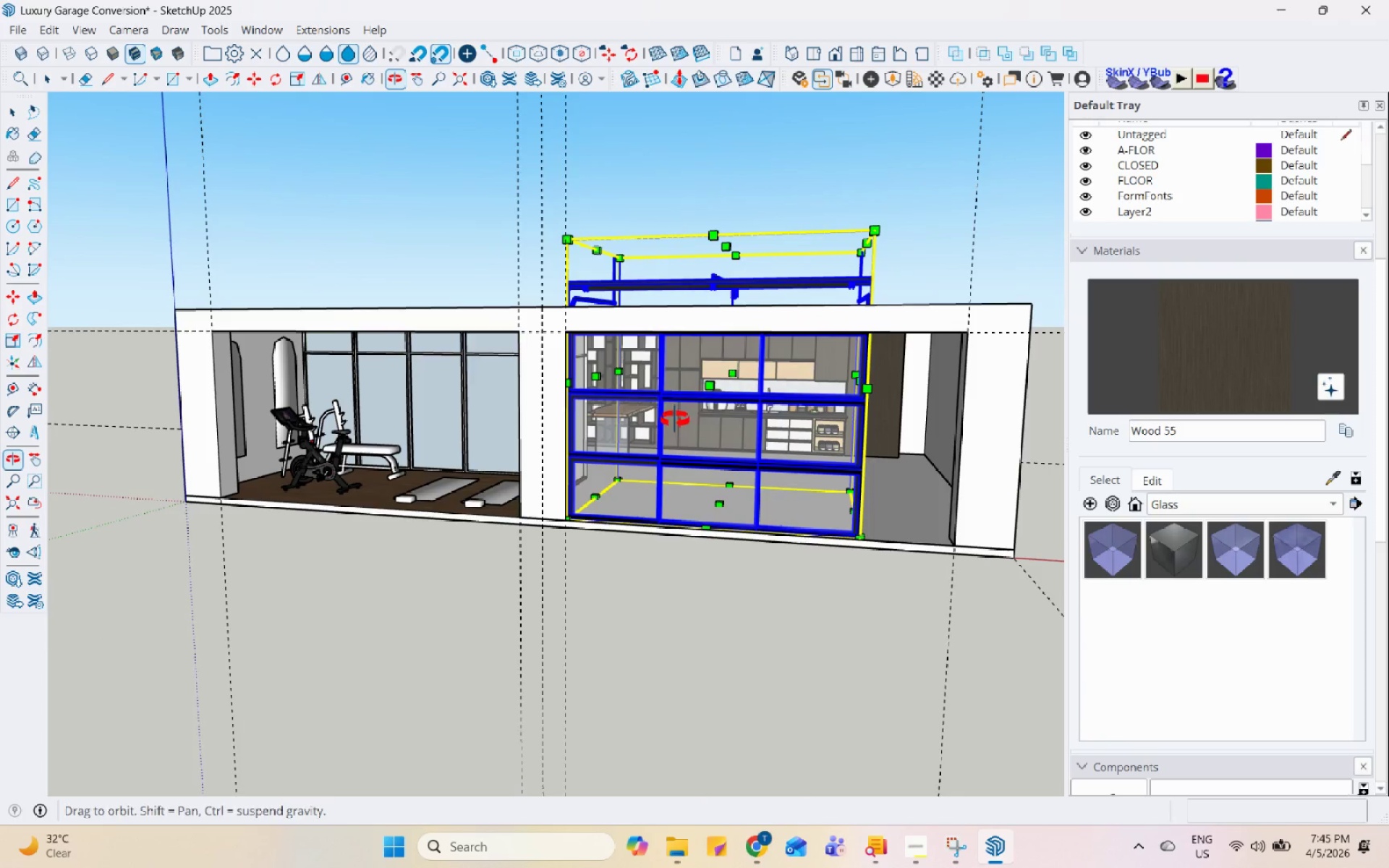 
scroll: coordinate [891, 411], scroll_direction: up, amount: 3.0
 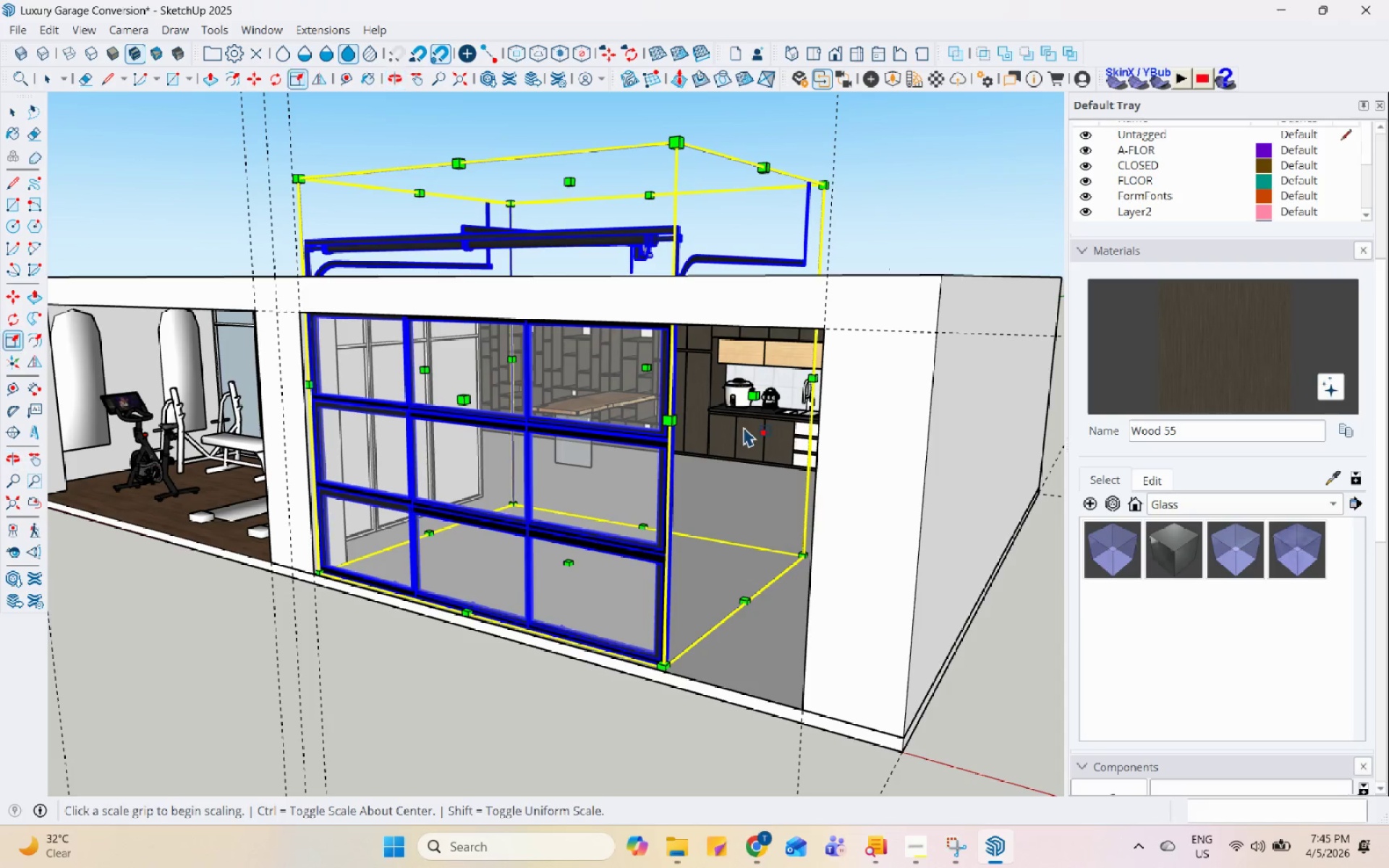 
left_click([755, 402])
 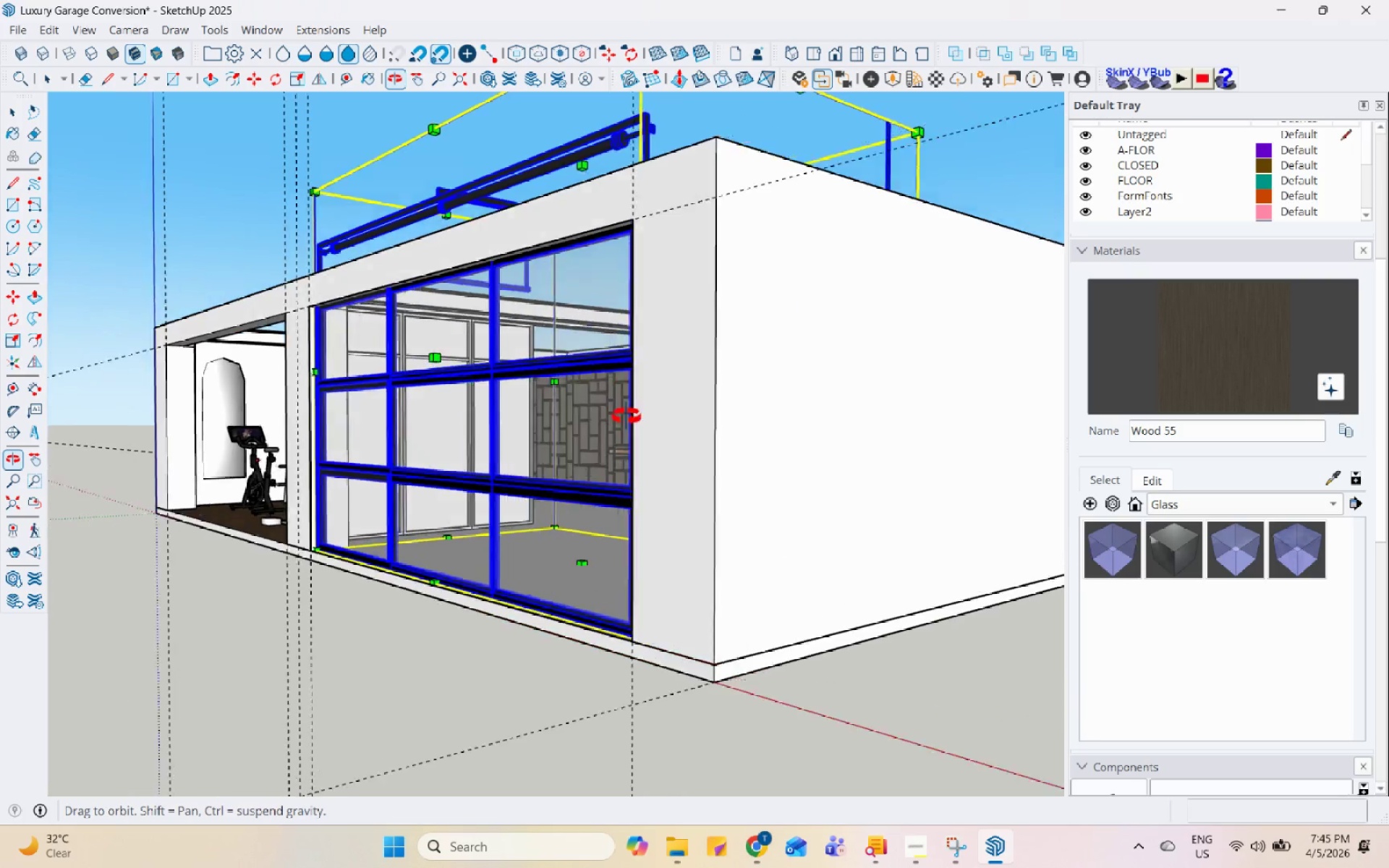 
key(Space)
 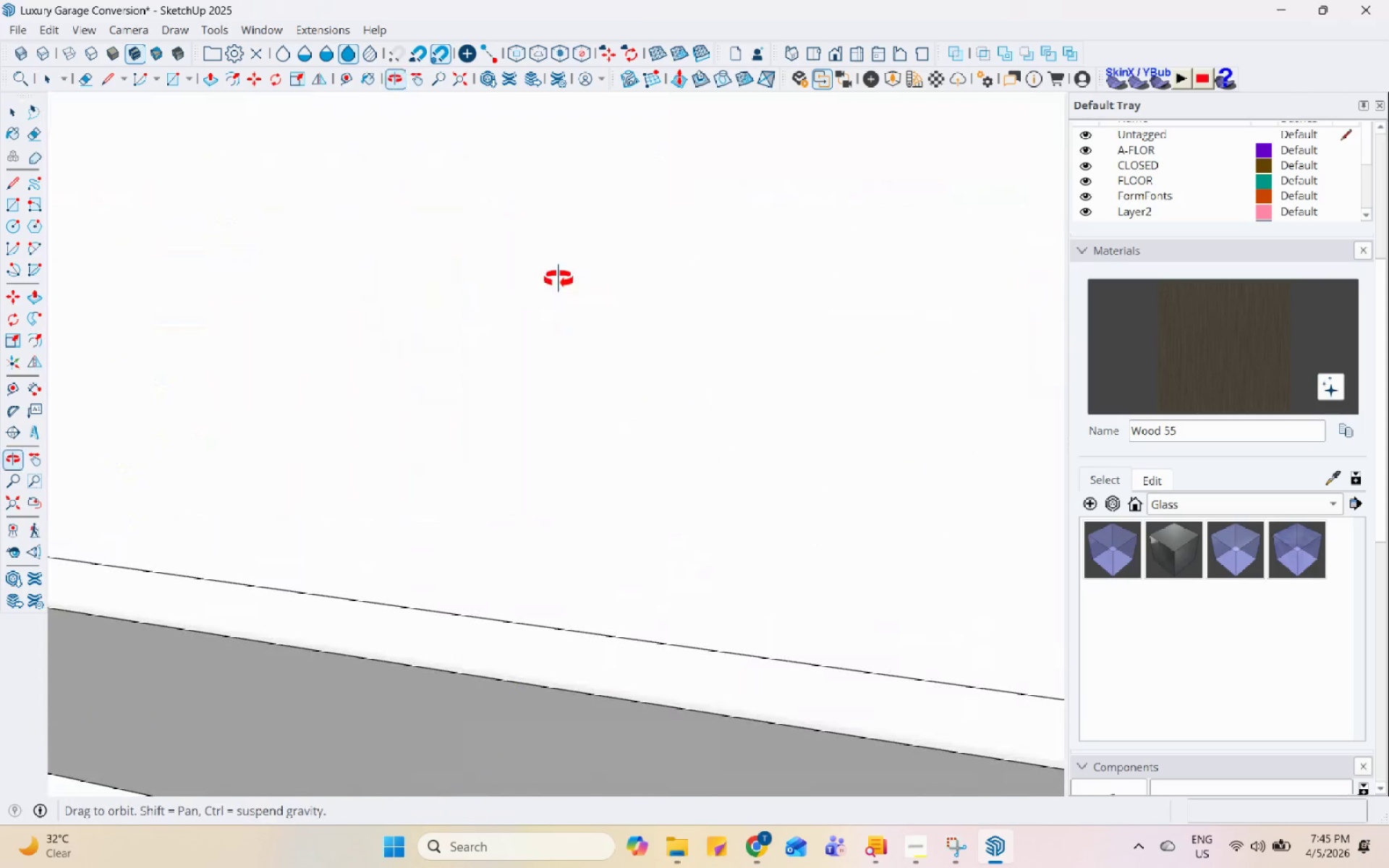 
scroll: coordinate [582, 326], scroll_direction: up, amount: 8.0
 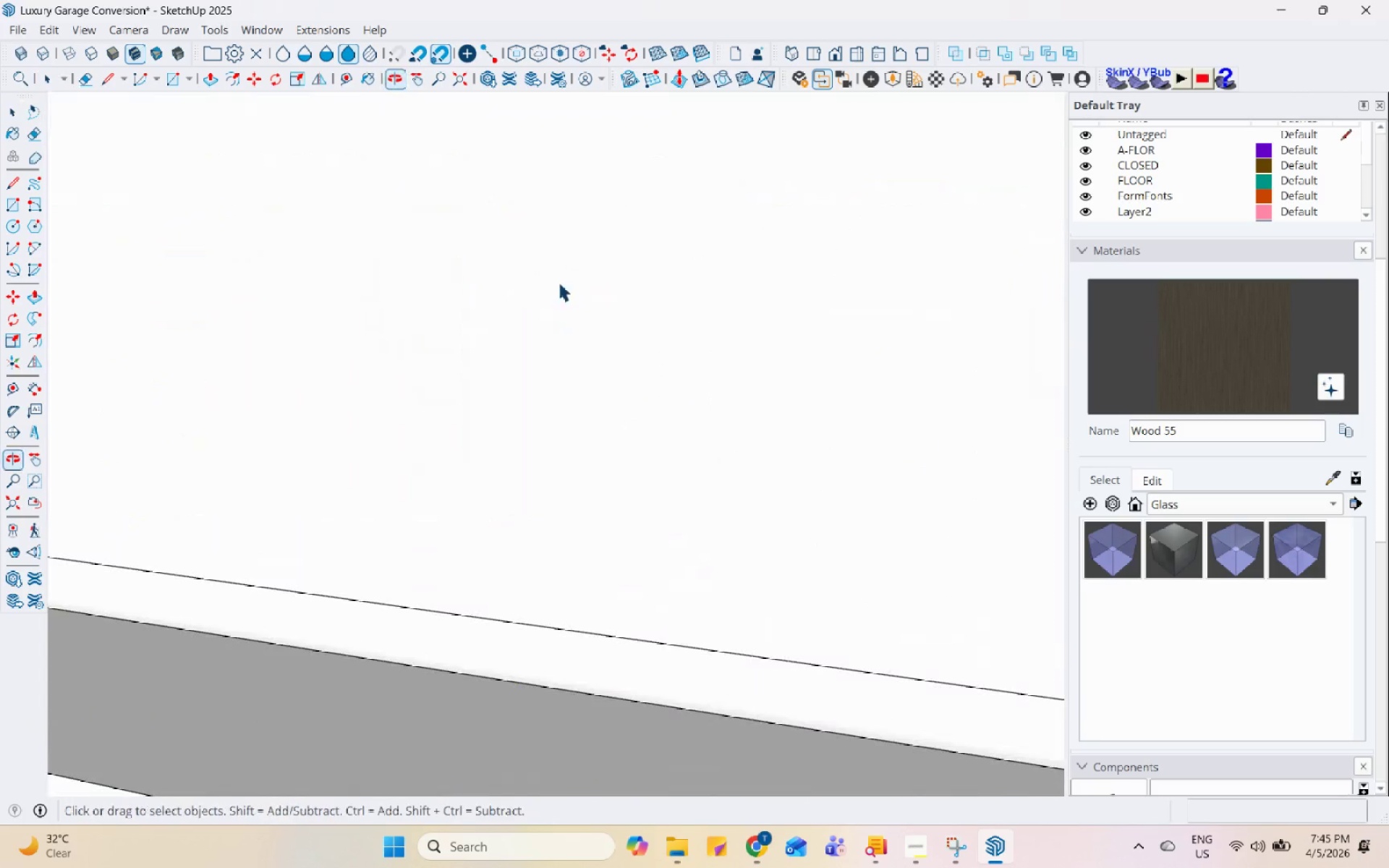 
scroll: coordinate [742, 679], scroll_direction: down, amount: 25.0
 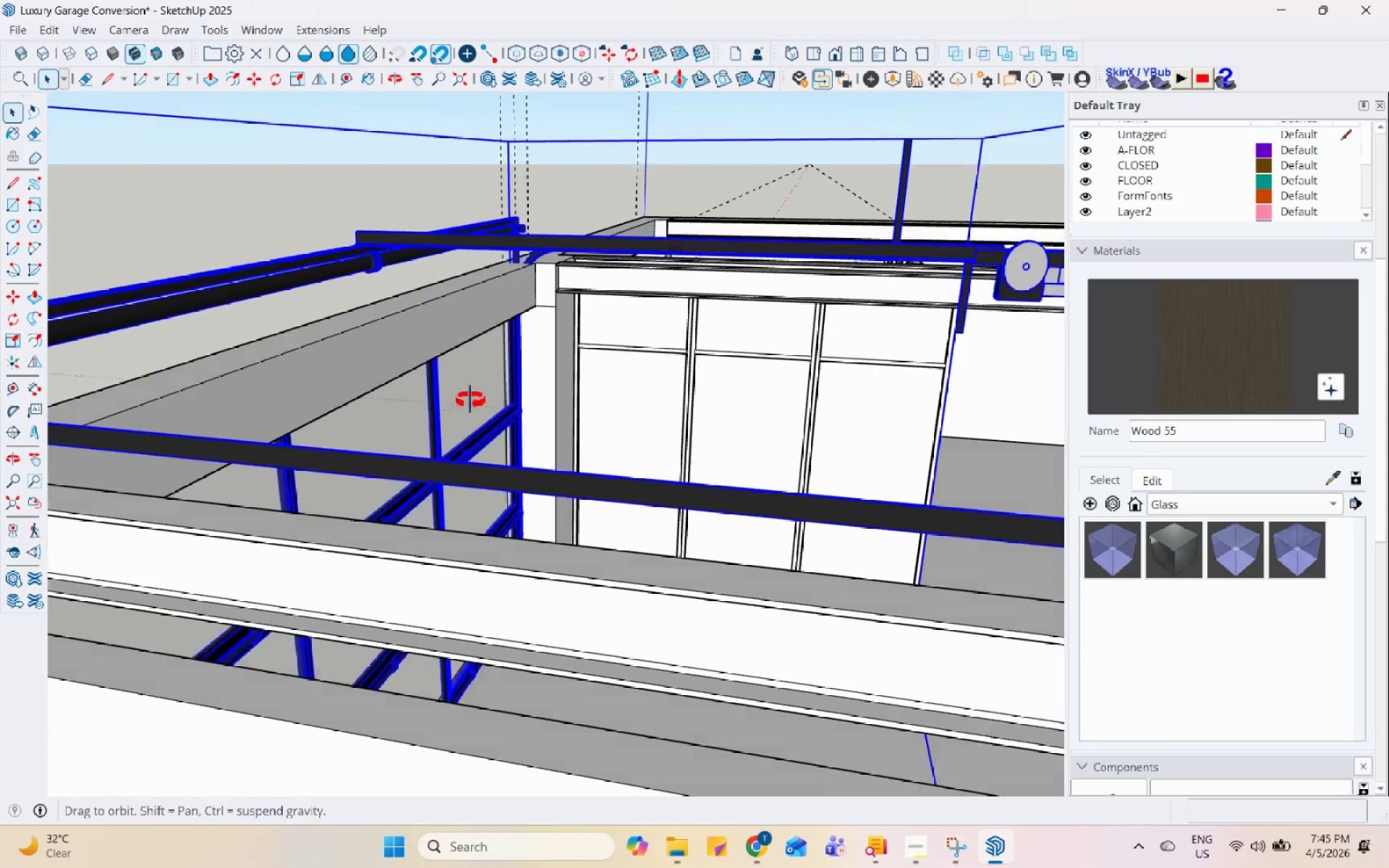 
scroll: coordinate [486, 398], scroll_direction: up, amount: 3.0
 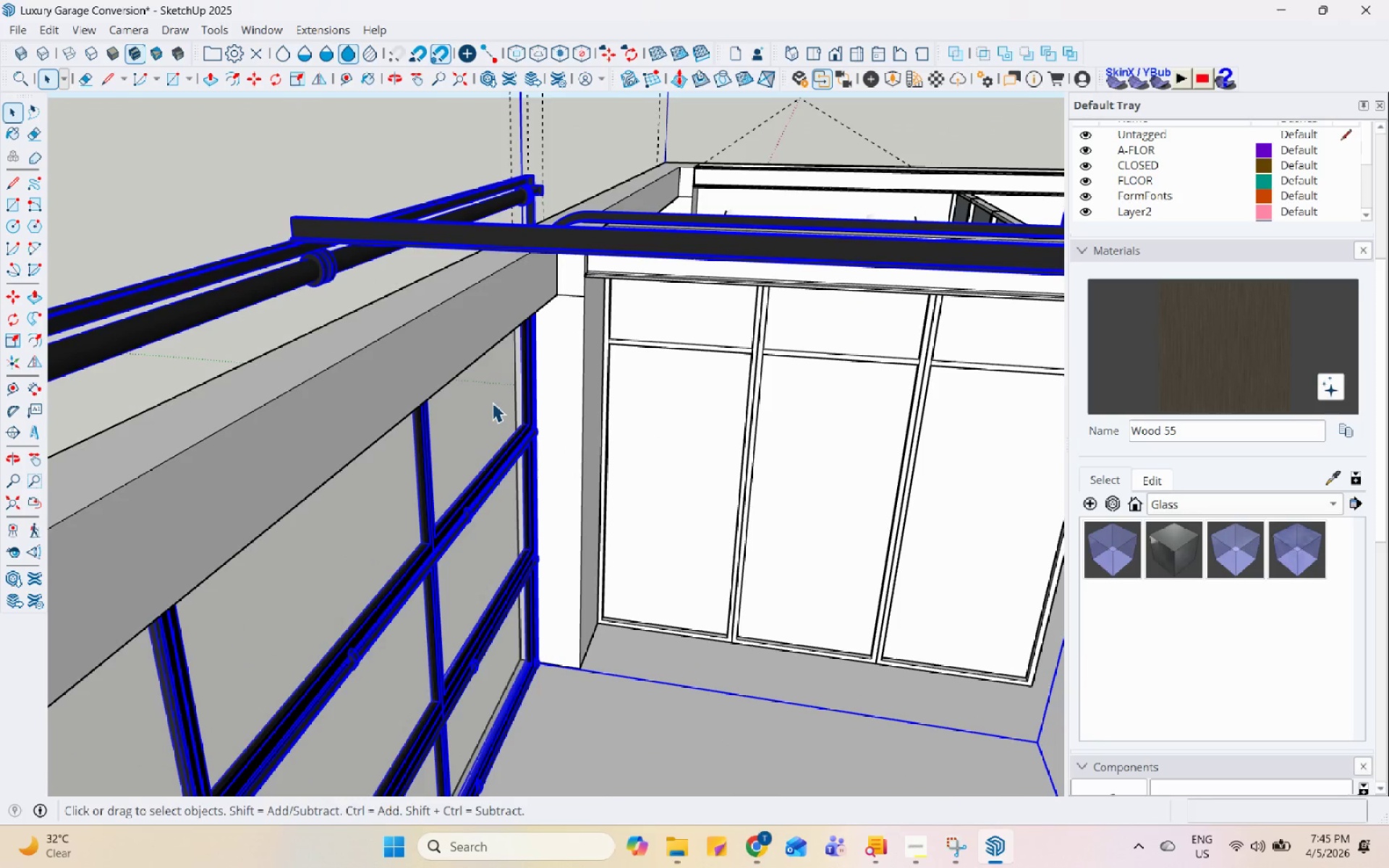 
key(M)
 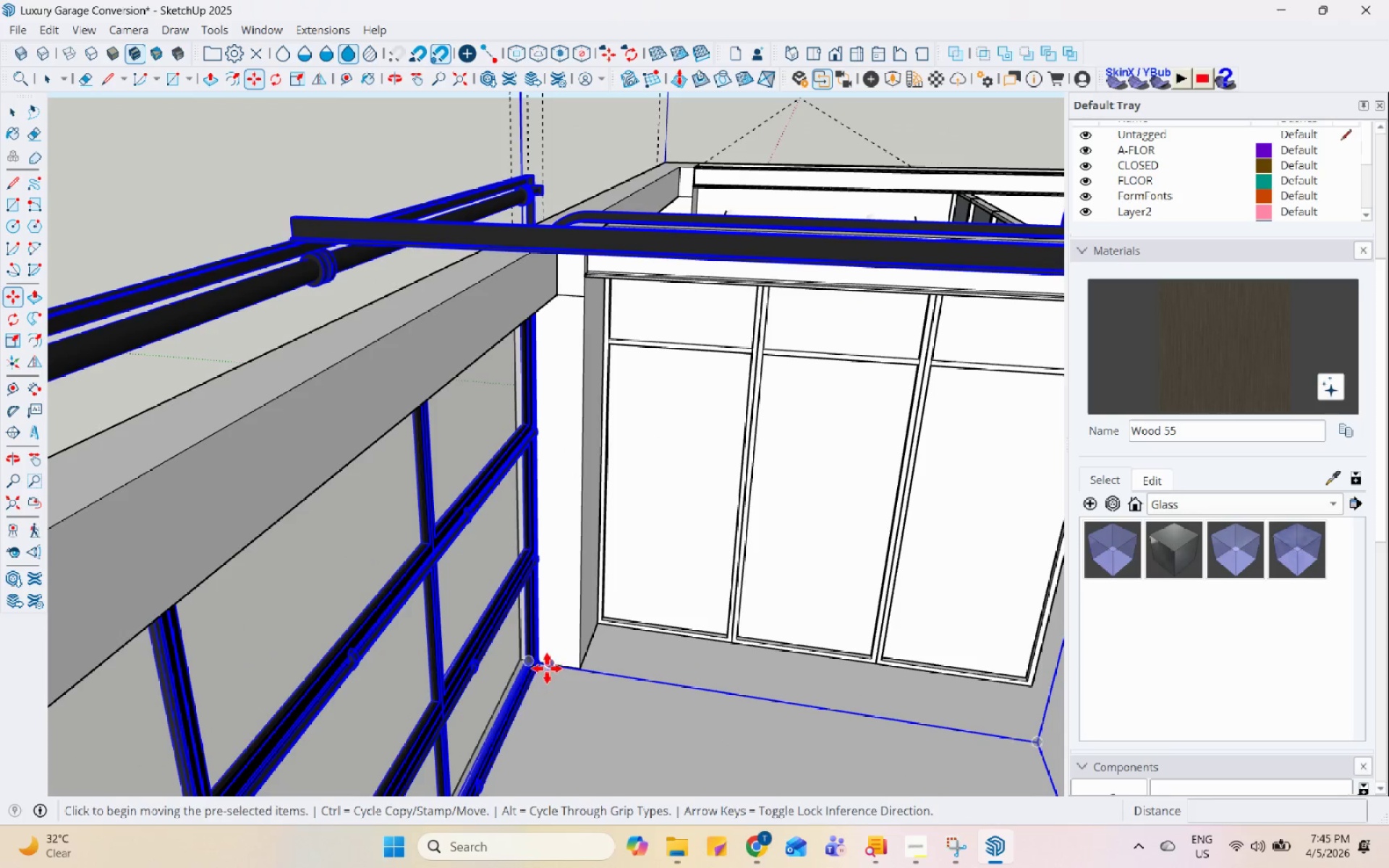 
left_click([546, 668])
 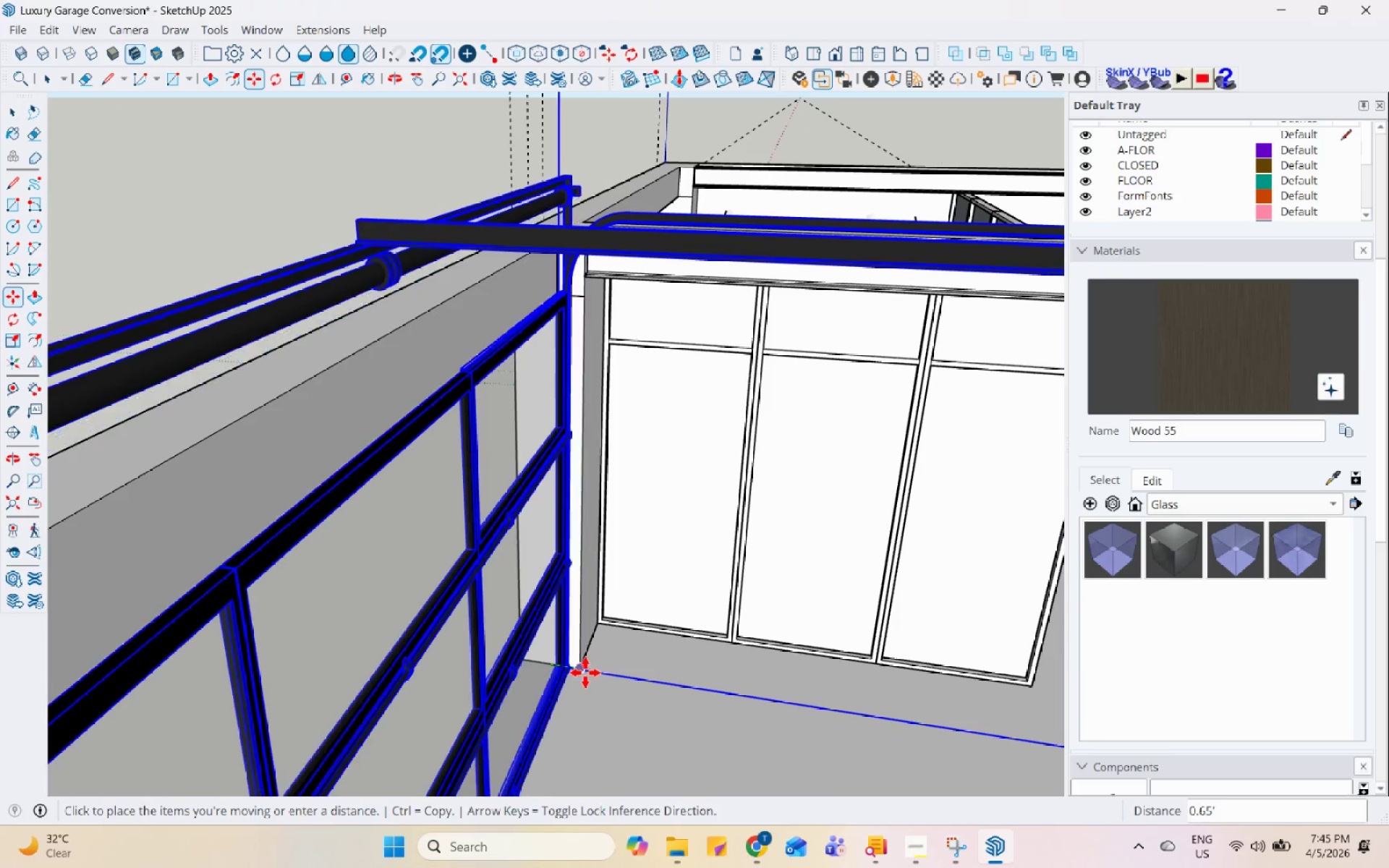 
left_click([583, 673])
 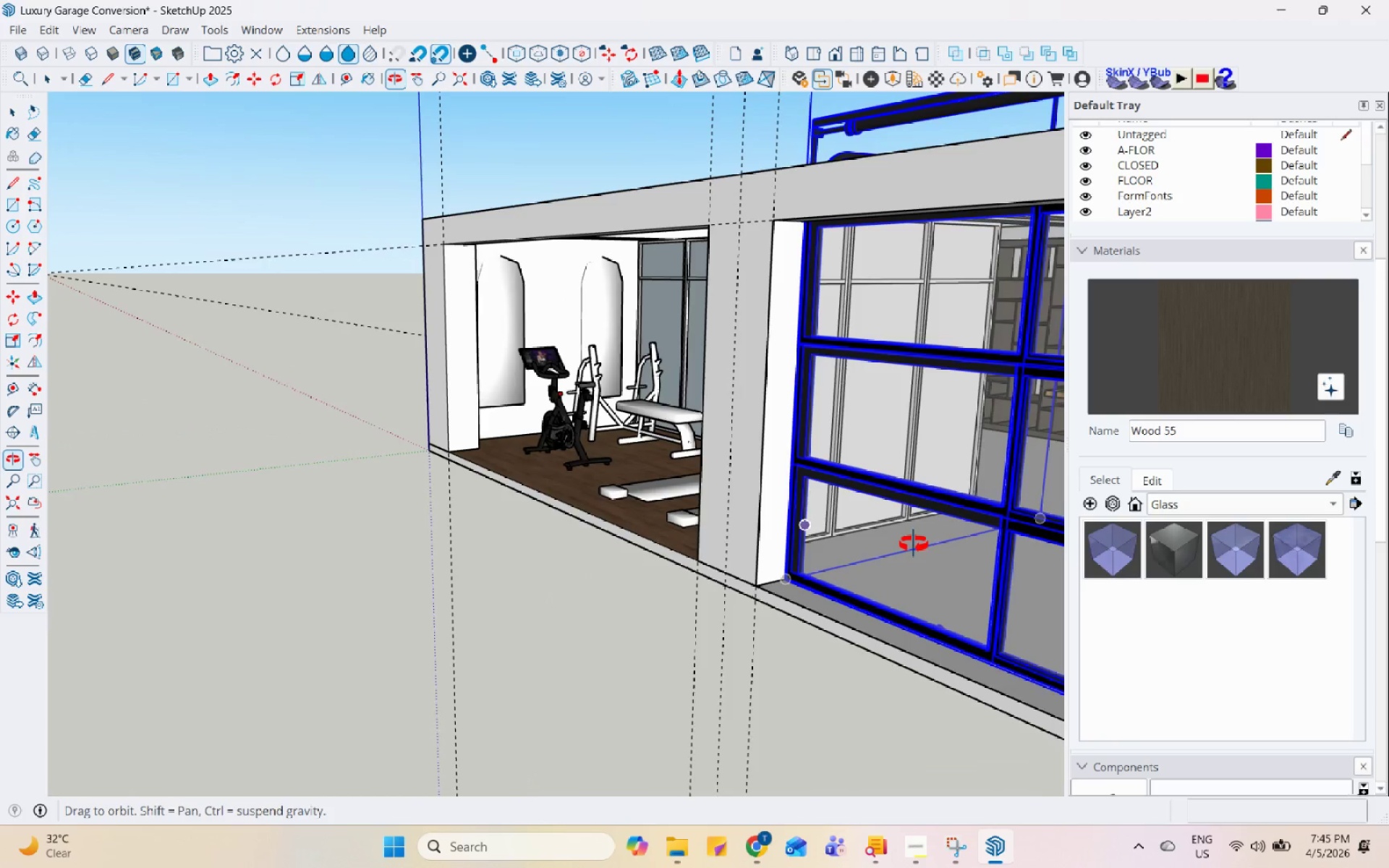 
scroll: coordinate [518, 474], scroll_direction: up, amount: 26.0
 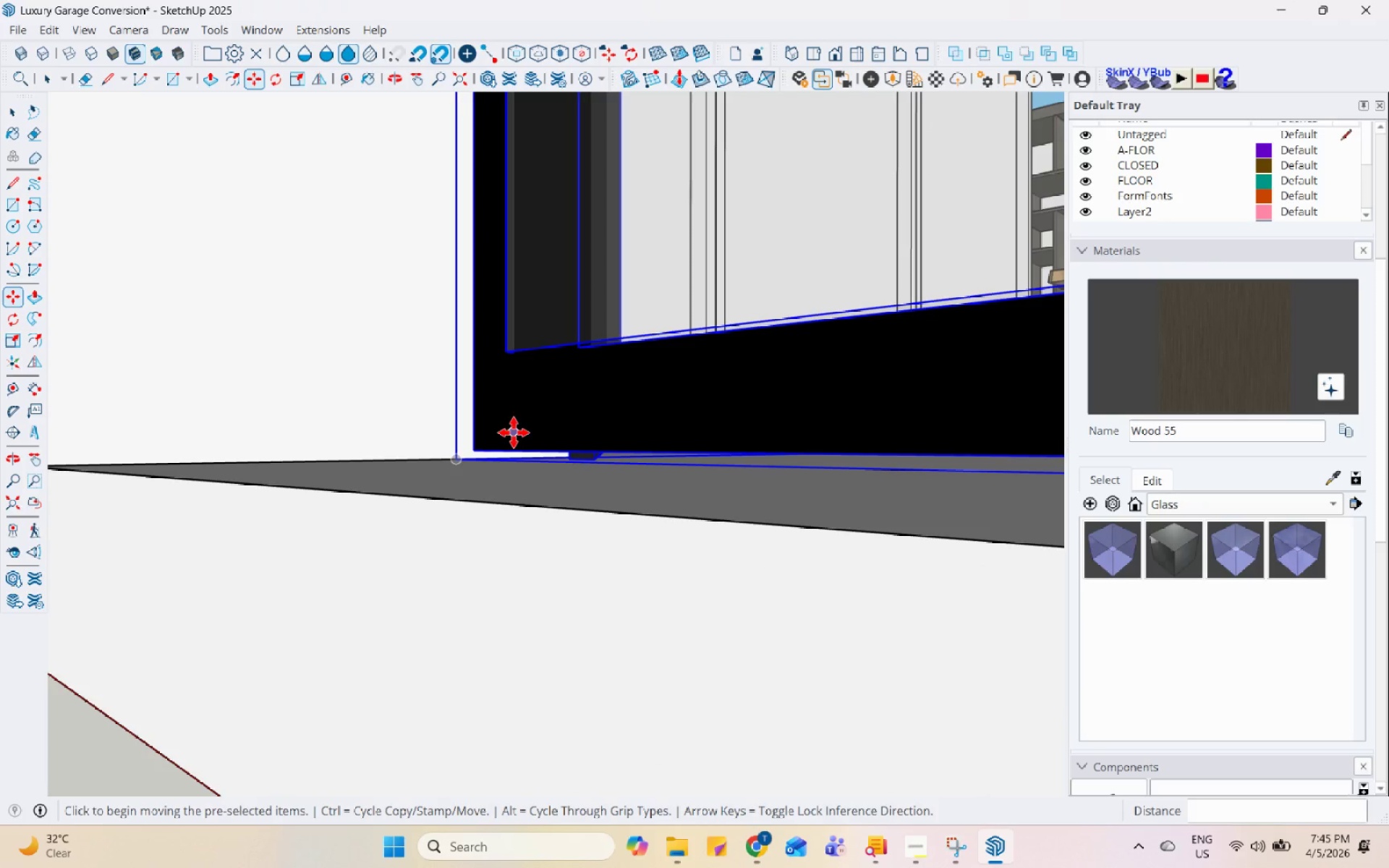 
left_click([472, 451])
 